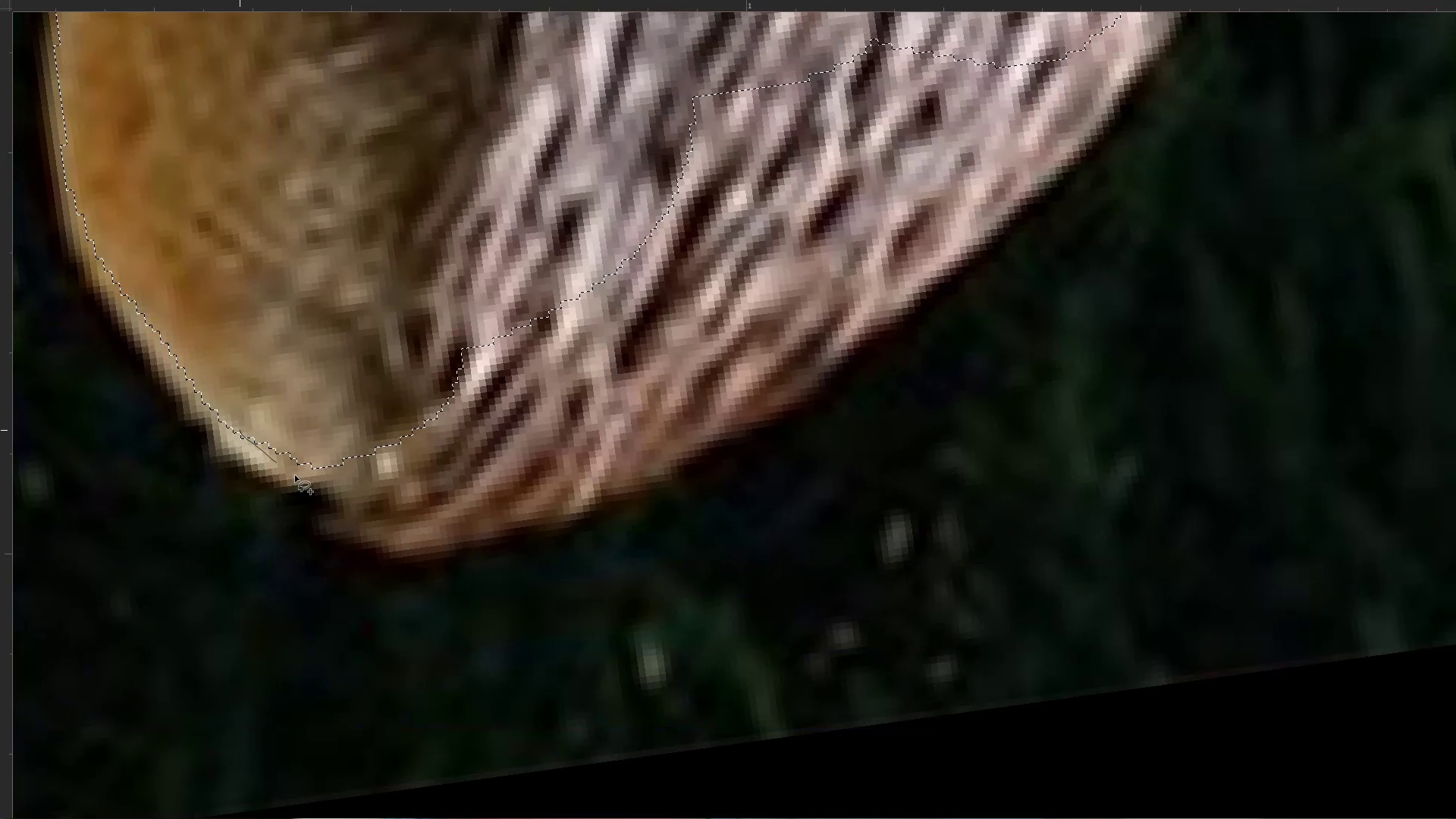 
hold_key(key=ShiftLeft, duration=1.53)
left_click_drag(start_coordinate=[240, 430], to_coordinate=[529, 144])
 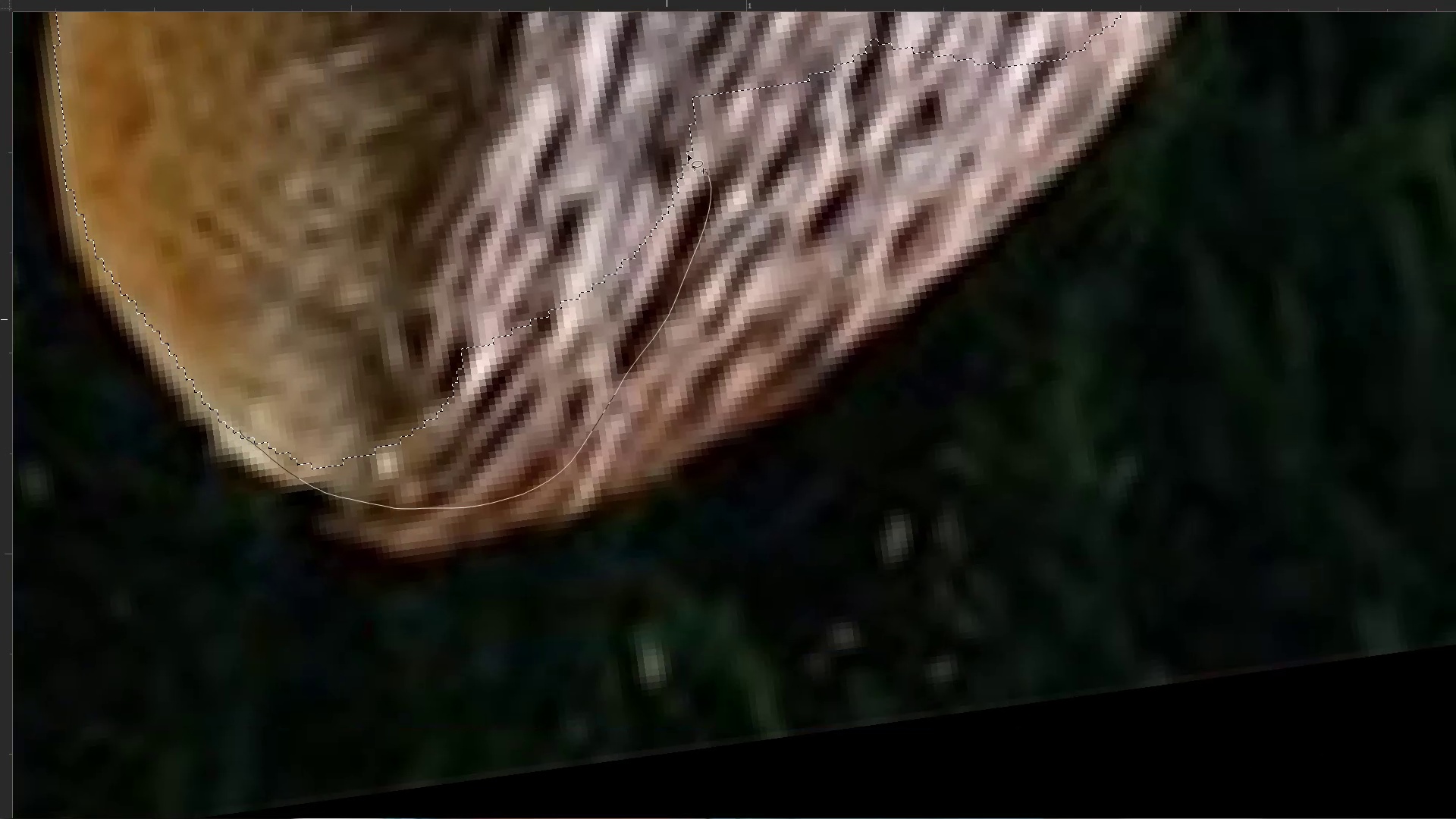 
key(Shift+ShiftLeft)
 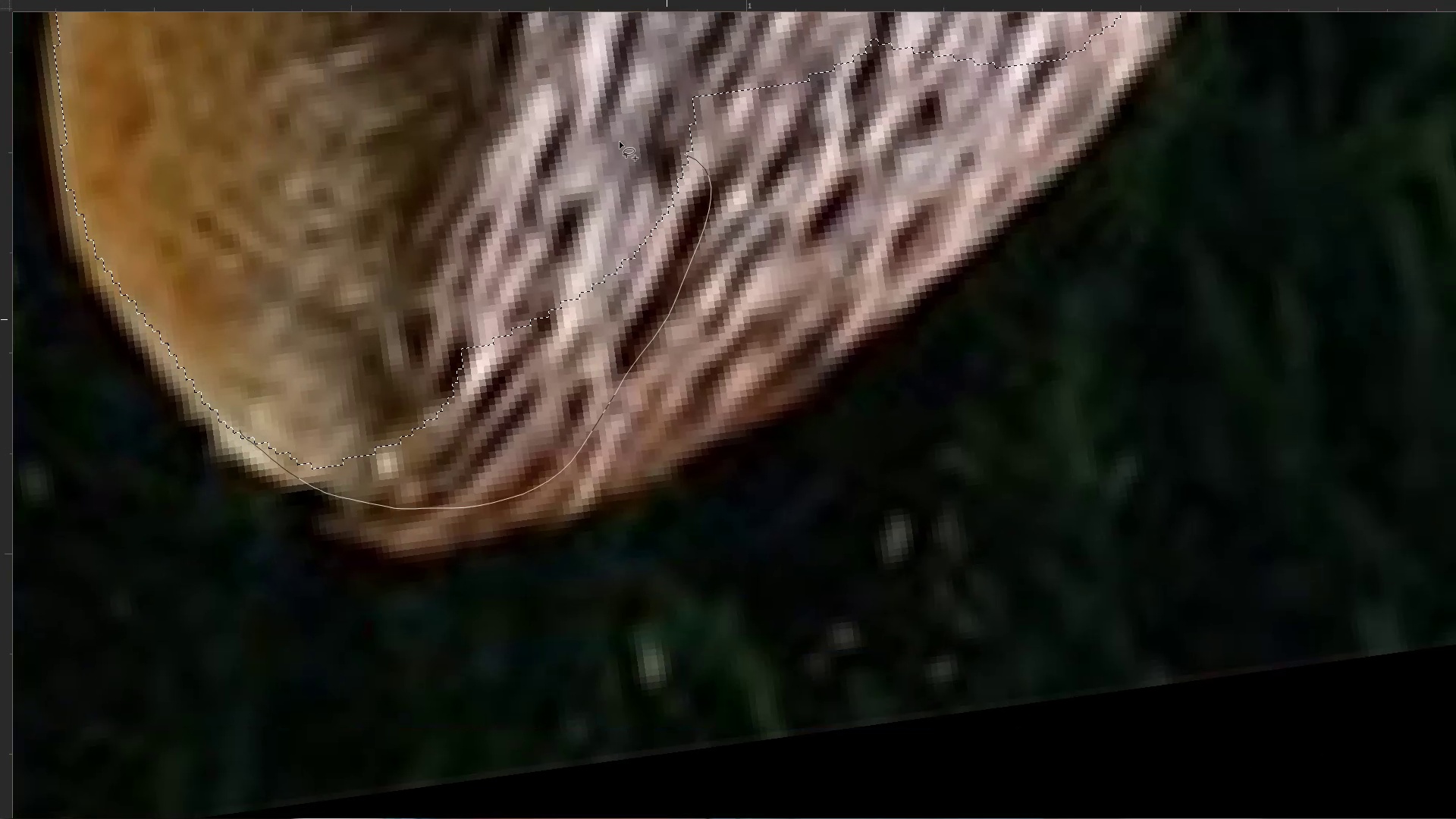 
key(Shift+ShiftLeft)
 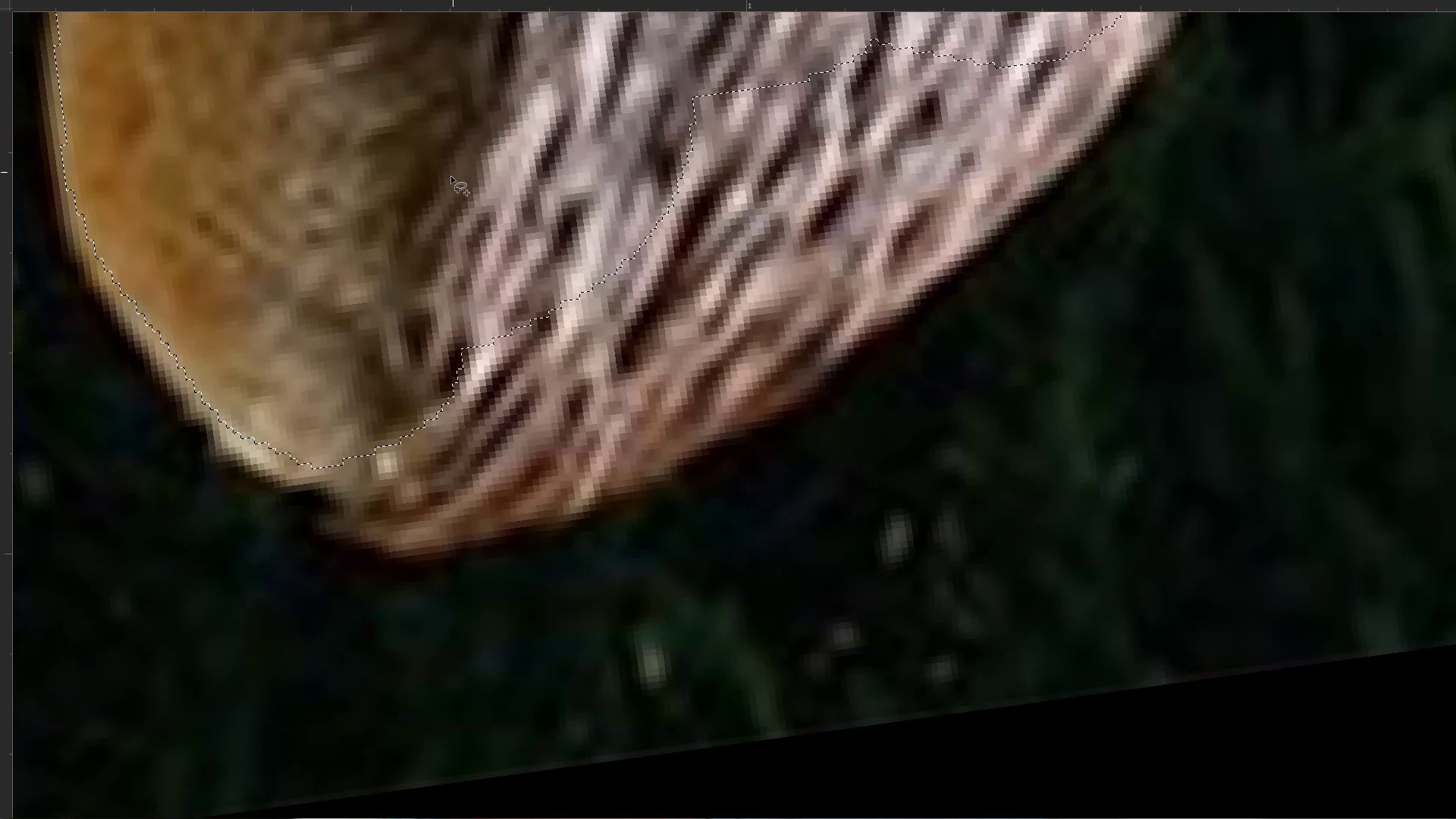 
key(Shift+ShiftLeft)
 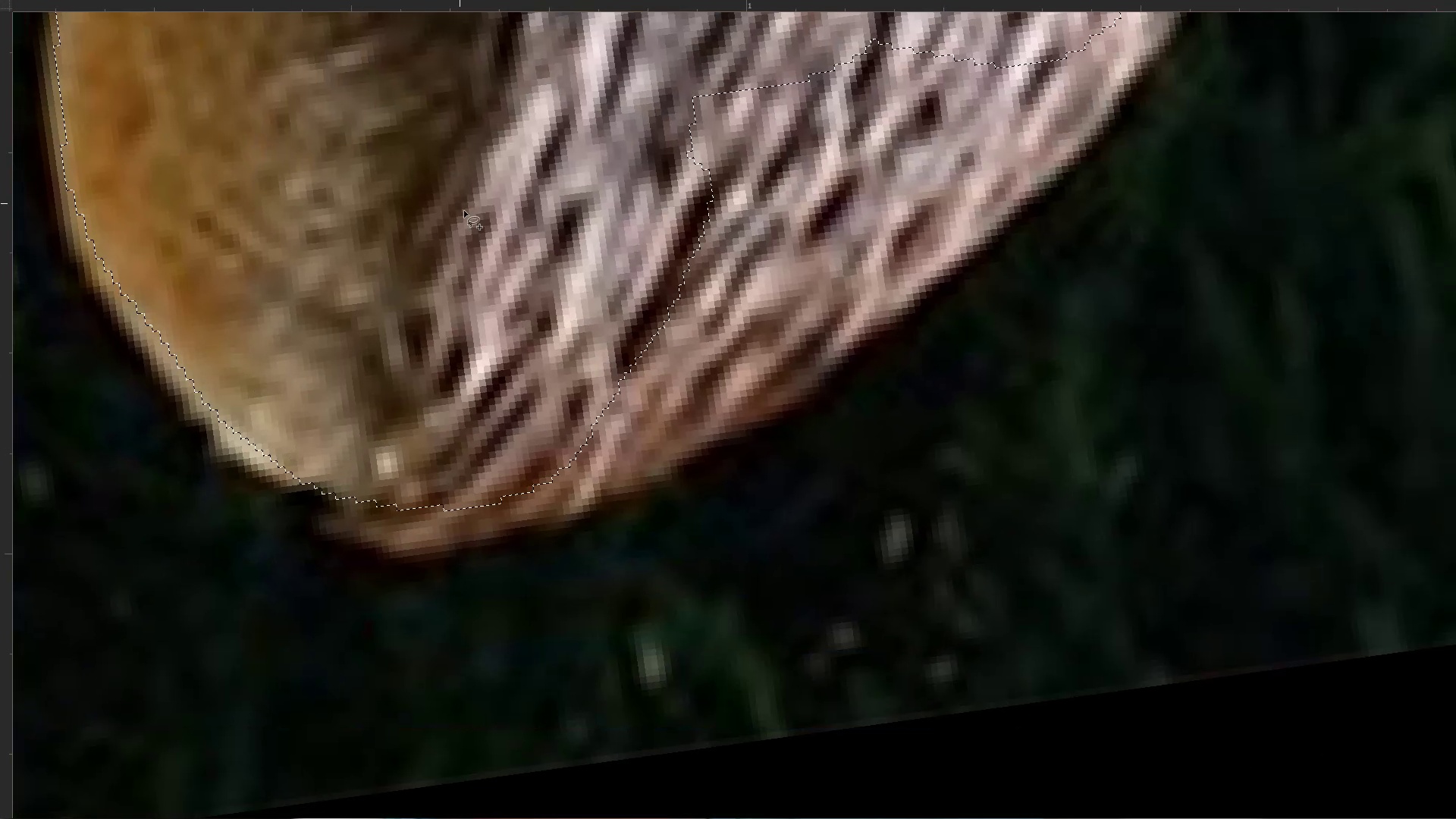 
key(Shift+ShiftLeft)
 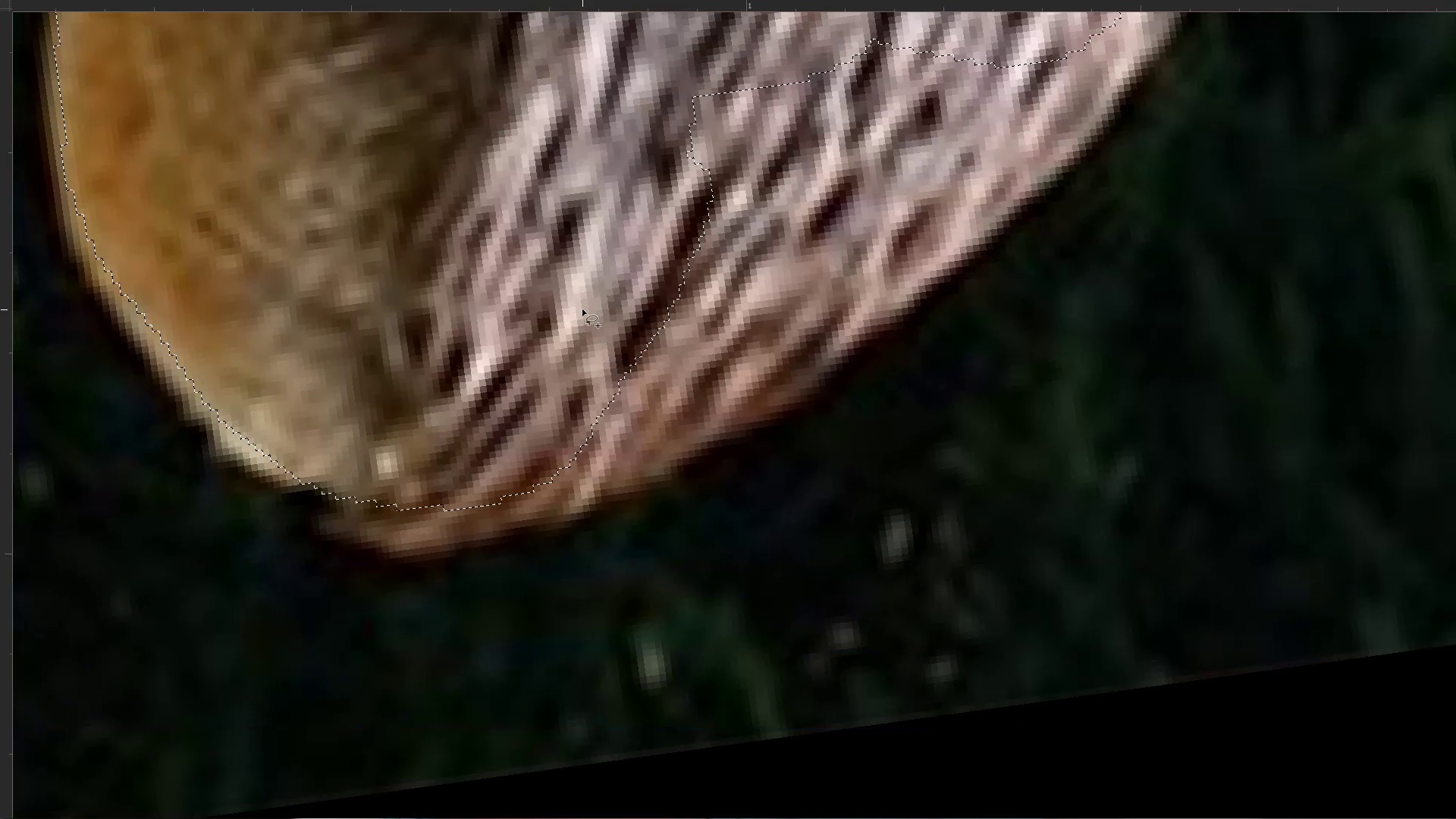 
key(Shift+ShiftLeft)
 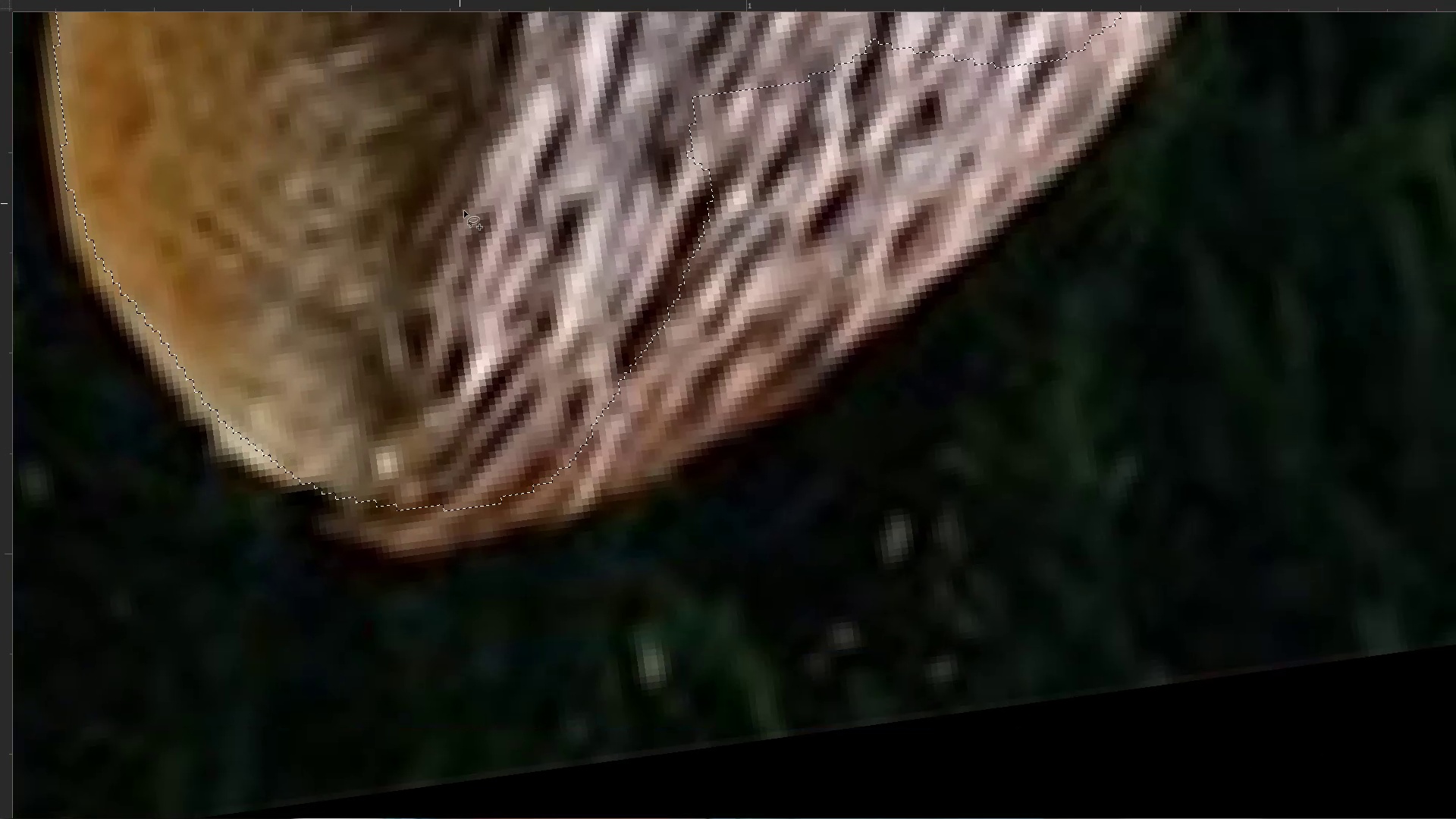 
hold_key(key=Space, duration=0.62)
 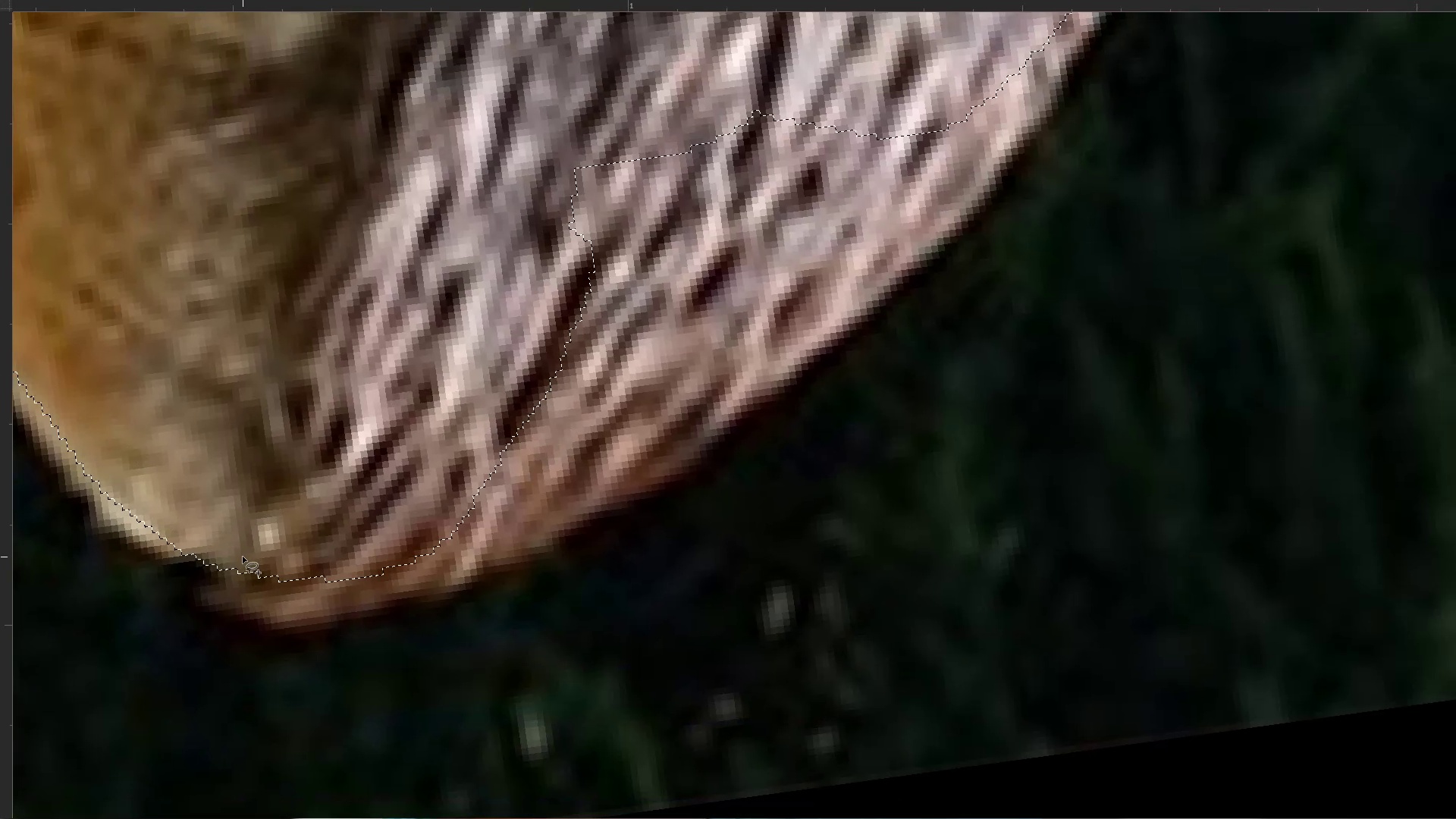 
left_click_drag(start_coordinate=[689, 380], to_coordinate=[570, 451])
 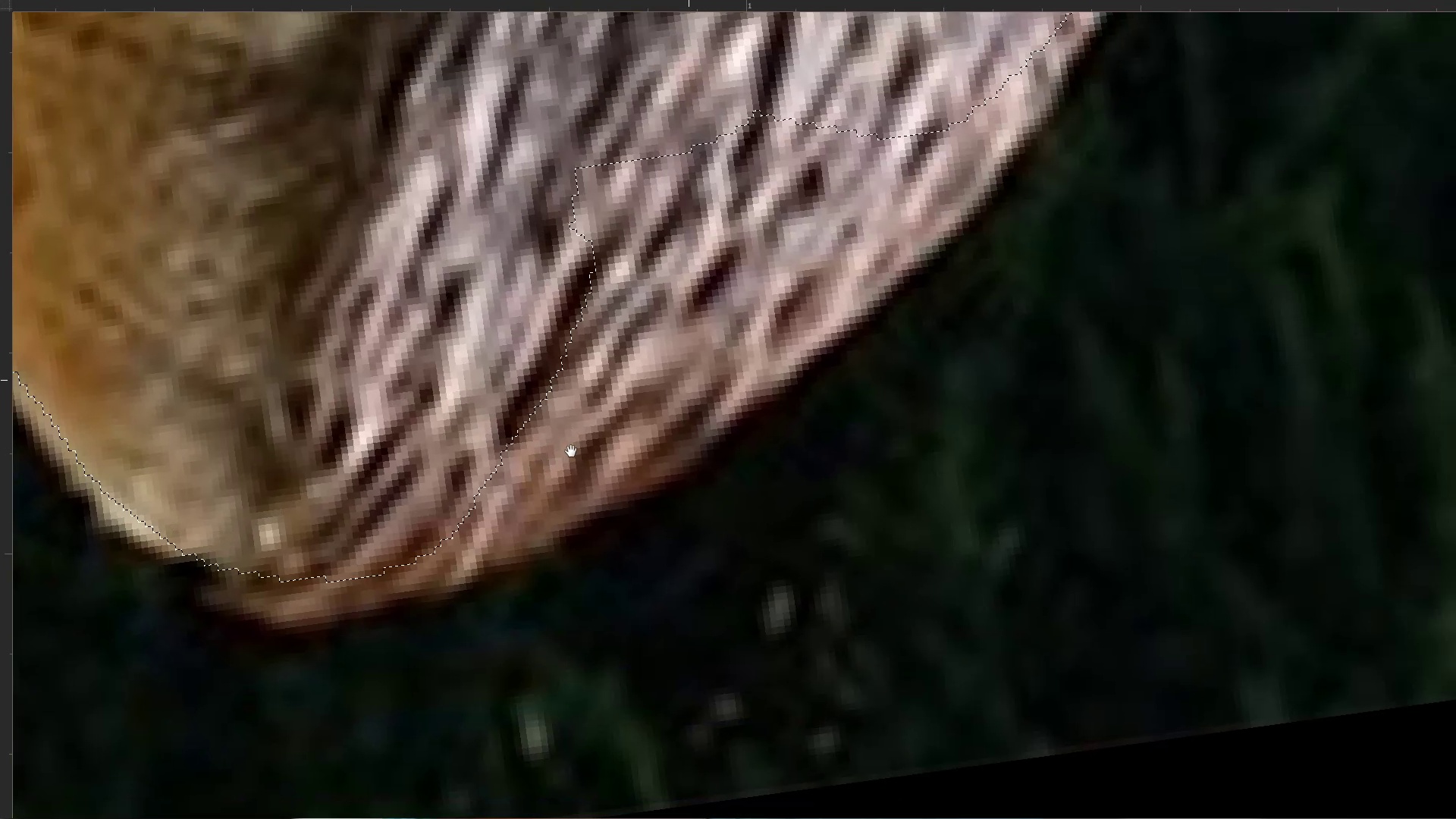 
hold_key(key=ShiftLeft, duration=1.53)
left_click_drag(start_coordinate=[215, 557], to_coordinate=[426, 241])
 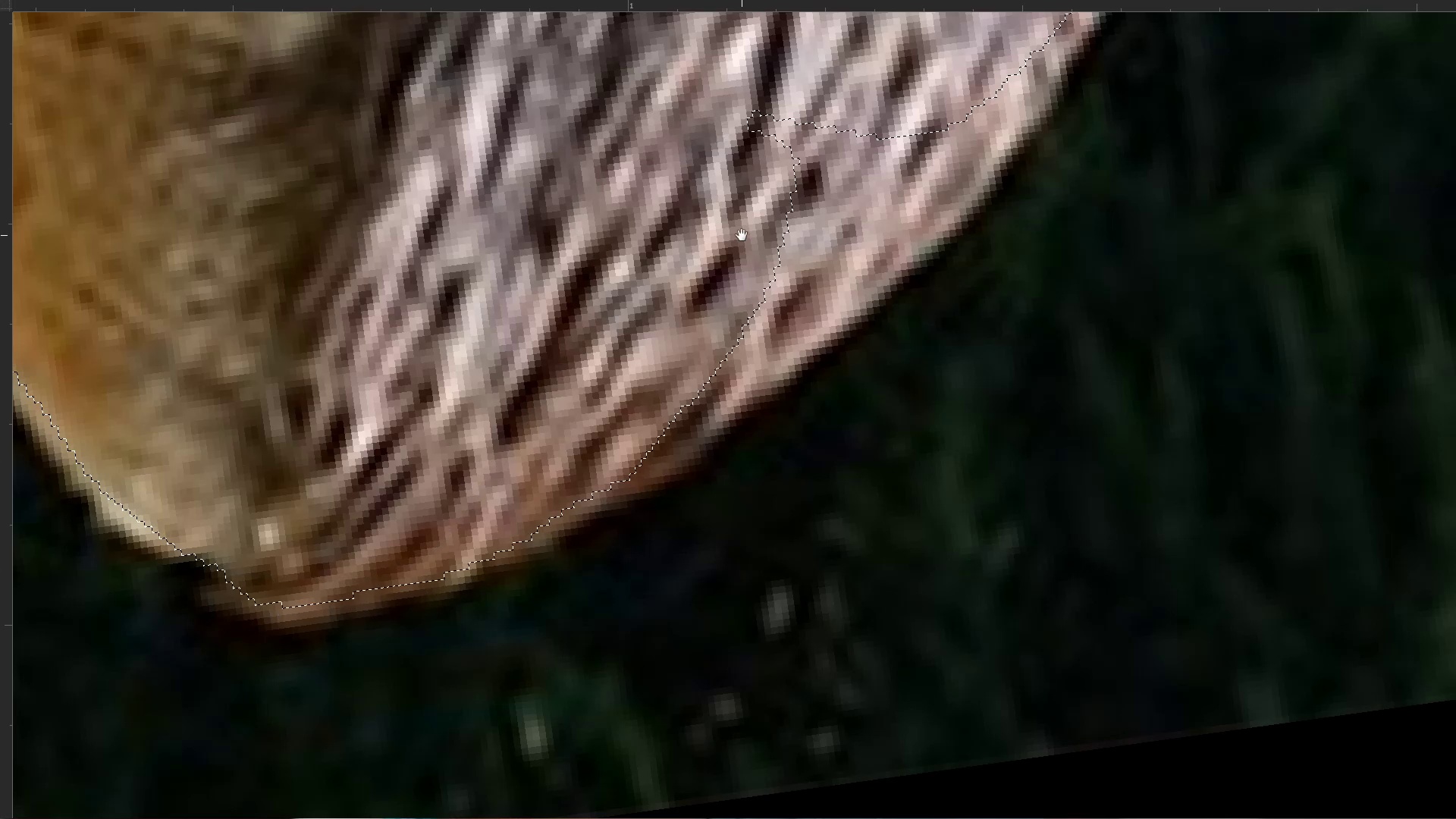 
hold_key(key=ShiftLeft, duration=1.52)
 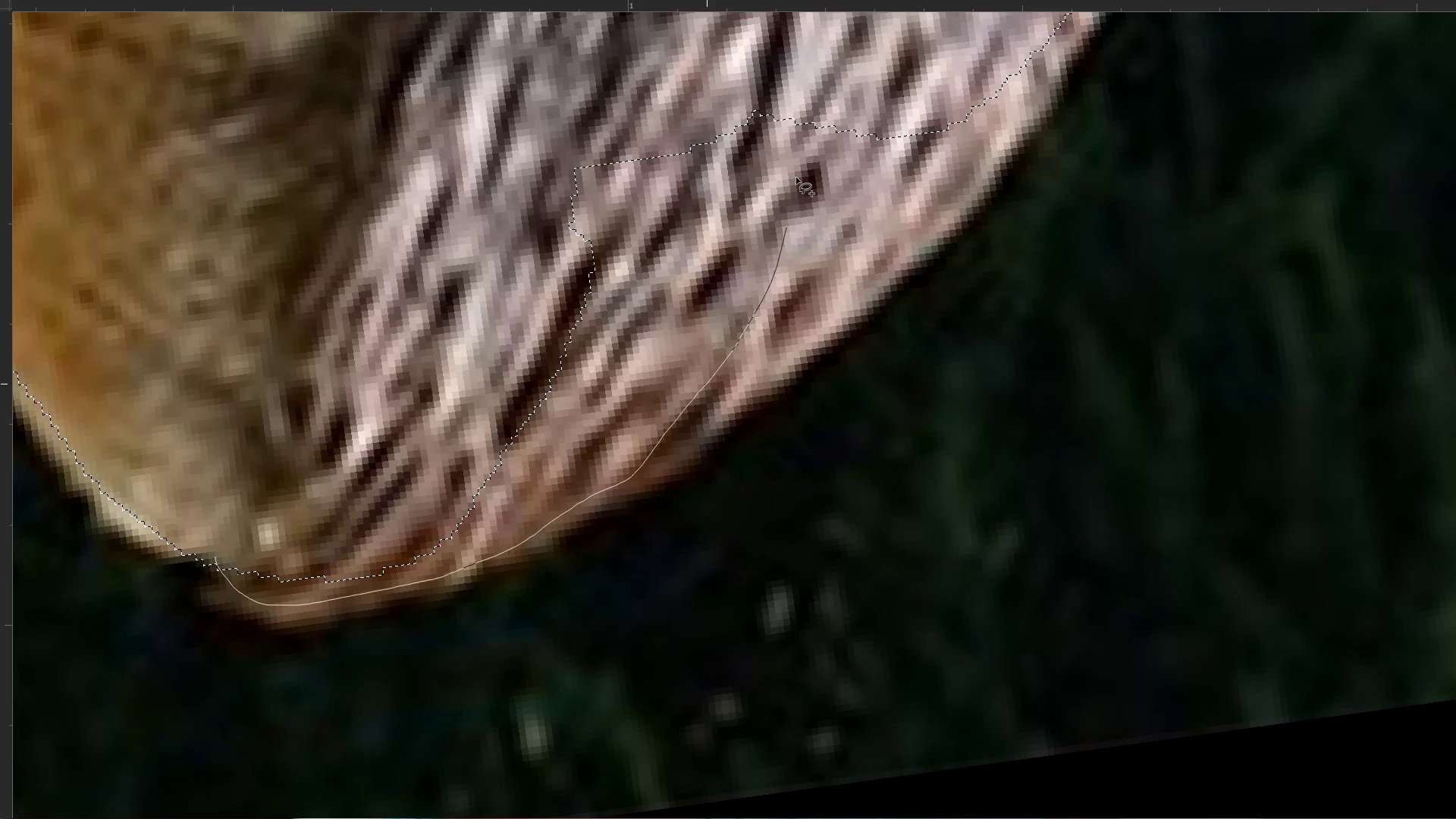 
hold_key(key=ShiftLeft, duration=1.04)
 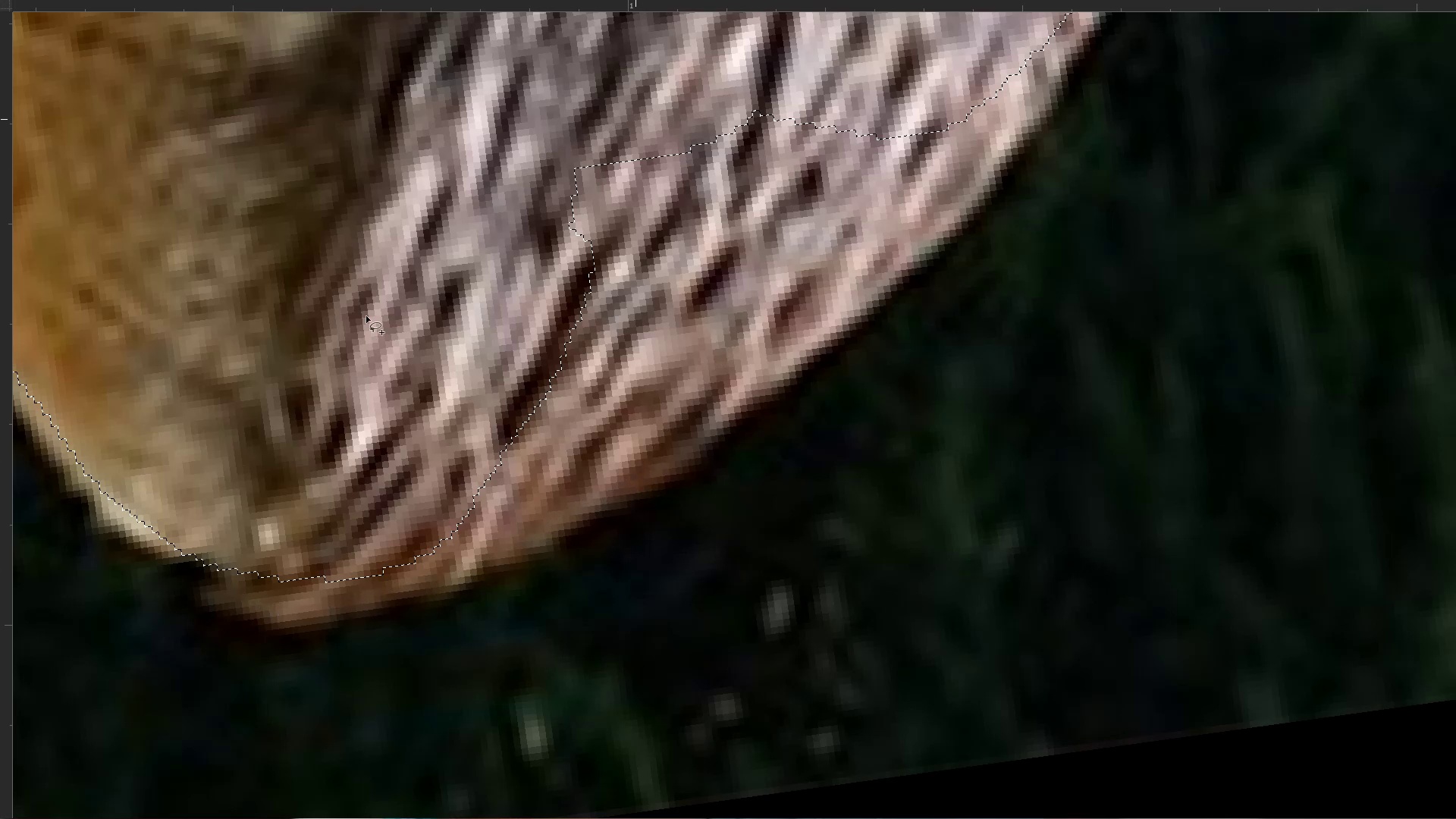 
hold_key(key=Space, duration=0.69)
 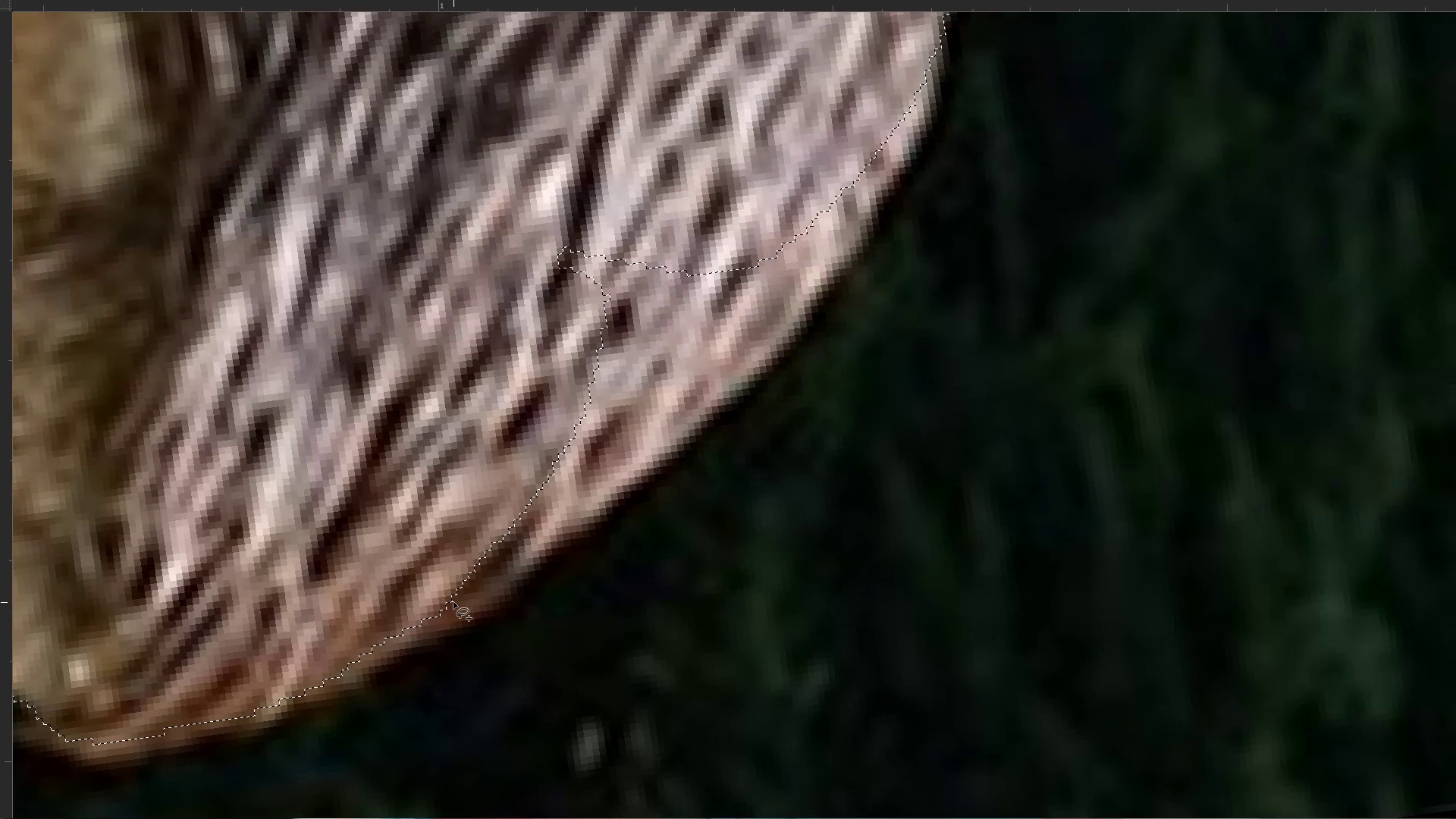 
left_click_drag(start_coordinate=[742, 235], to_coordinate=[552, 372])
 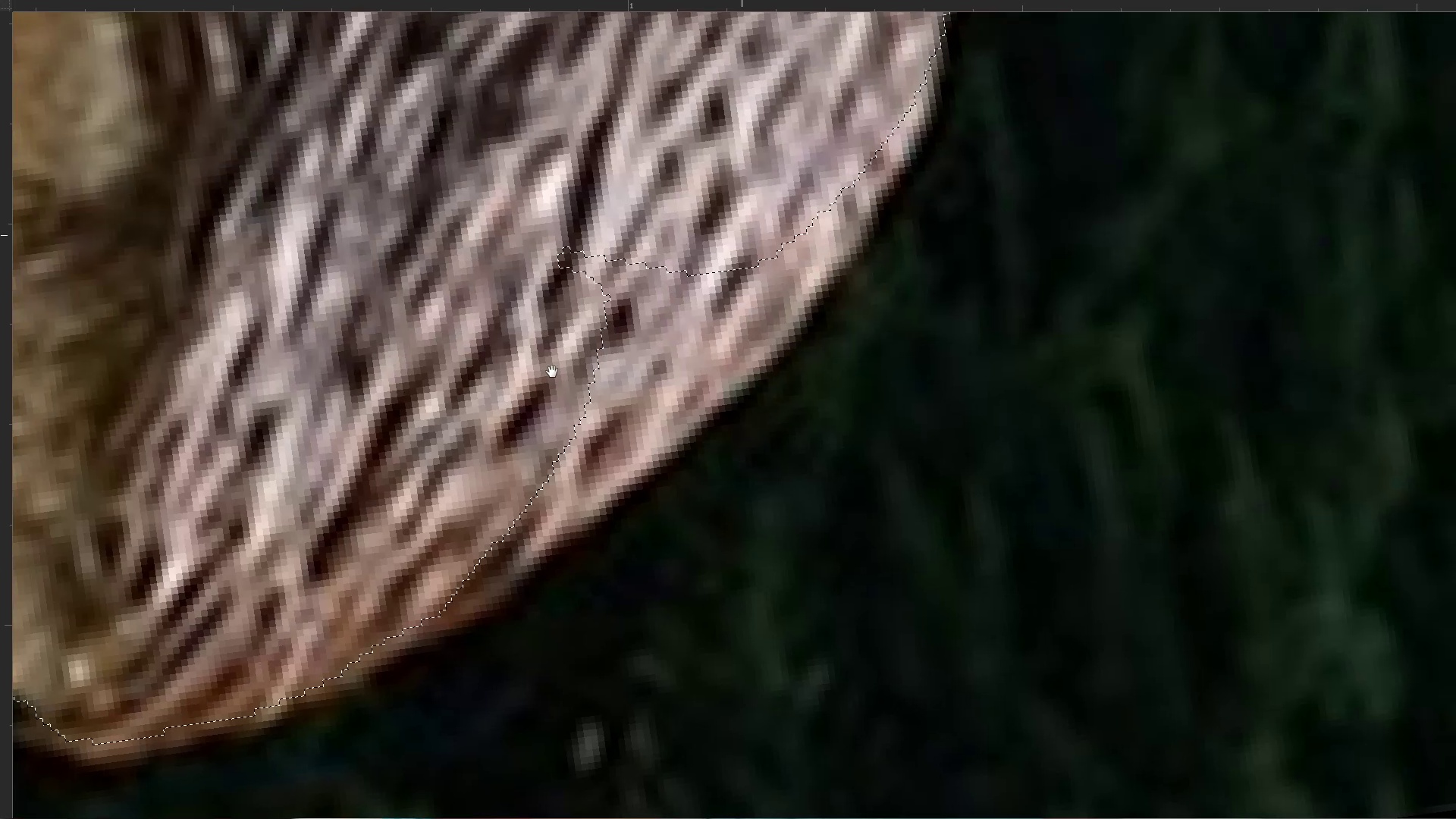 
hold_key(key=ShiftLeft, duration=1.52)
left_click_drag(start_coordinate=[444, 608], to_coordinate=[637, 472])
 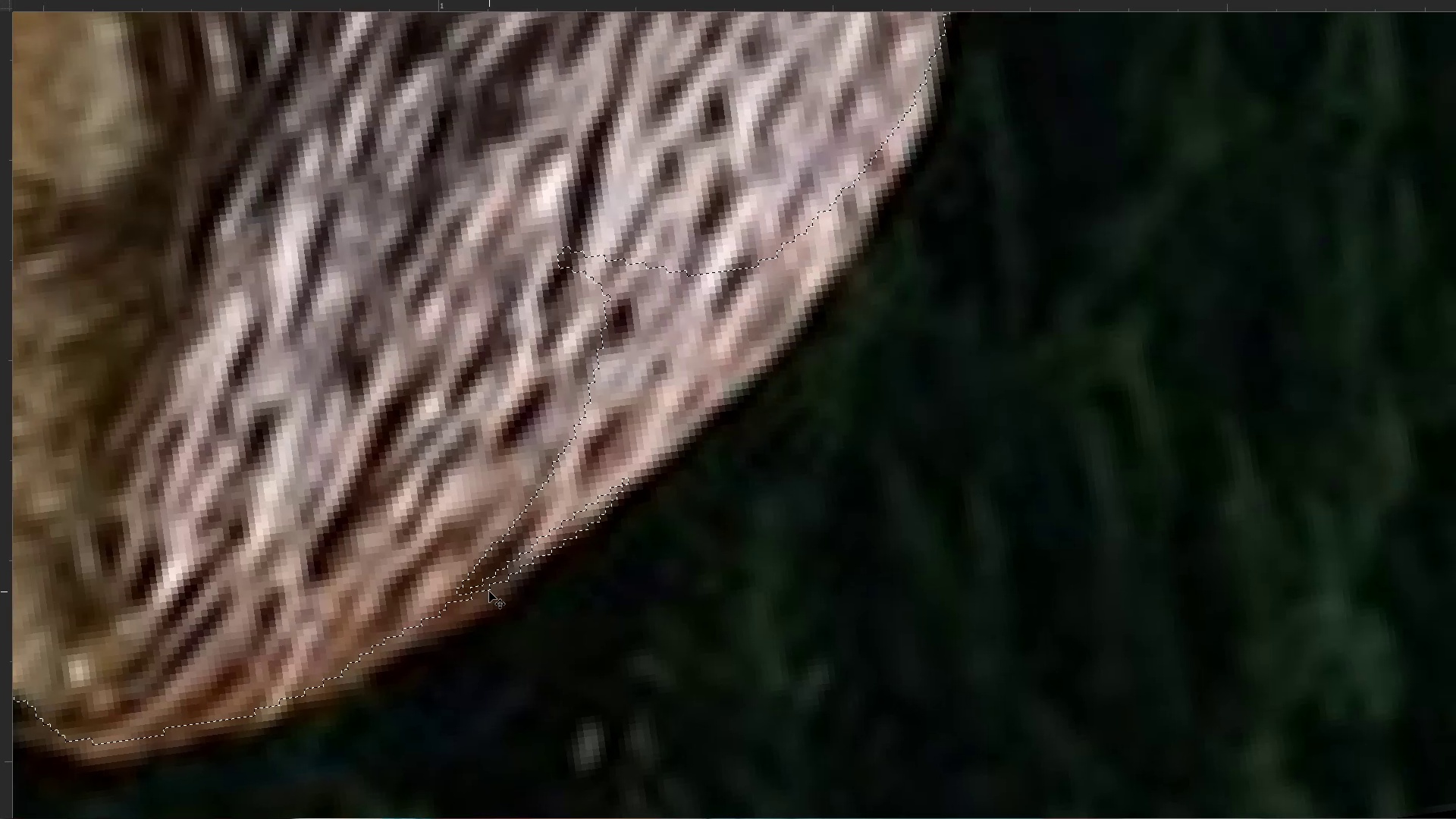 
key(Shift+ShiftLeft)
 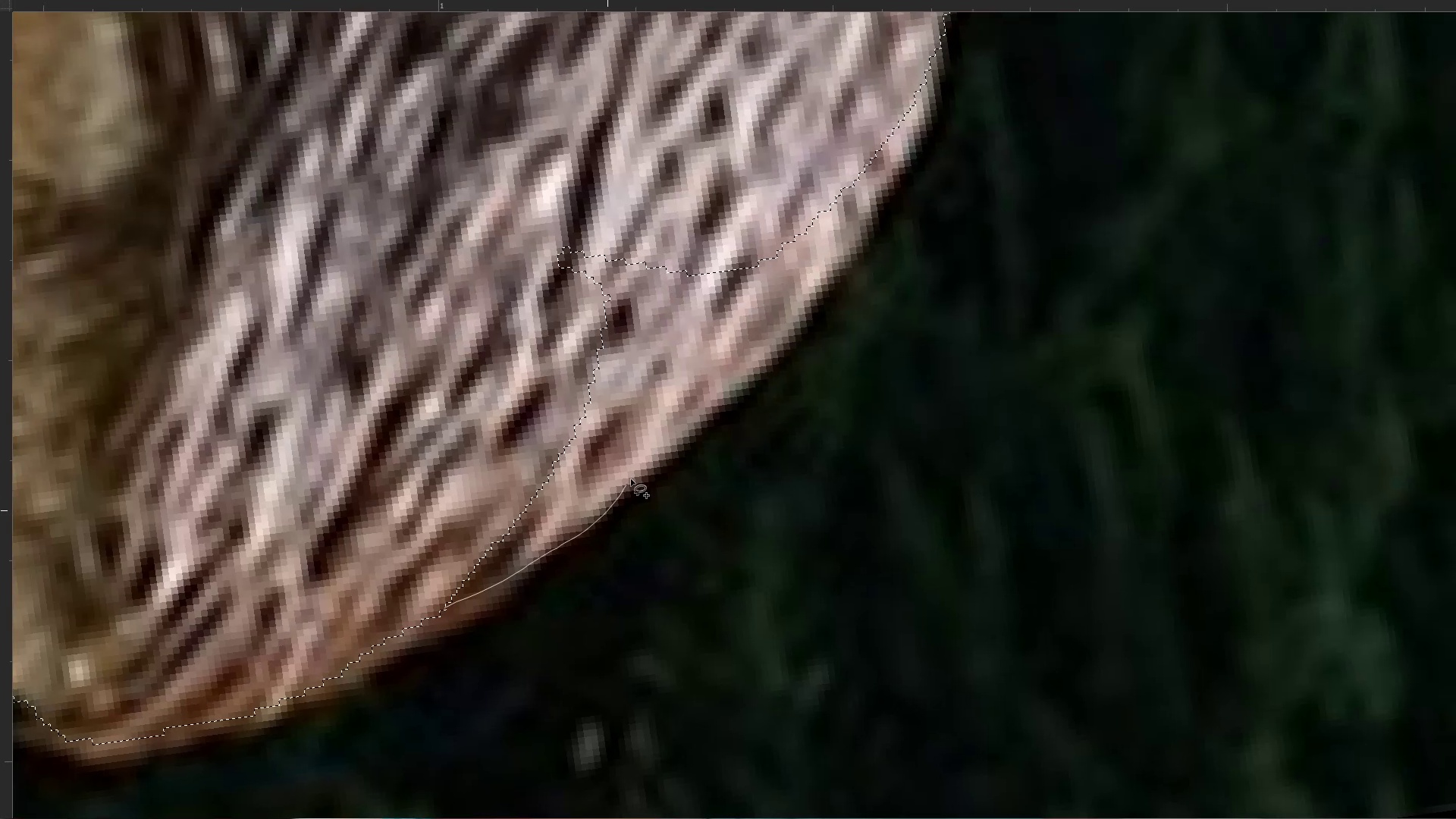 
key(Shift+ShiftLeft)
 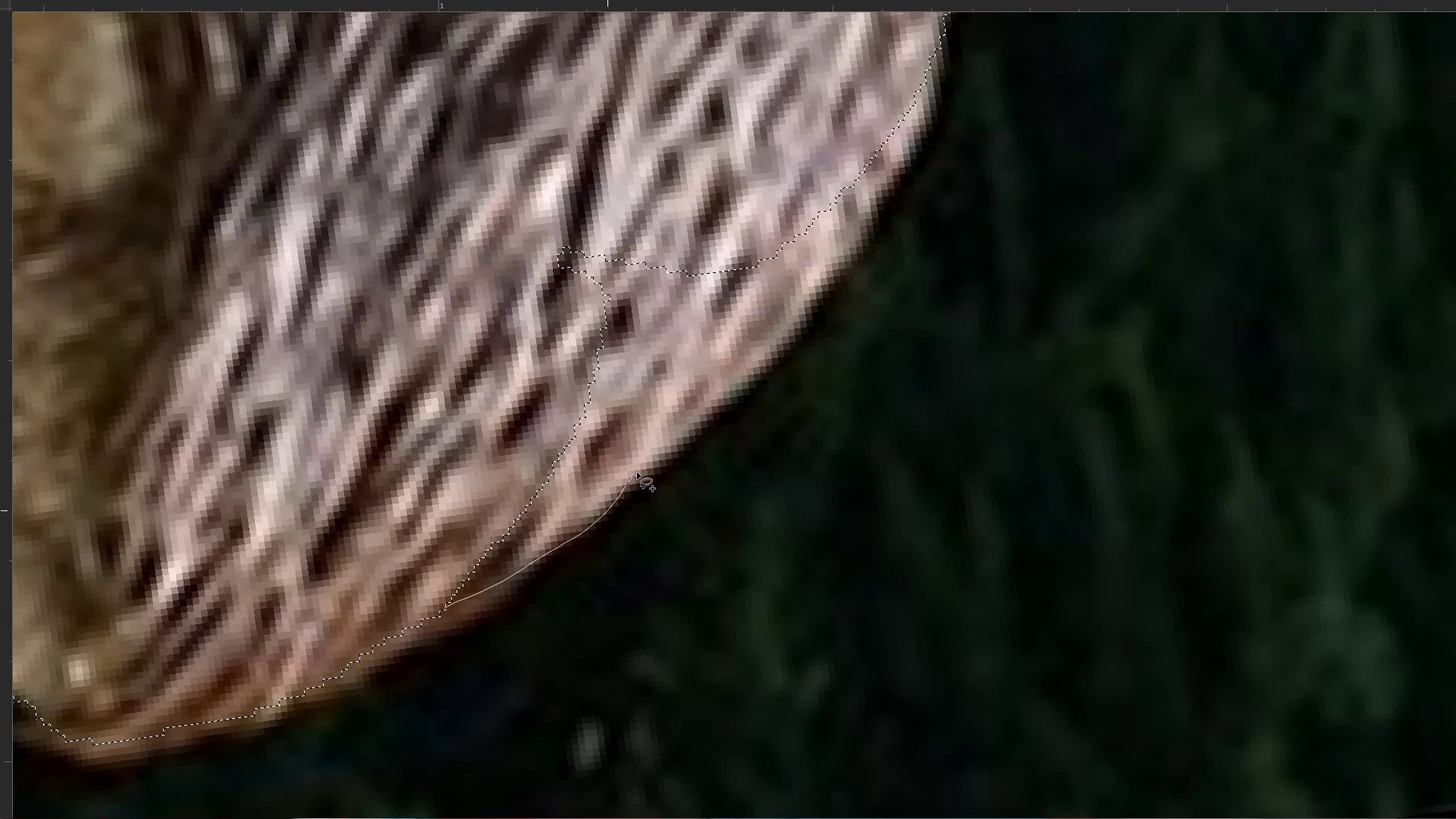 
key(Shift+ShiftLeft)
 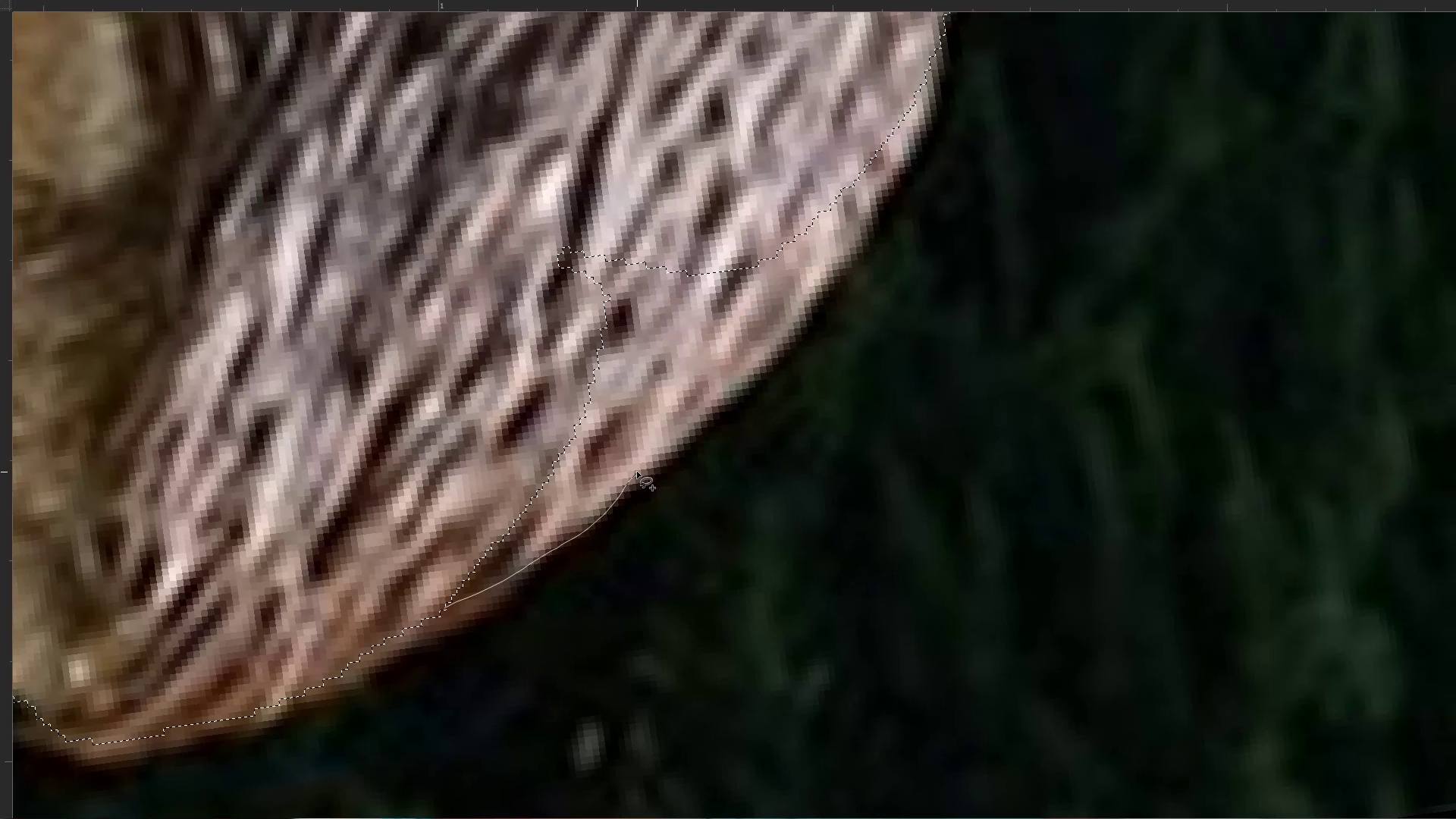 
key(Shift+ShiftLeft)
 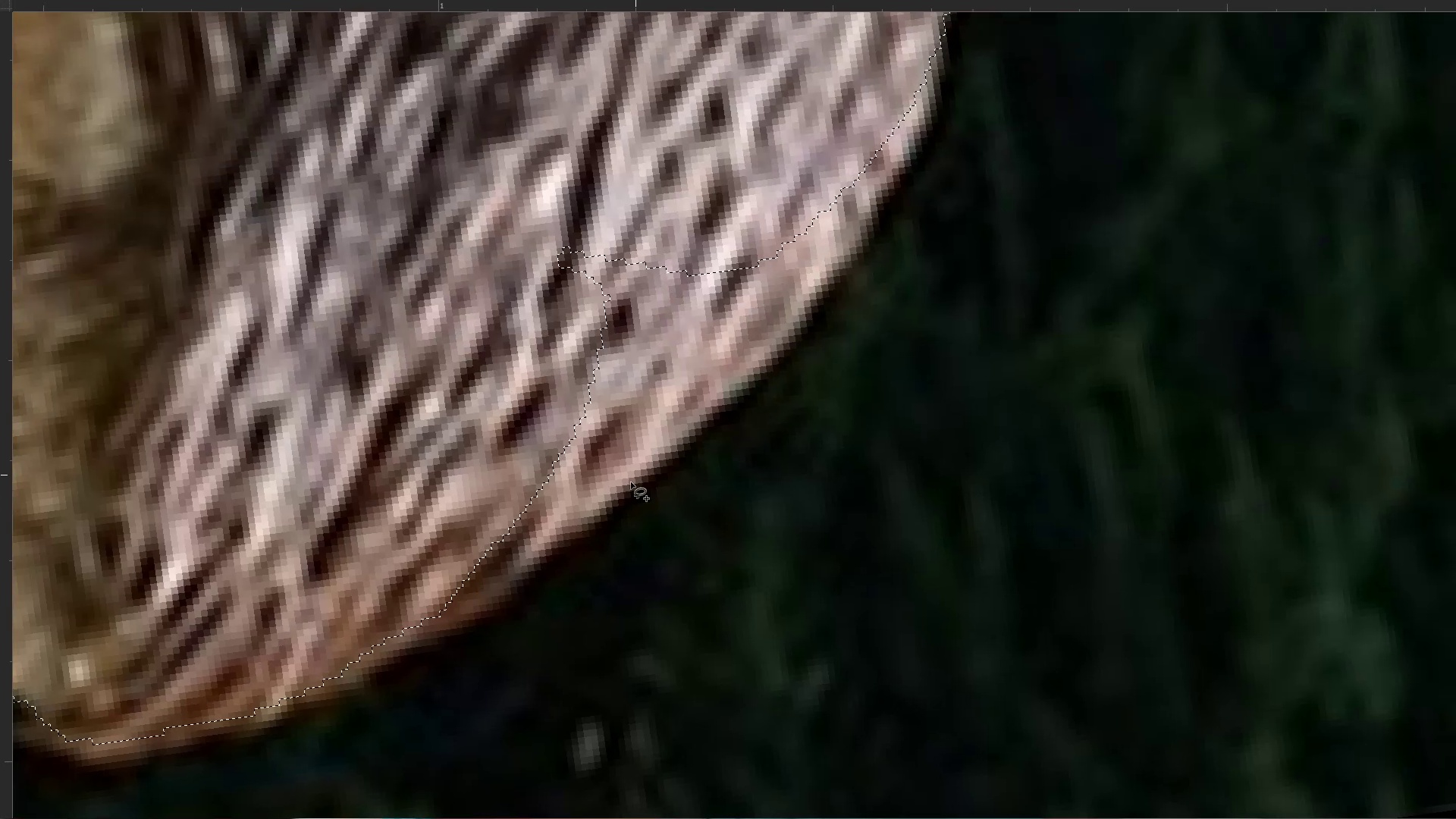 
key(Shift+ShiftLeft)
 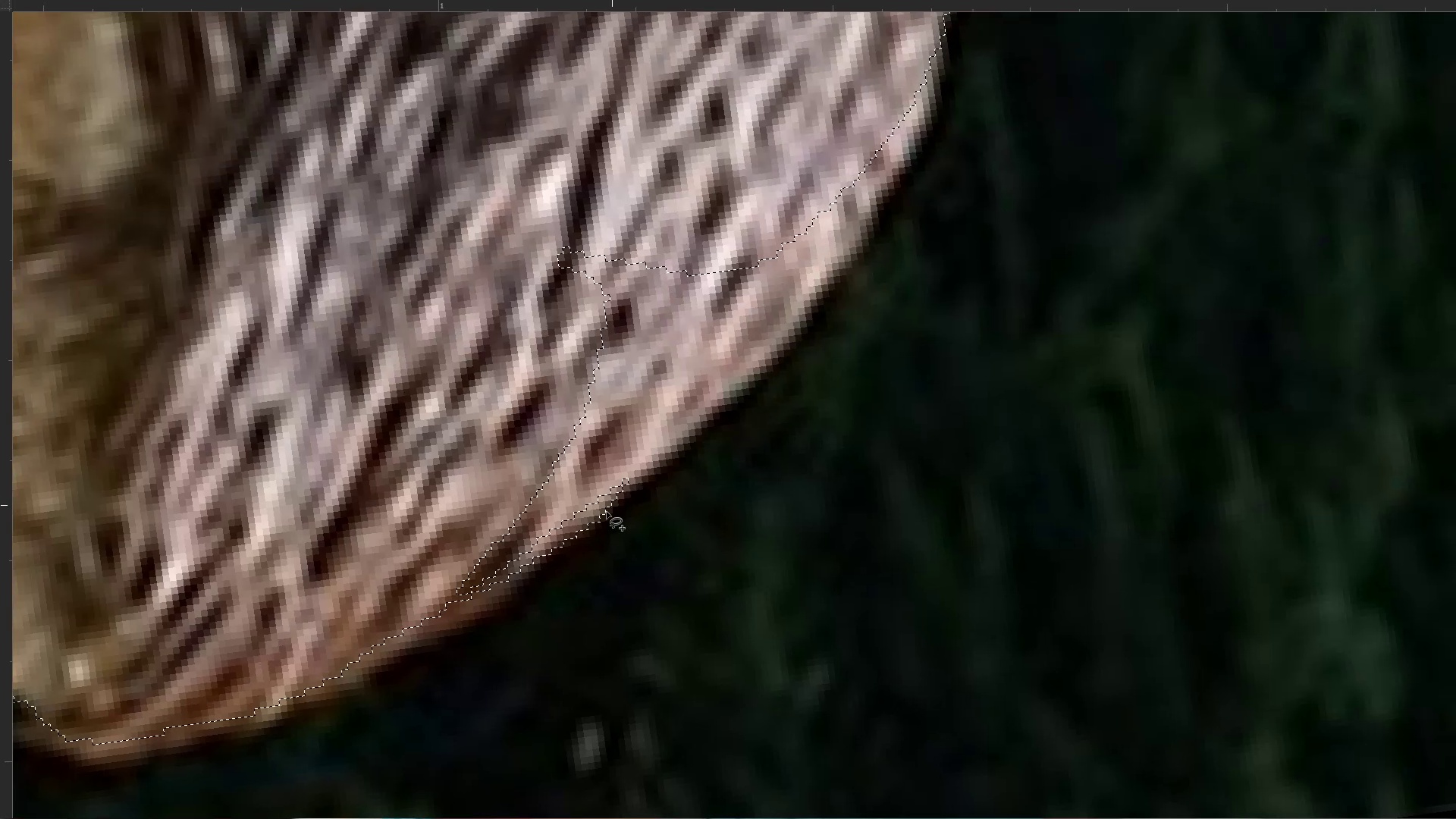 
key(Shift+ShiftLeft)
 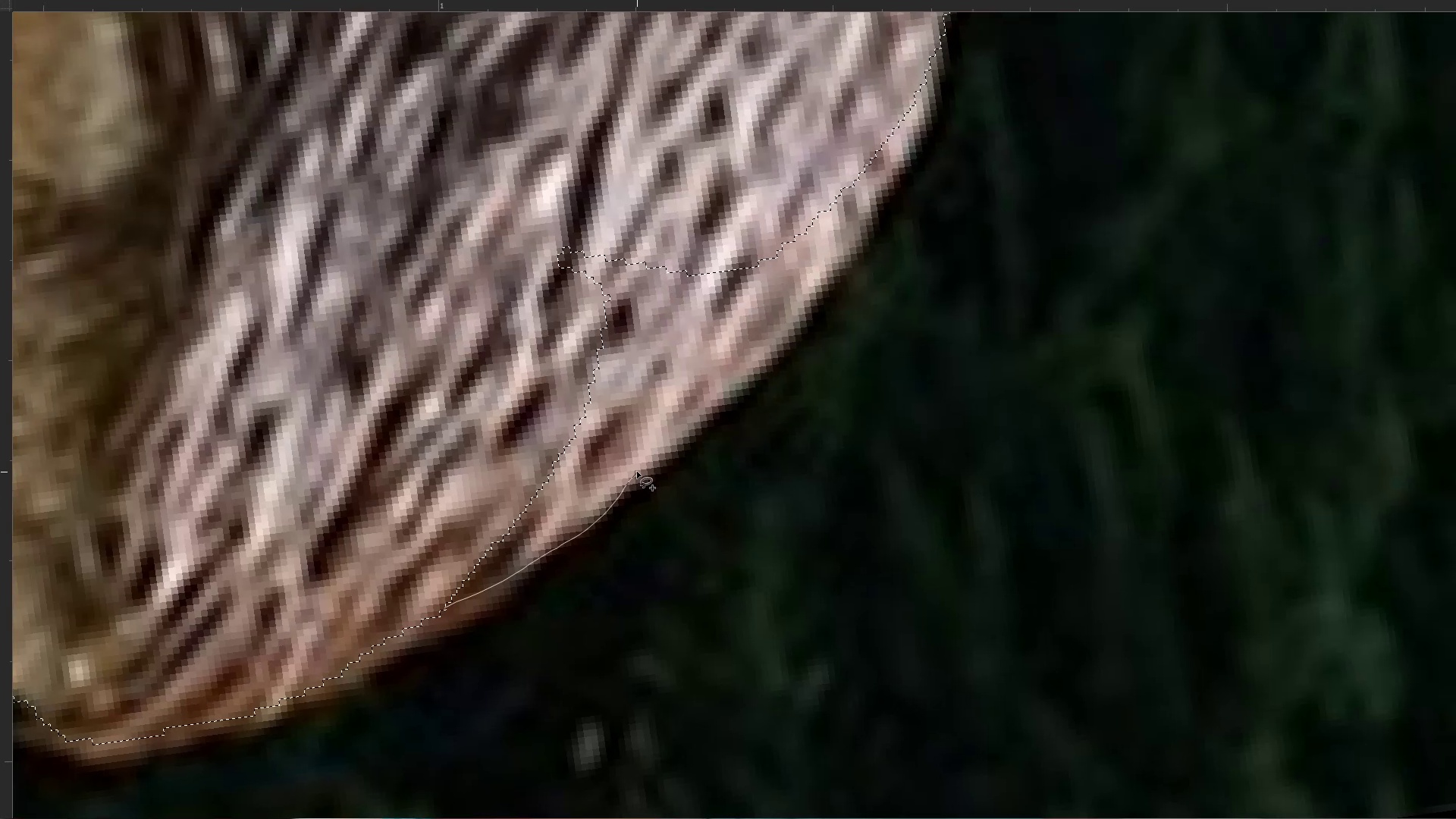 
key(Shift+ShiftLeft)
 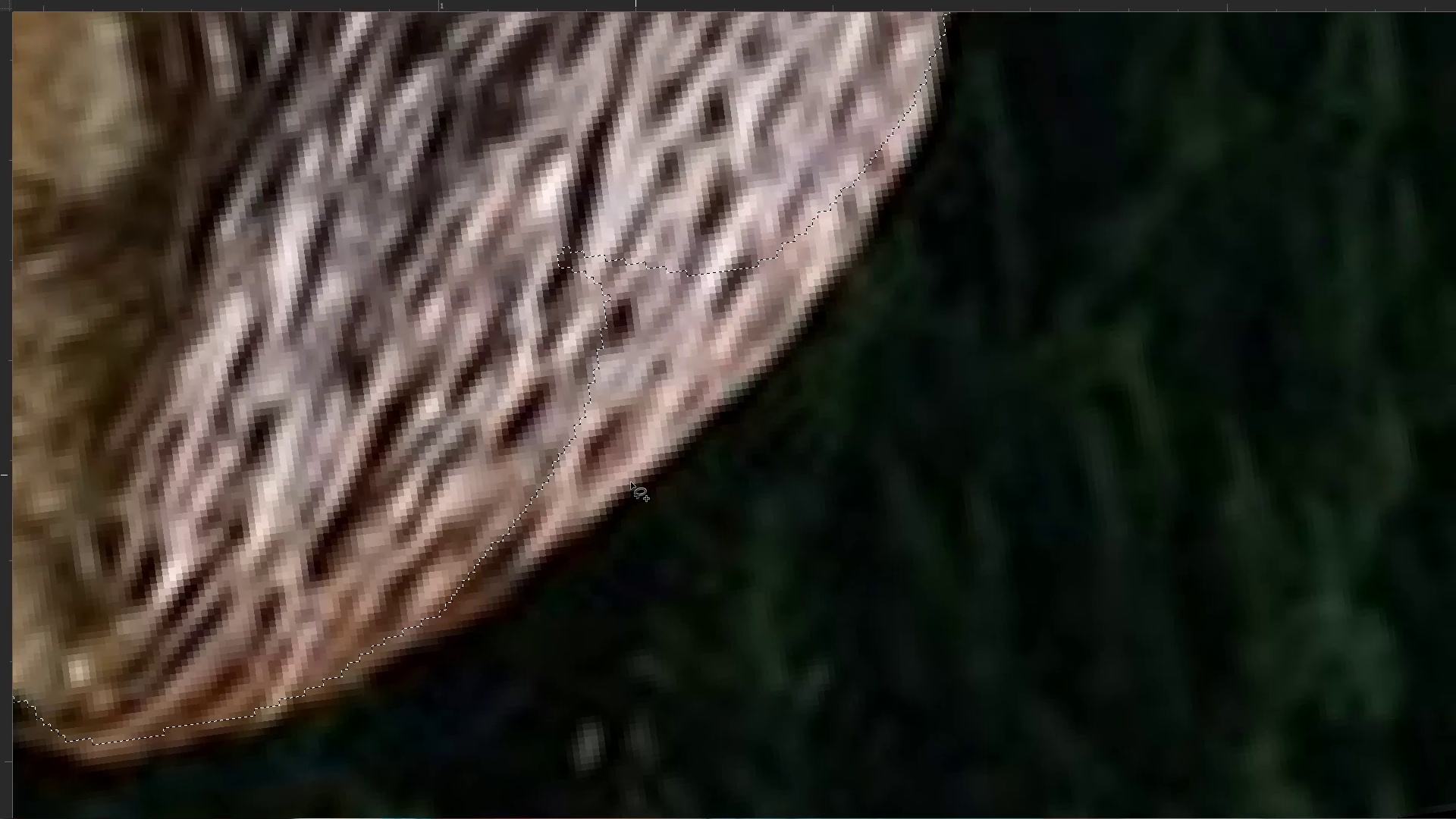 
key(Shift+ShiftLeft)
 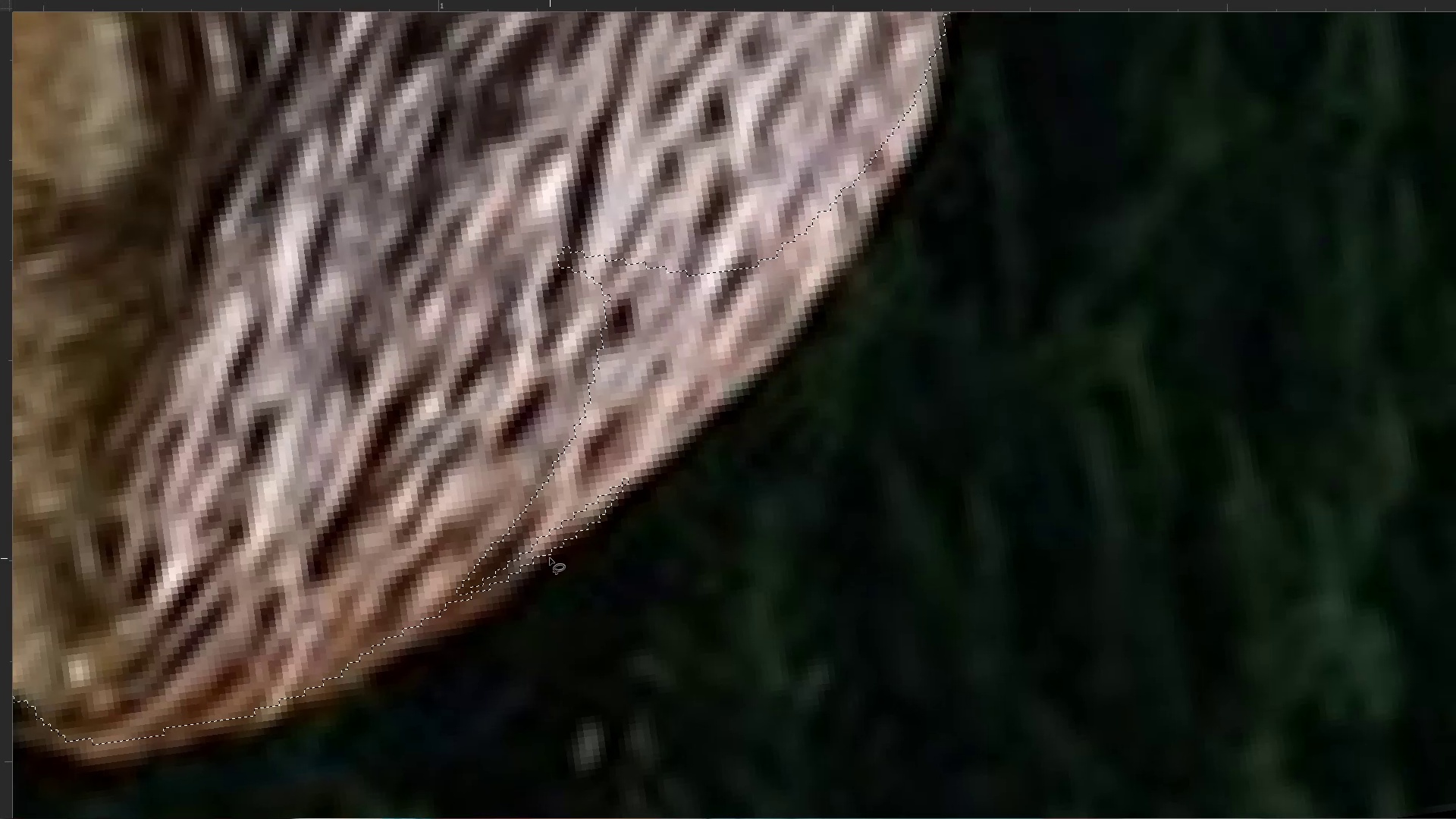 
key(Control+Z)
 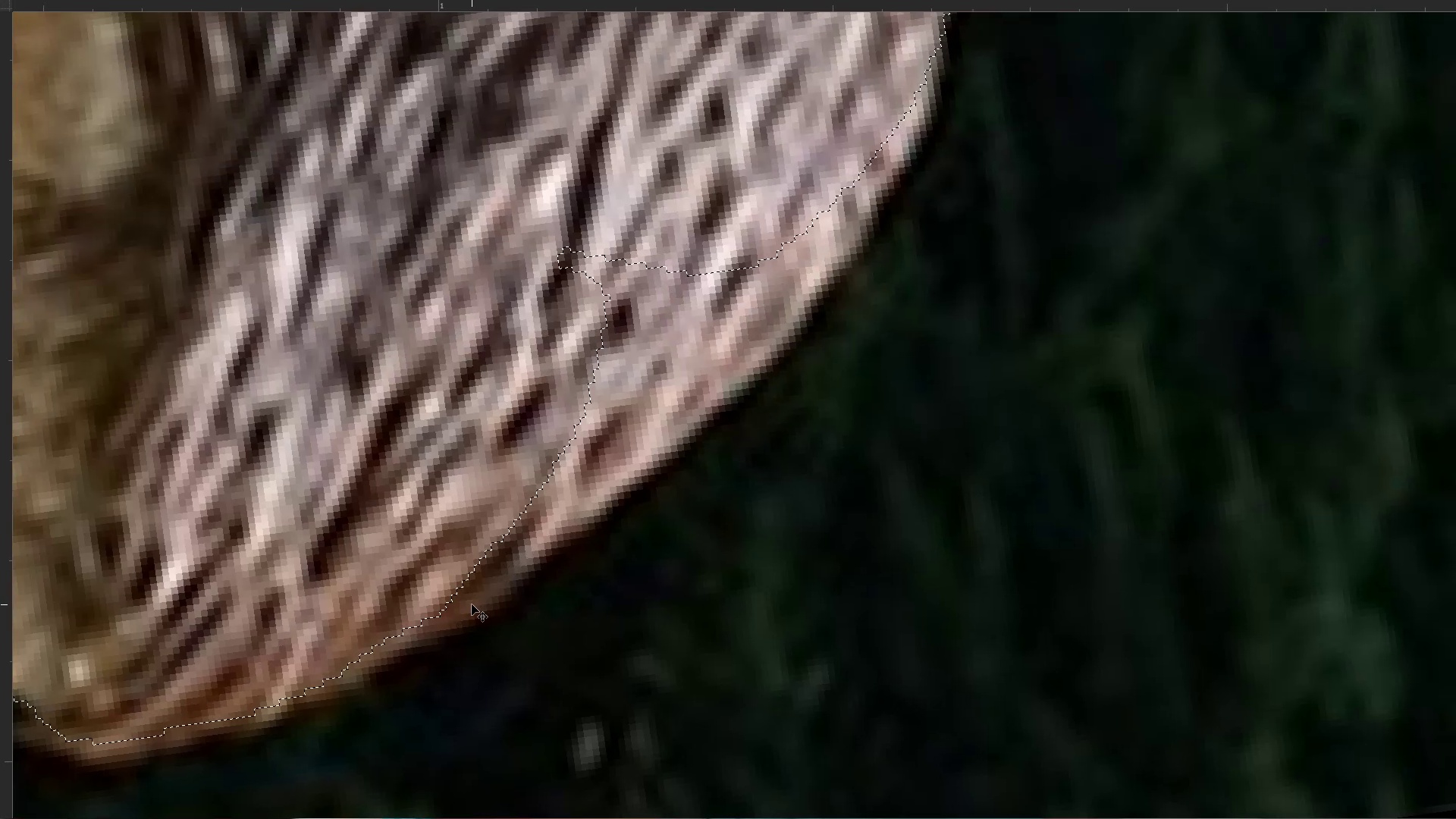 
hold_key(key=ShiftLeft, duration=1.52)
left_click_drag(start_coordinate=[449, 608], to_coordinate=[272, 578])
 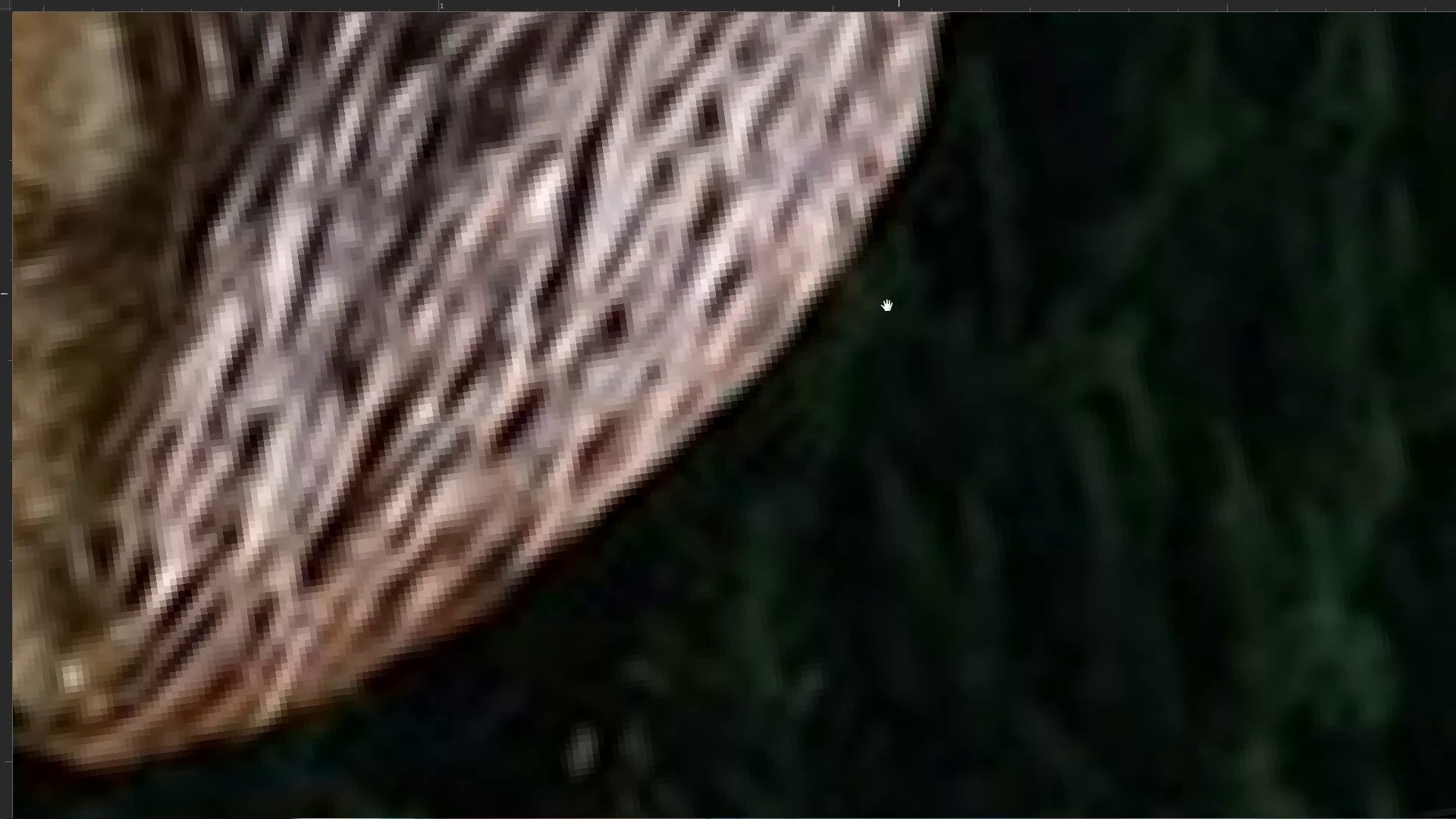 
hold_key(key=ShiftLeft, duration=0.91)
 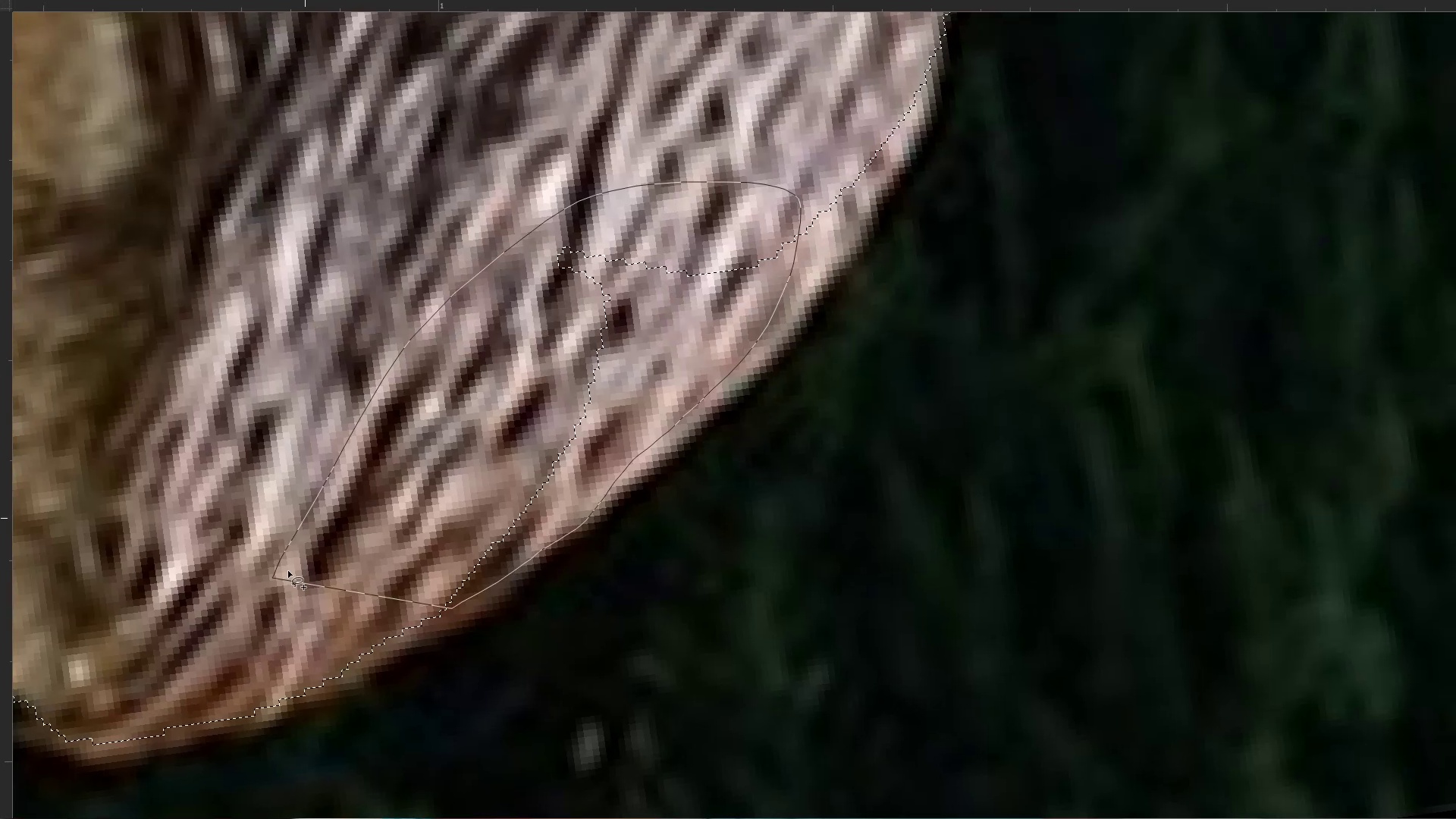 
hold_key(key=Space, duration=0.62)
 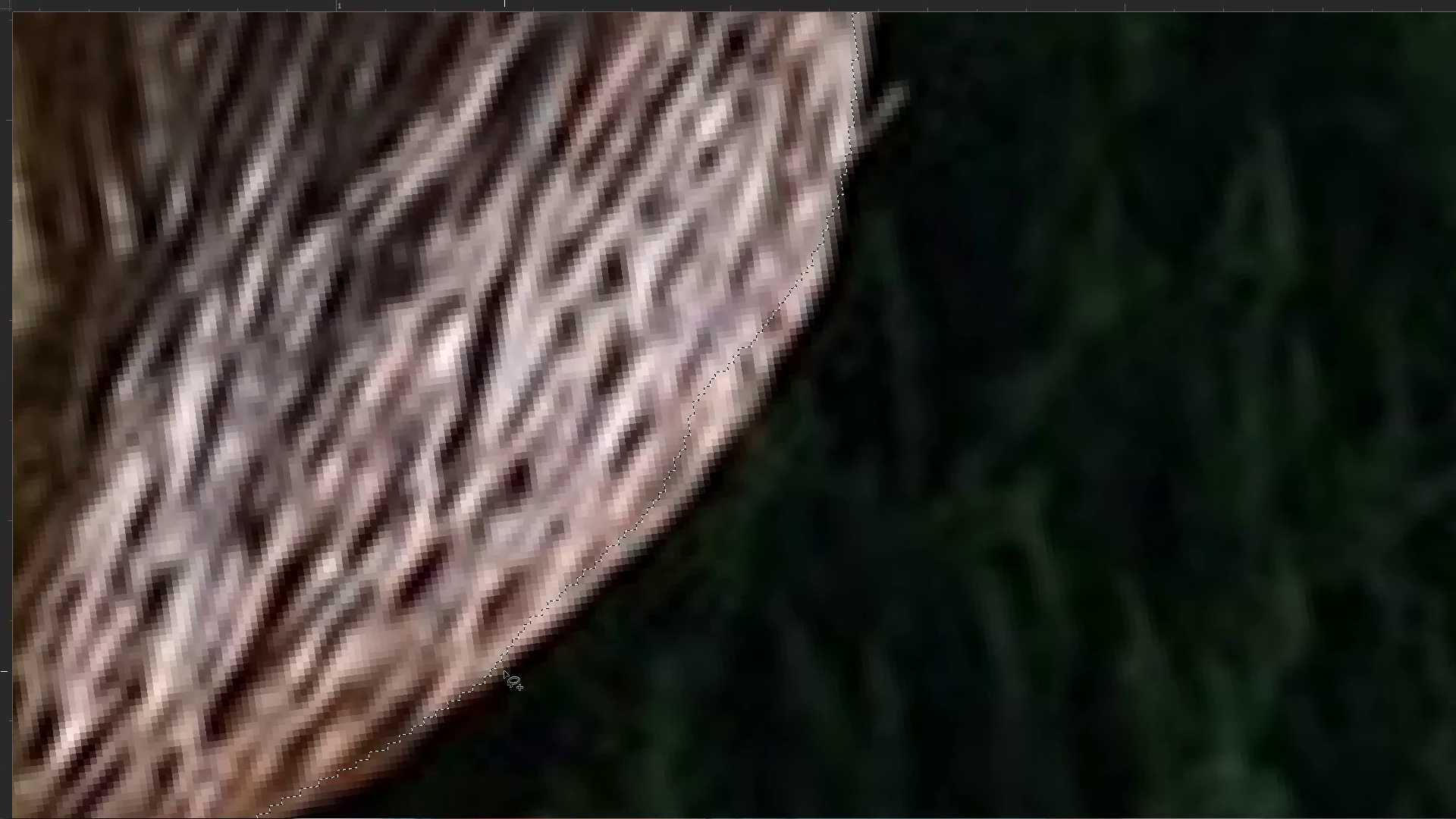 
left_click_drag(start_coordinate=[899, 293], to_coordinate=[796, 453])
 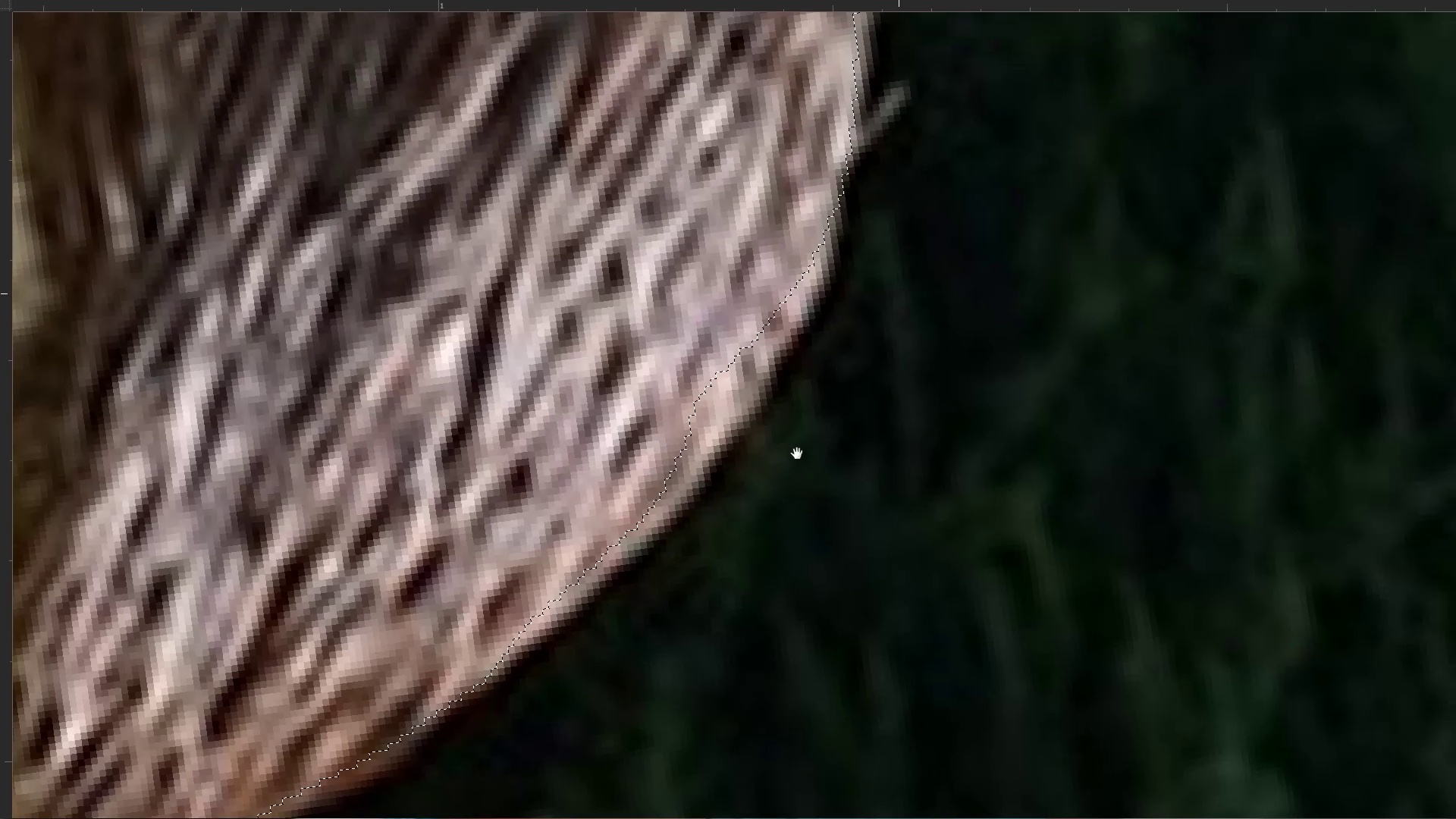 
hold_key(key=ShiftLeft, duration=1.52)
left_click_drag(start_coordinate=[503, 656], to_coordinate=[325, 529])
 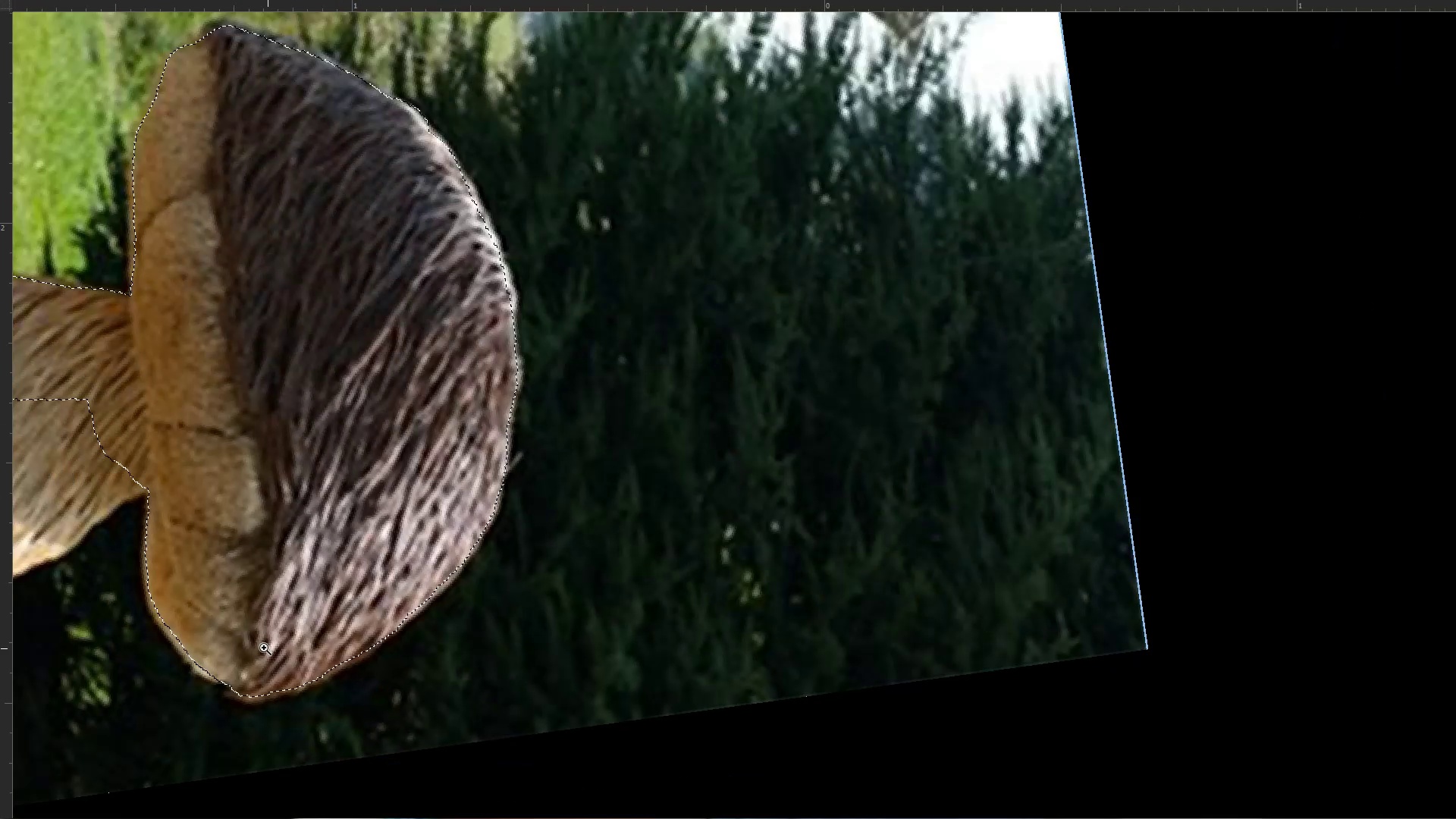 
hold_key(key=ShiftLeft, duration=1.52)
 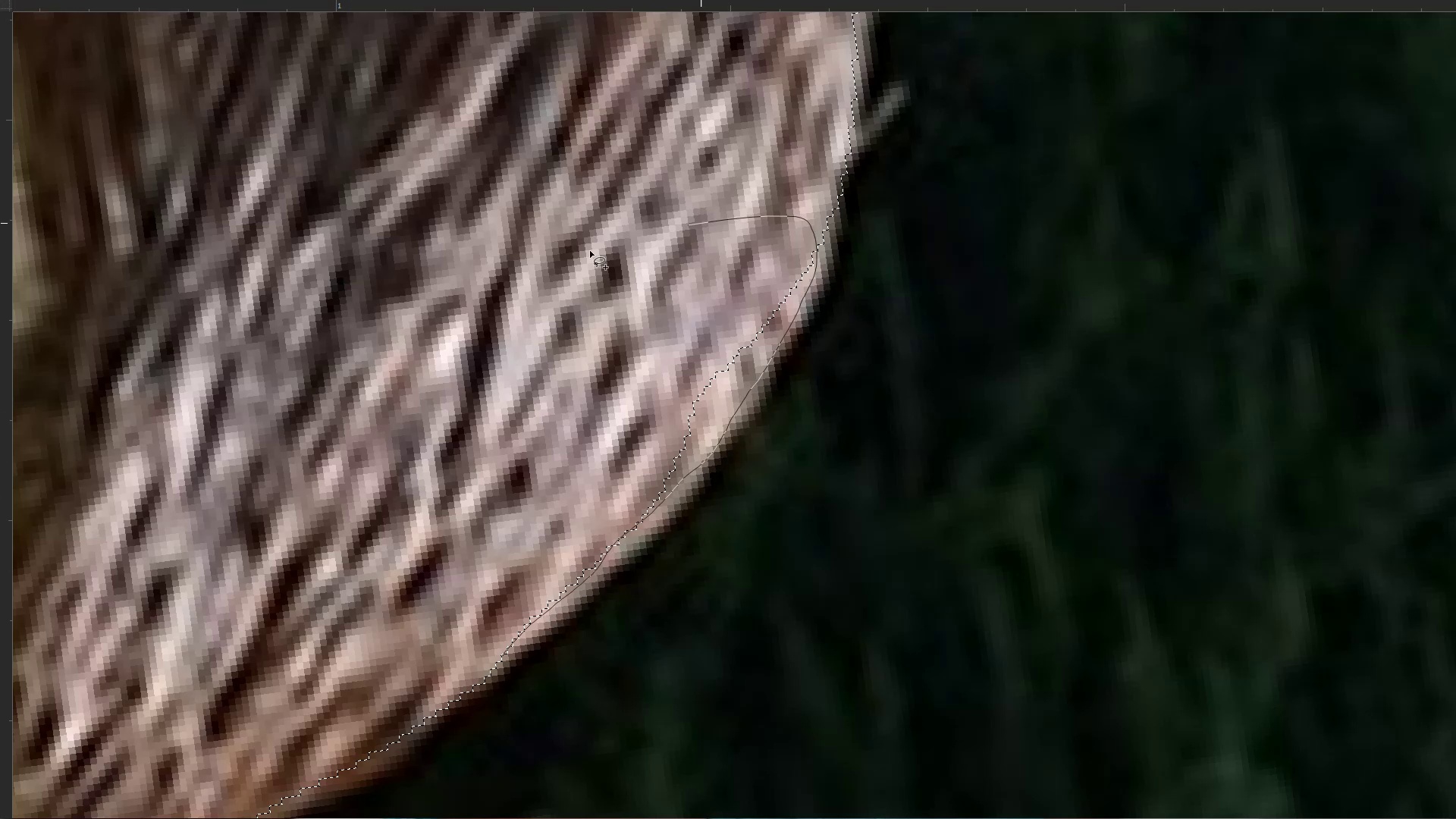 
hold_key(key=ShiftLeft, duration=0.81)
 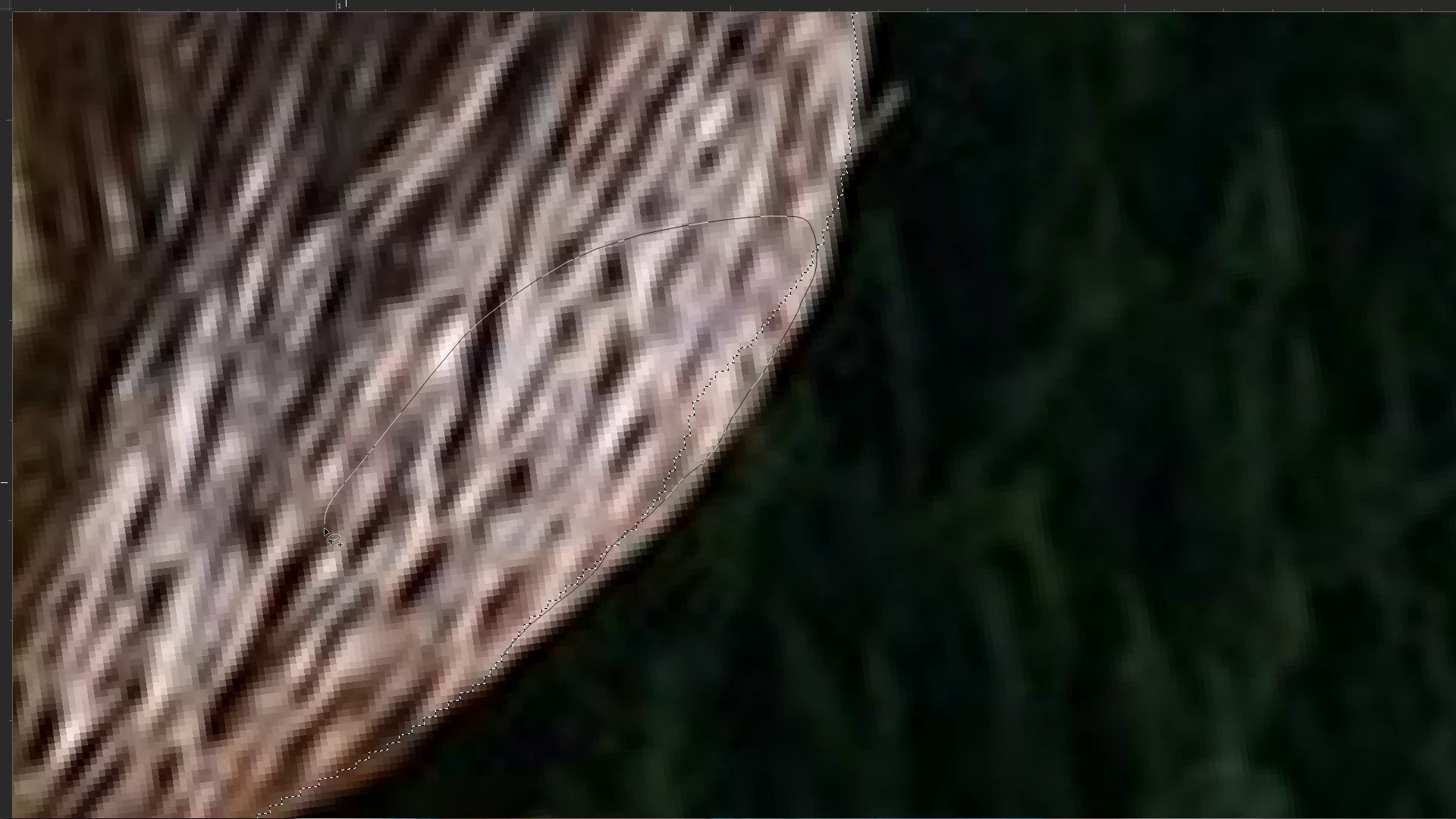 
hold_key(key=Space, duration=2.99)
 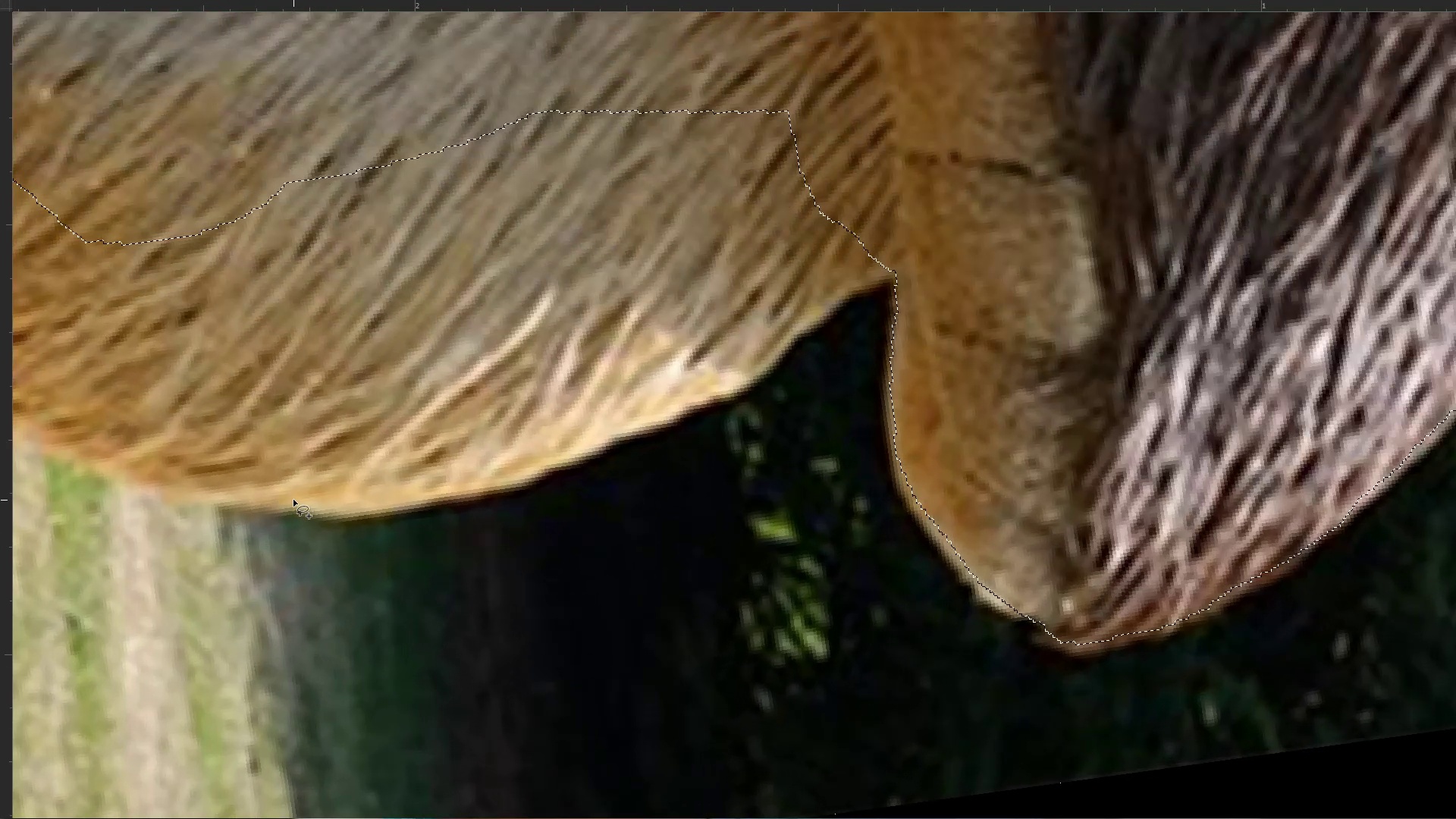 
key(Control+ControlLeft)
 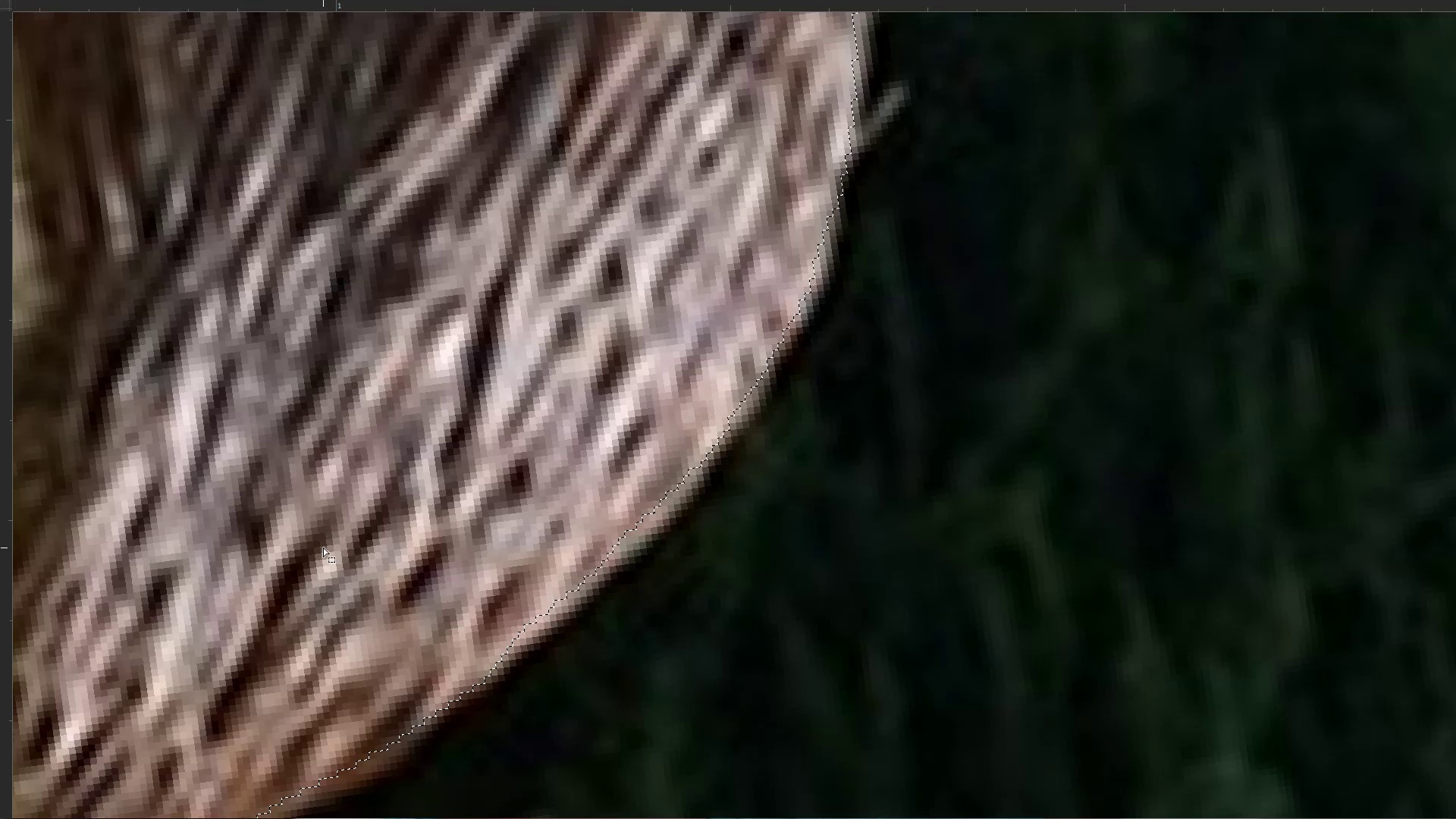 
left_click_drag(start_coordinate=[359, 609], to_coordinate=[285, 646])
 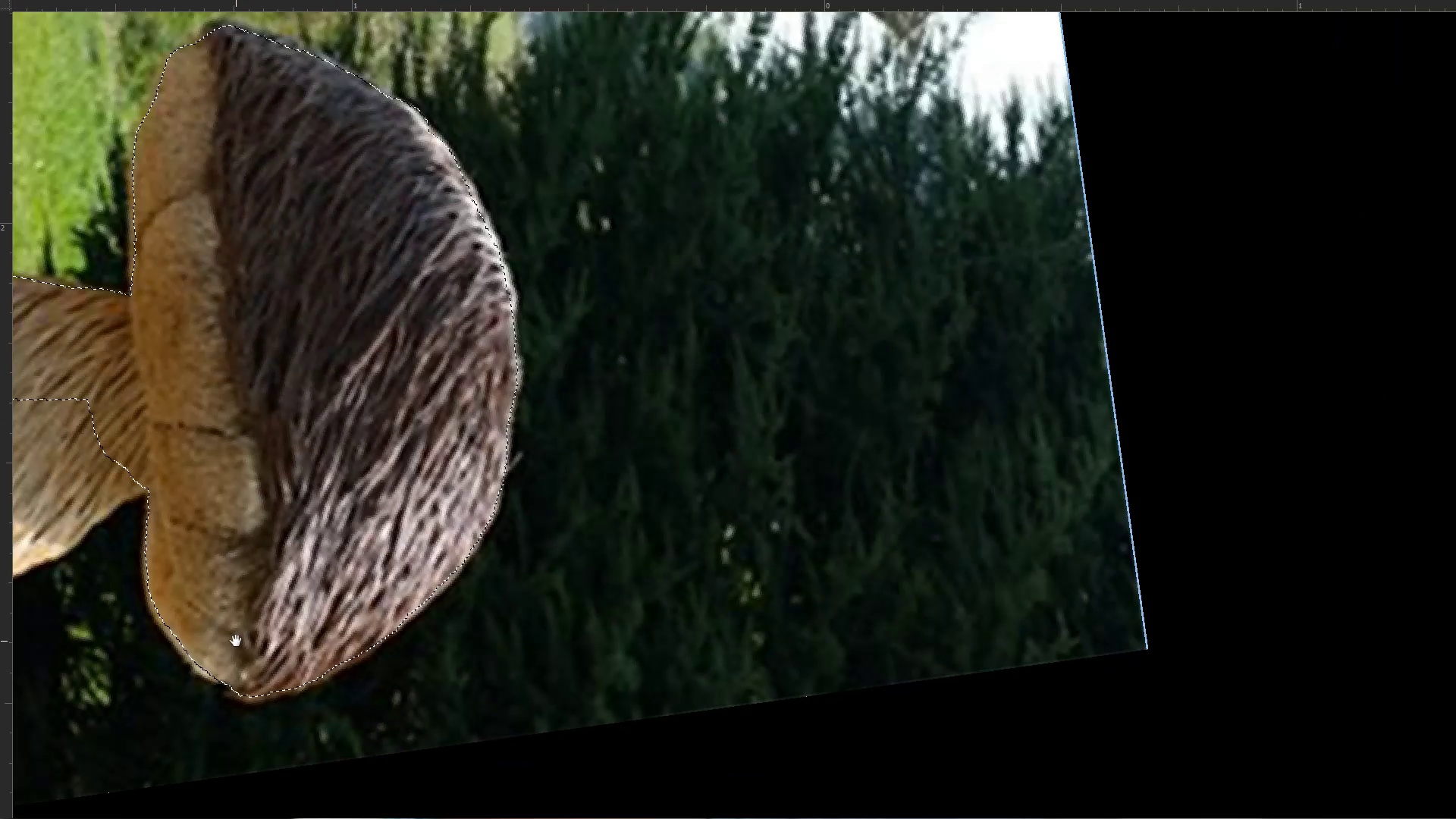 
left_click_drag(start_coordinate=[351, 617], to_coordinate=[773, 579])
 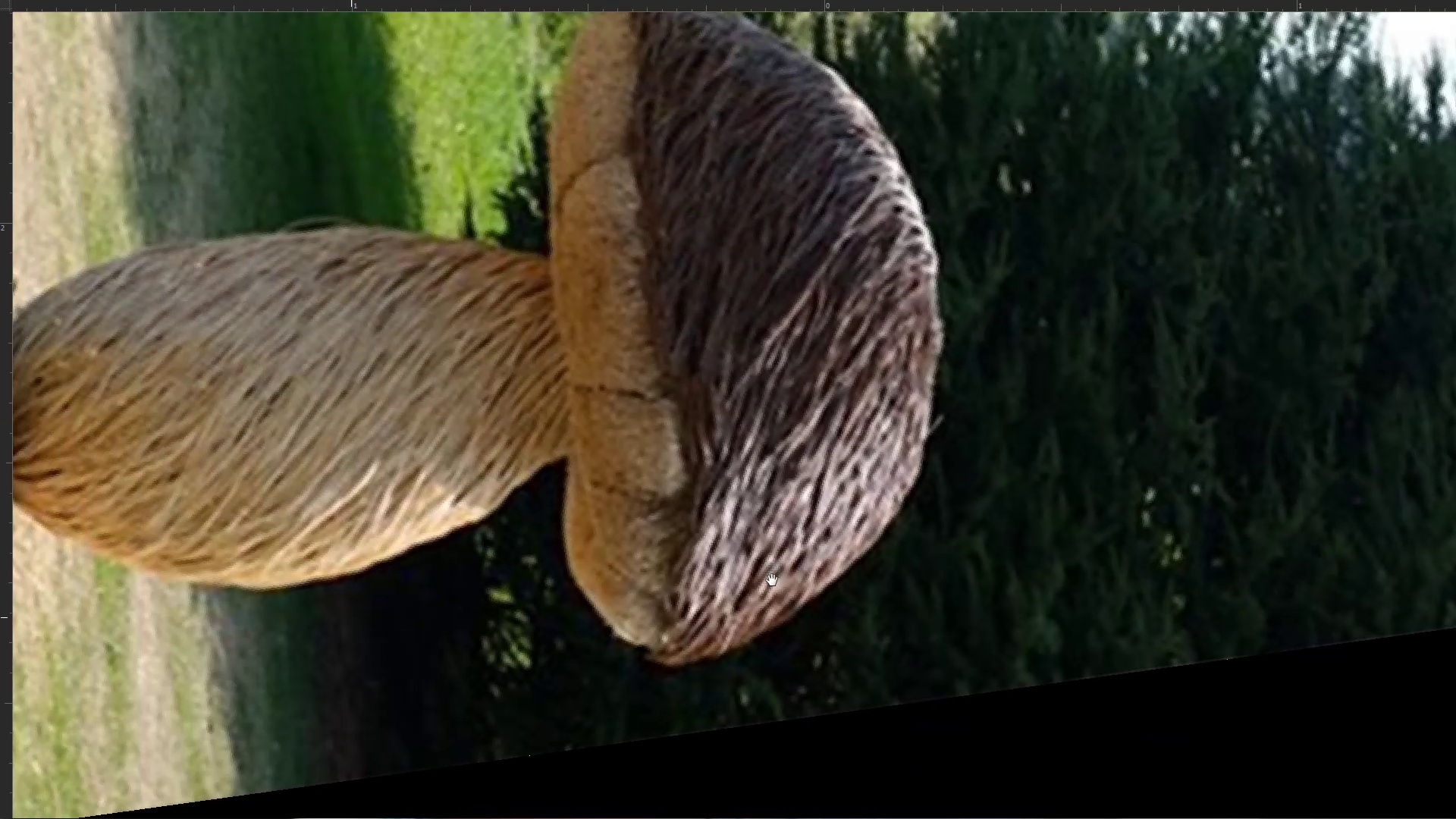 
hold_key(key=ControlLeft, duration=0.5)
 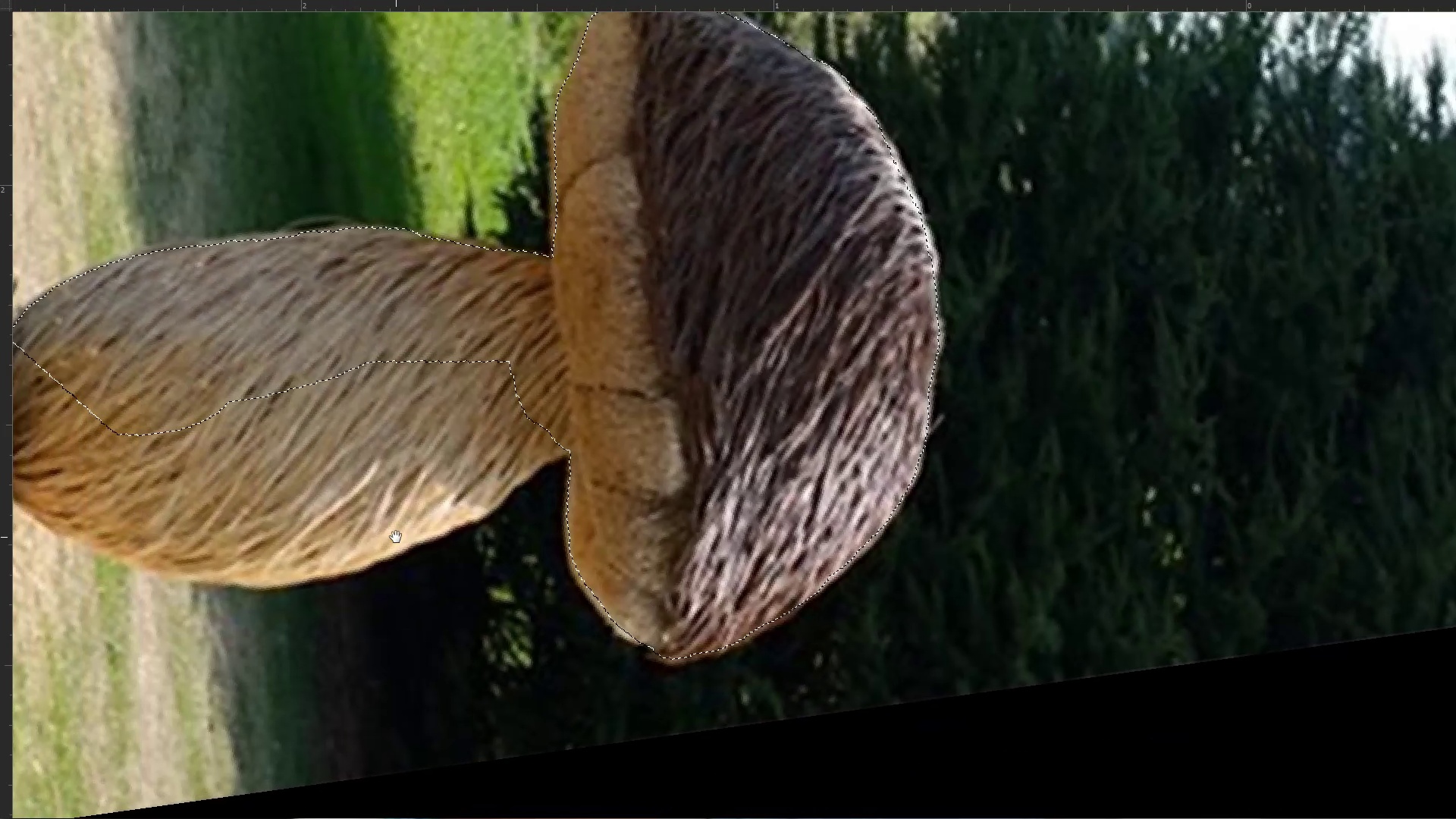 
left_click_drag(start_coordinate=[334, 543], to_coordinate=[488, 484])
 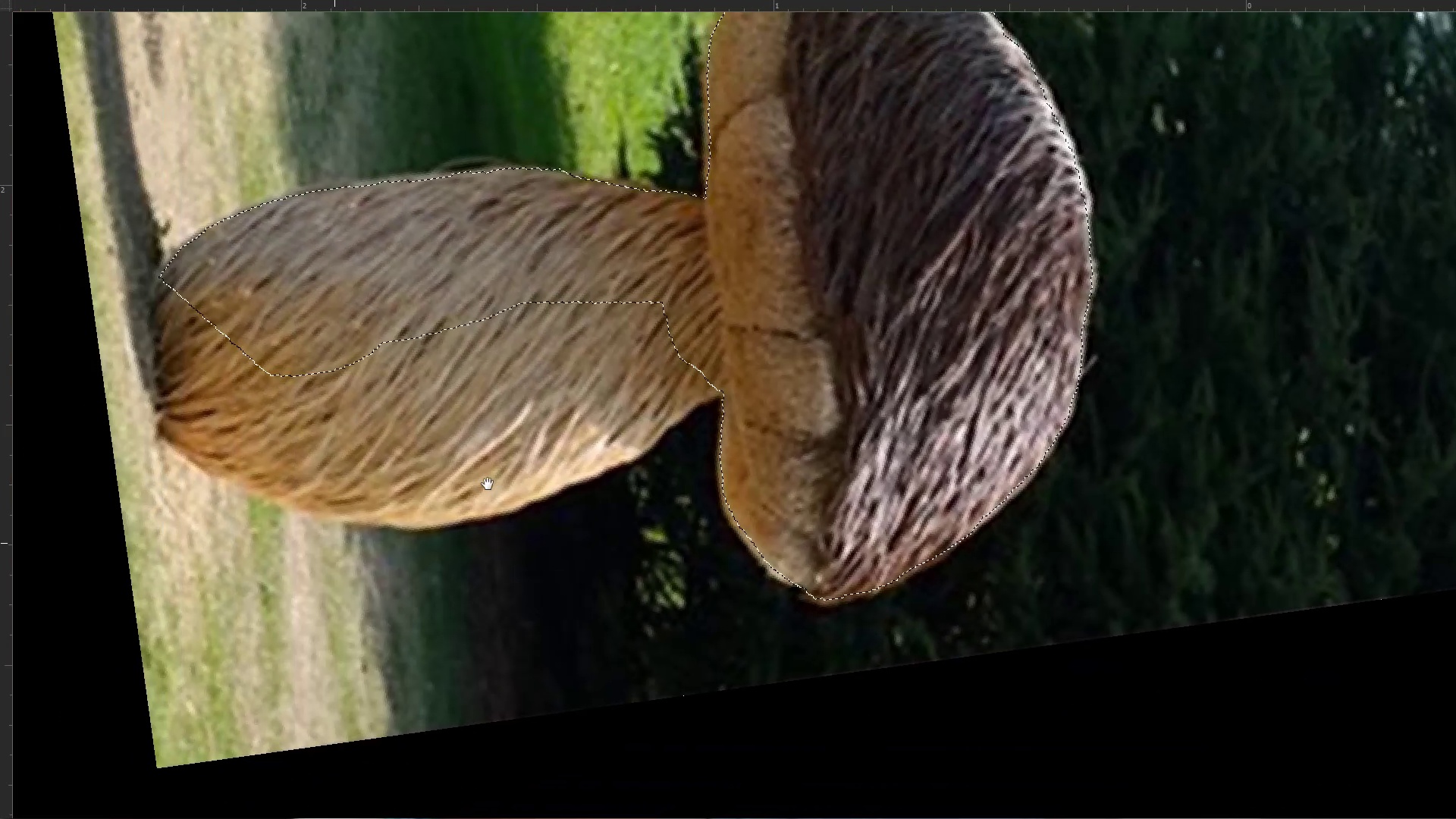 
hold_key(key=ControlLeft, duration=0.73)
left_click_drag(start_coordinate=[503, 544], to_coordinate=[544, 544])
 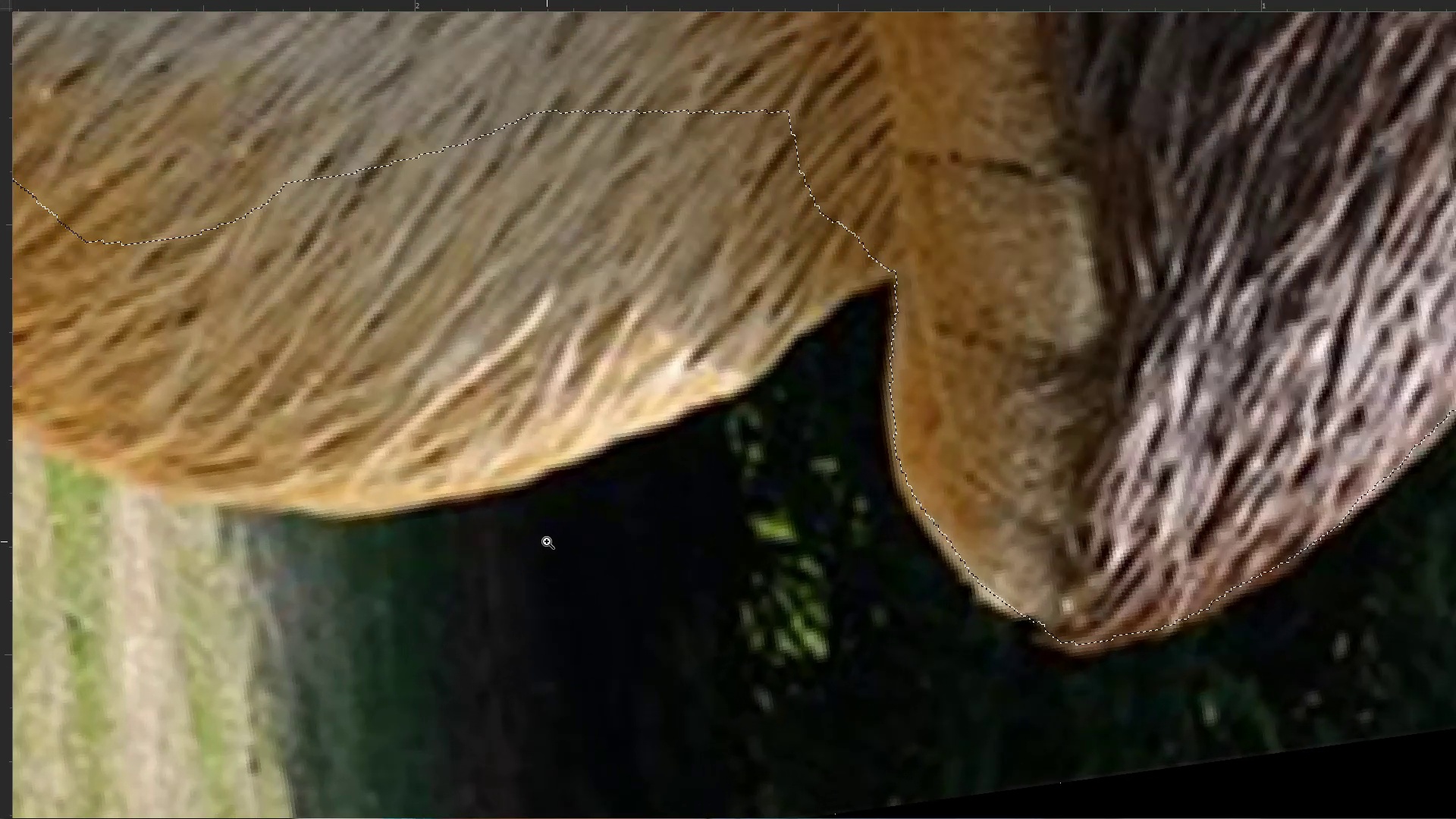 
hold_key(key=ShiftLeft, duration=1.53)
left_click_drag(start_coordinate=[293, 500], to_coordinate=[372, 487])
 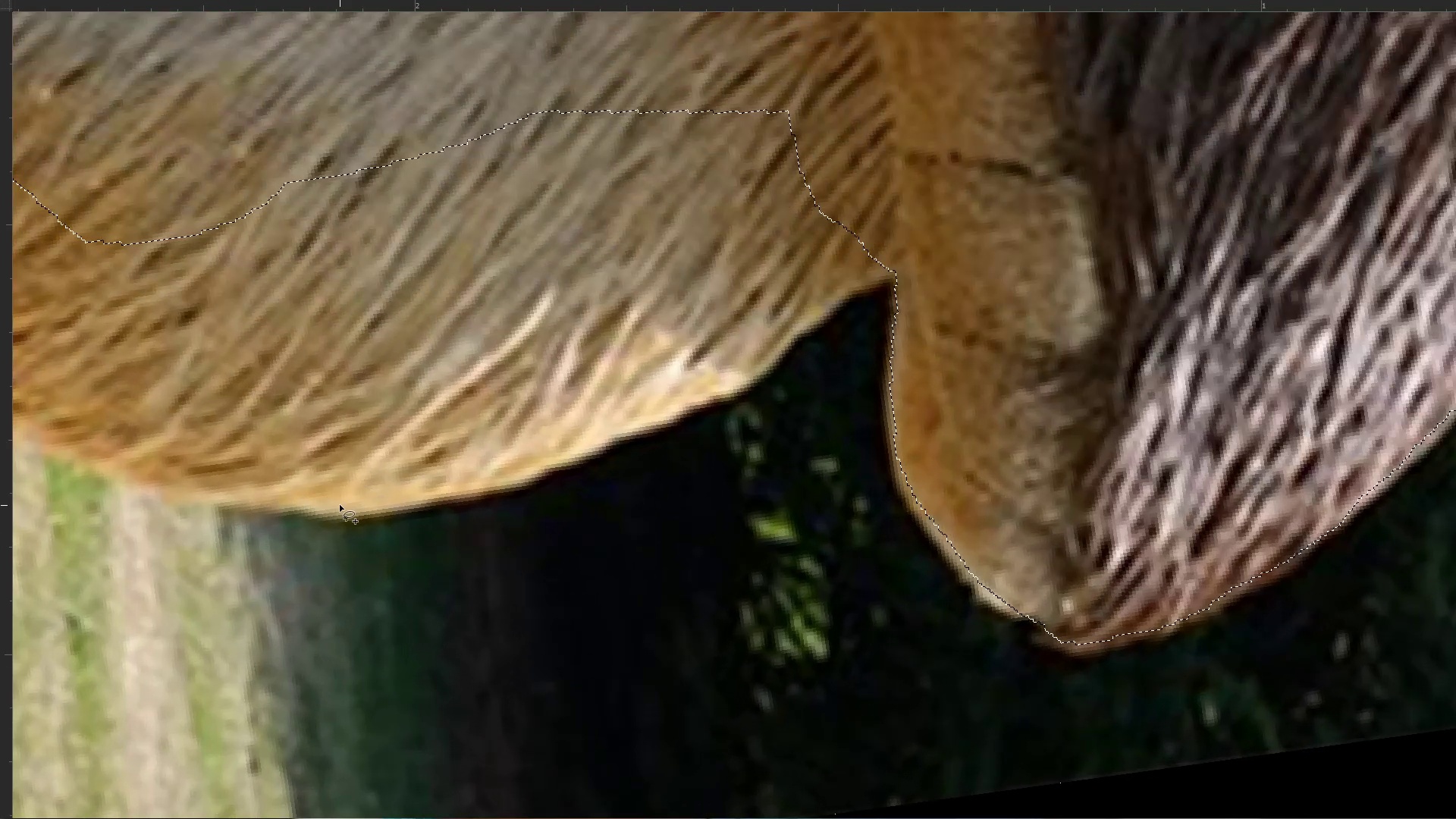 
hold_key(key=ShiftLeft, duration=1.51)
left_click_drag(start_coordinate=[296, 497], to_coordinate=[193, 404])
 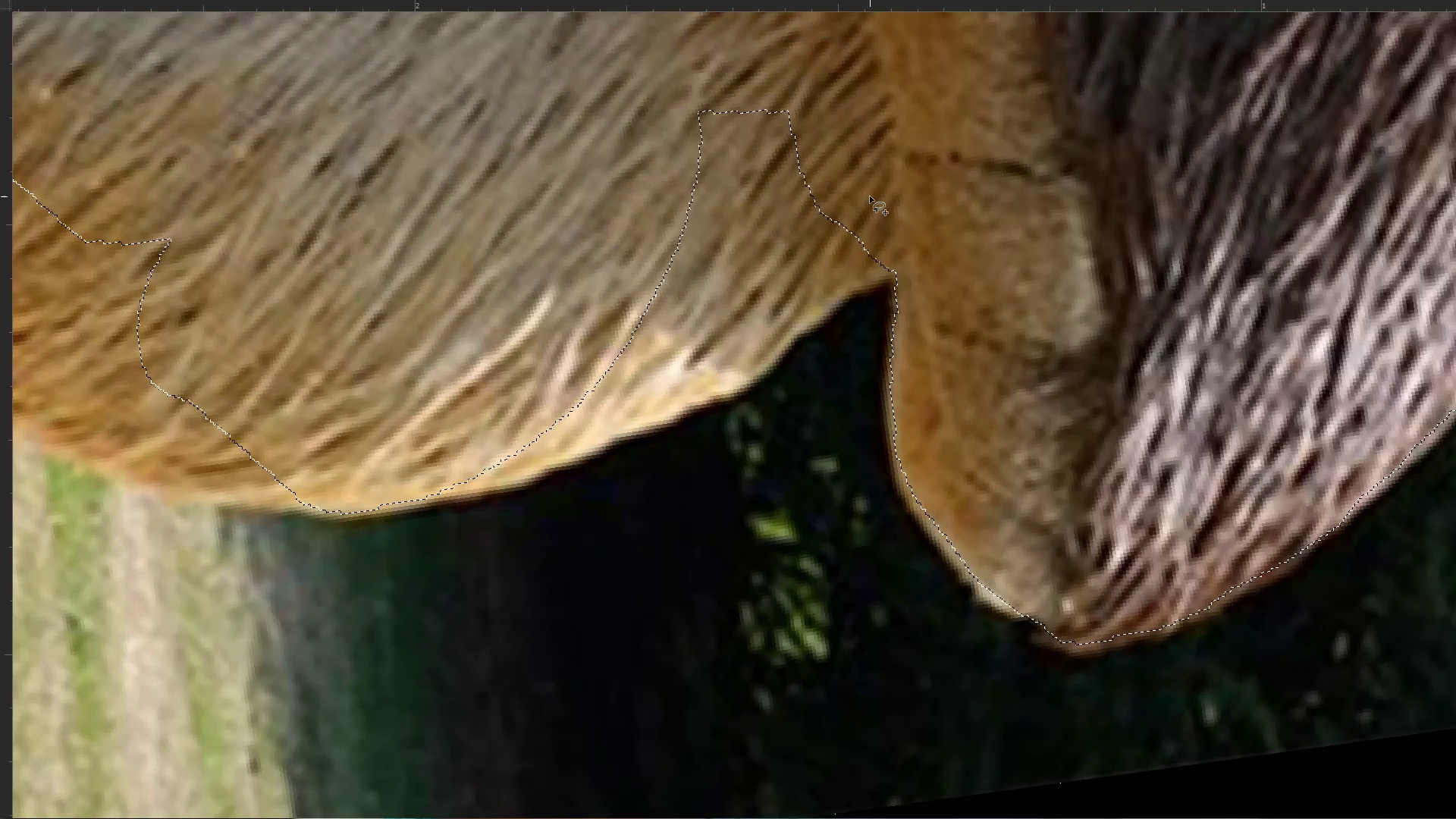 
hold_key(key=ShiftLeft, duration=1.52)
 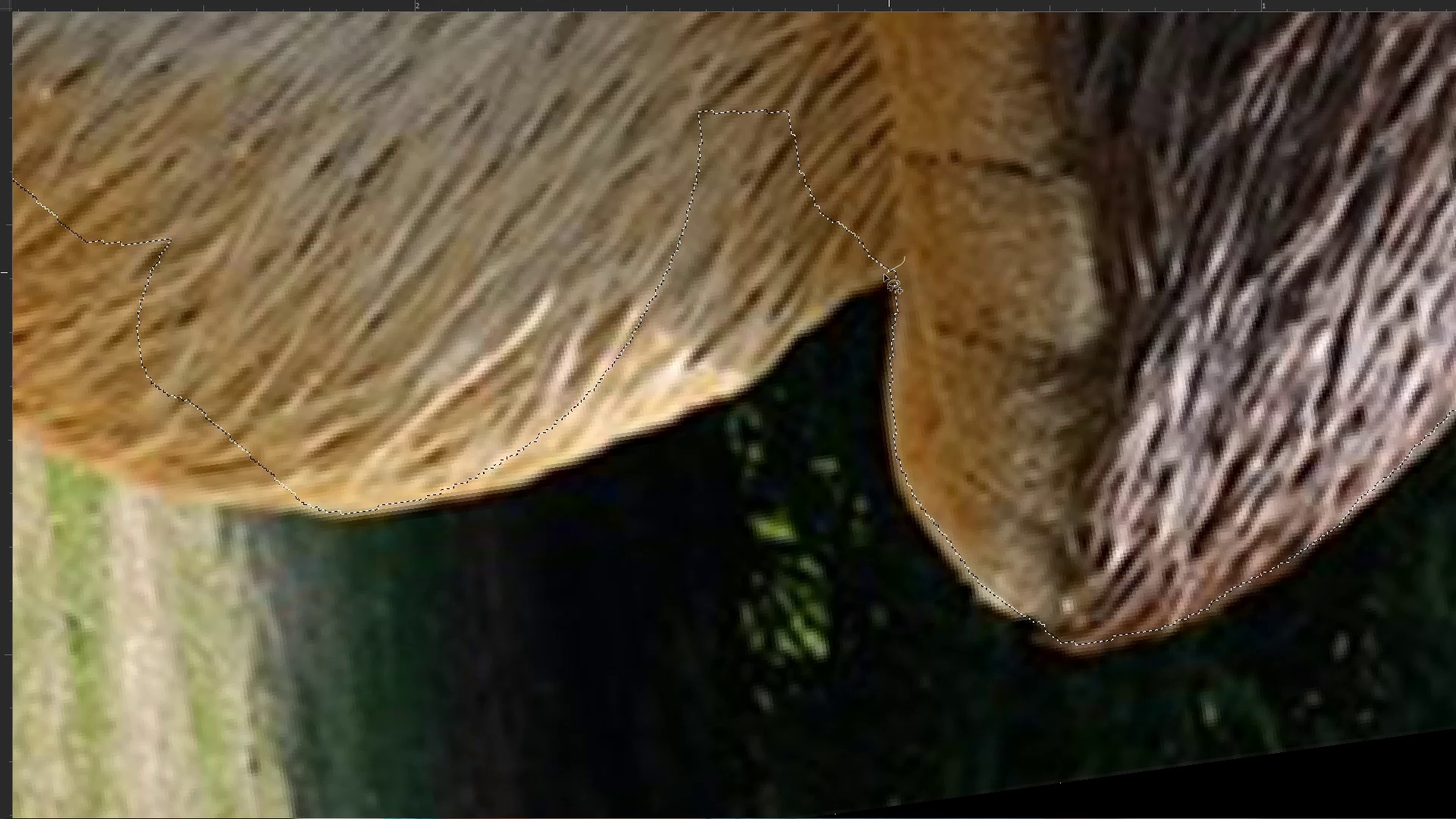 
hold_key(key=ShiftLeft, duration=1.53)
left_click_drag(start_coordinate=[905, 256], to_coordinate=[1103, 99])
 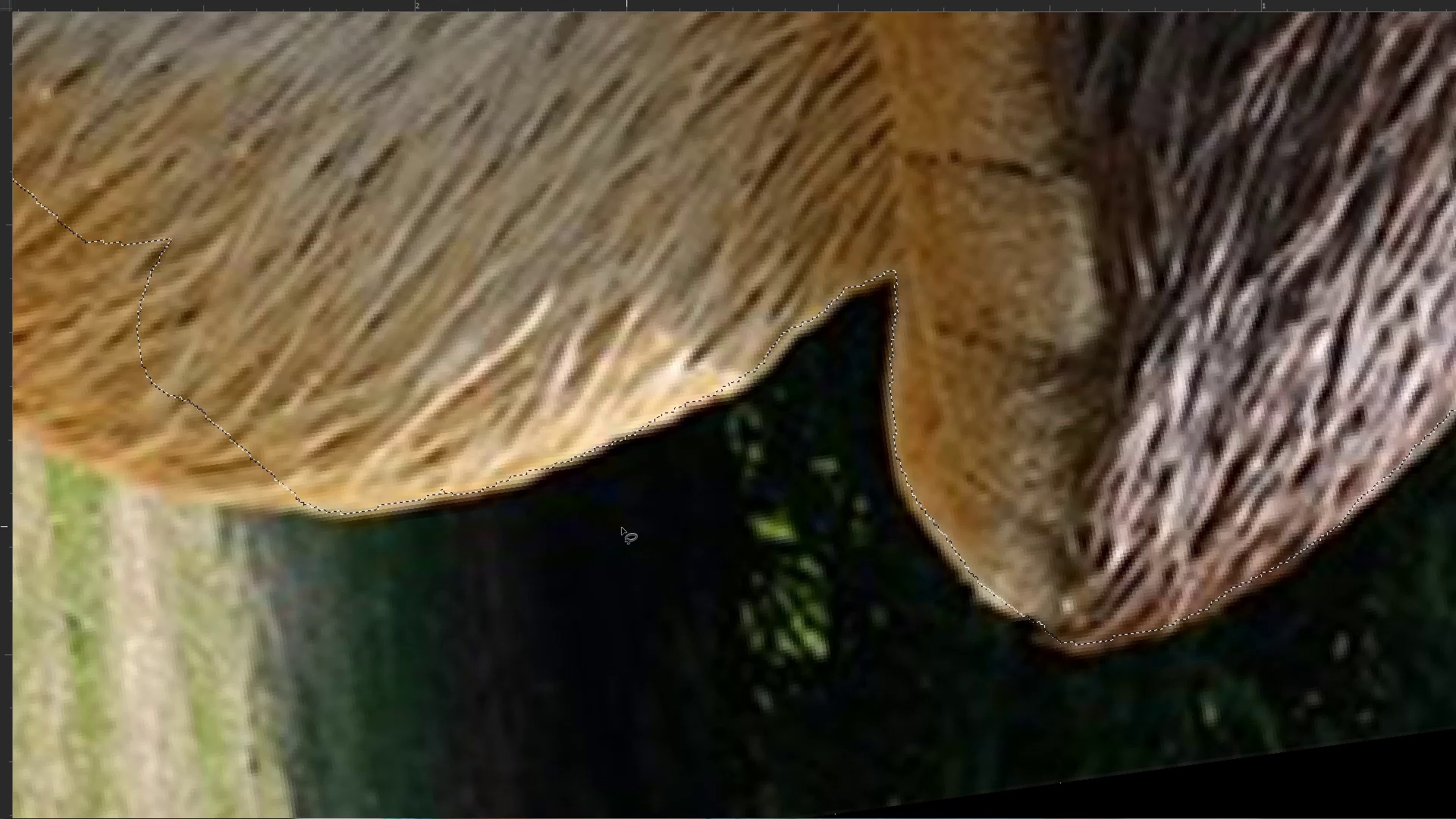 
hold_key(key=ShiftLeft, duration=1.51)
 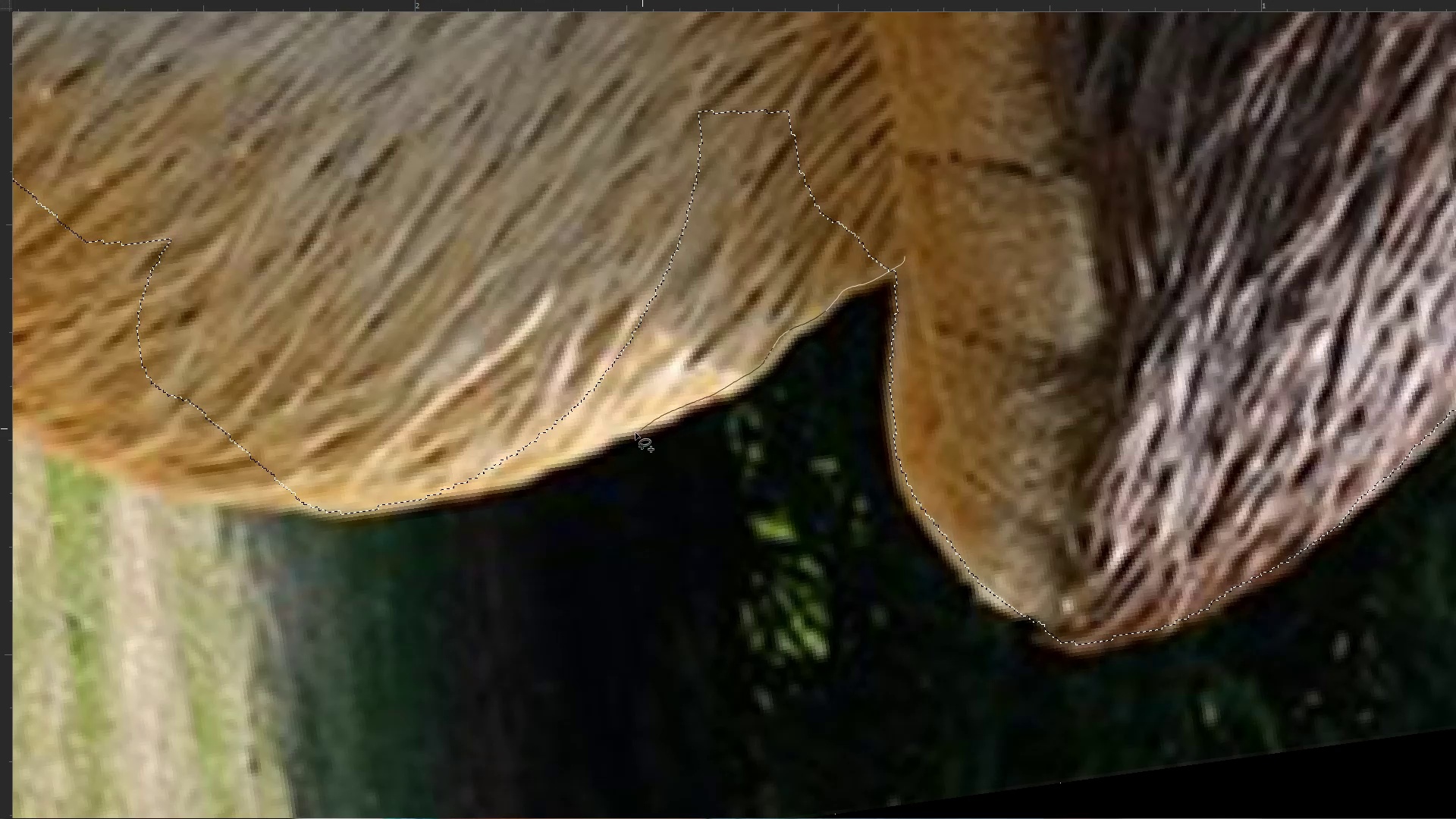 
hold_key(key=ShiftLeft, duration=1.5)
 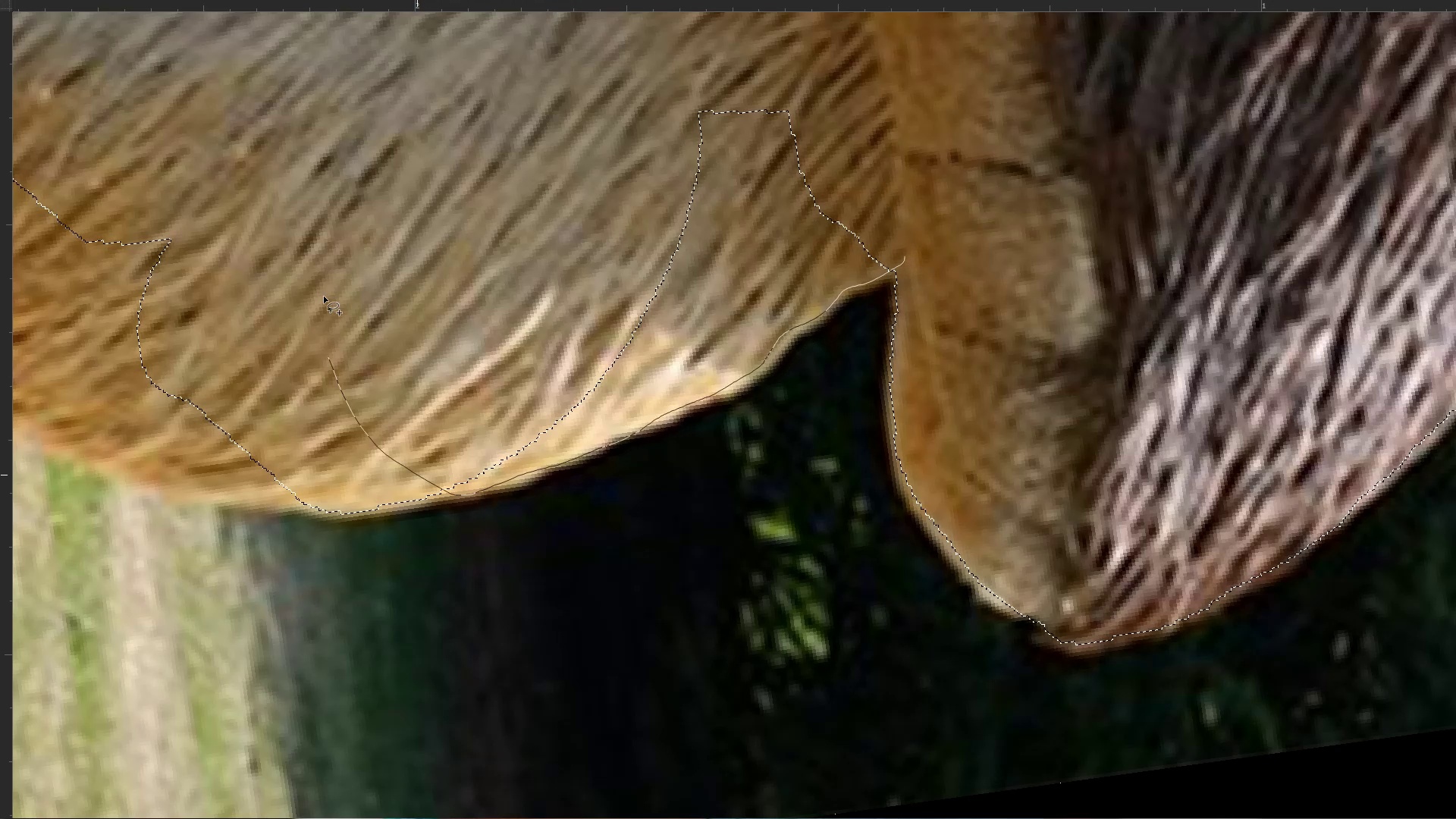 
hold_key(key=ShiftLeft, duration=1.38)
 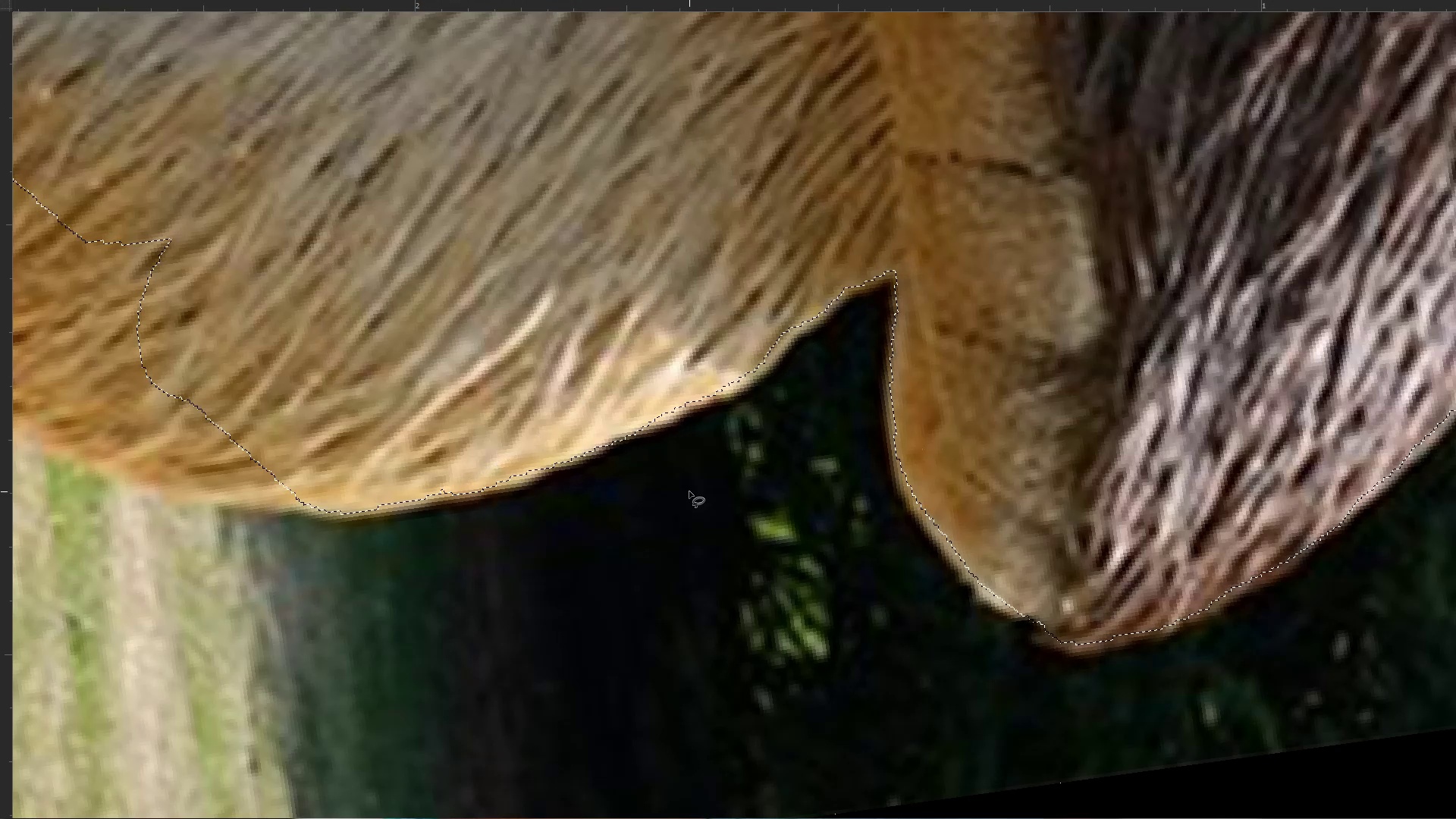 
hold_key(key=ControlLeft, duration=0.36)
 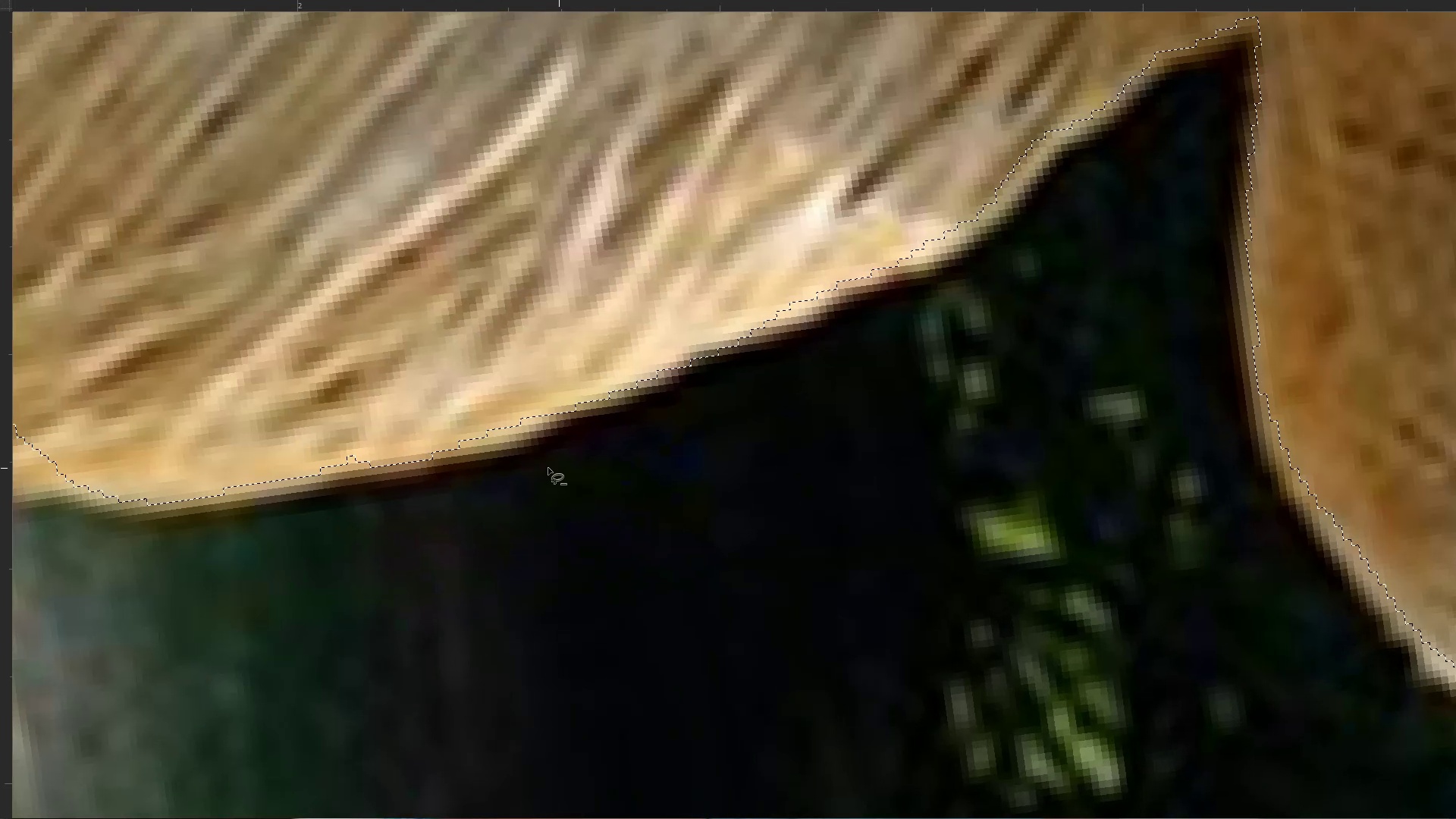 
hold_key(key=Space, duration=0.36)
 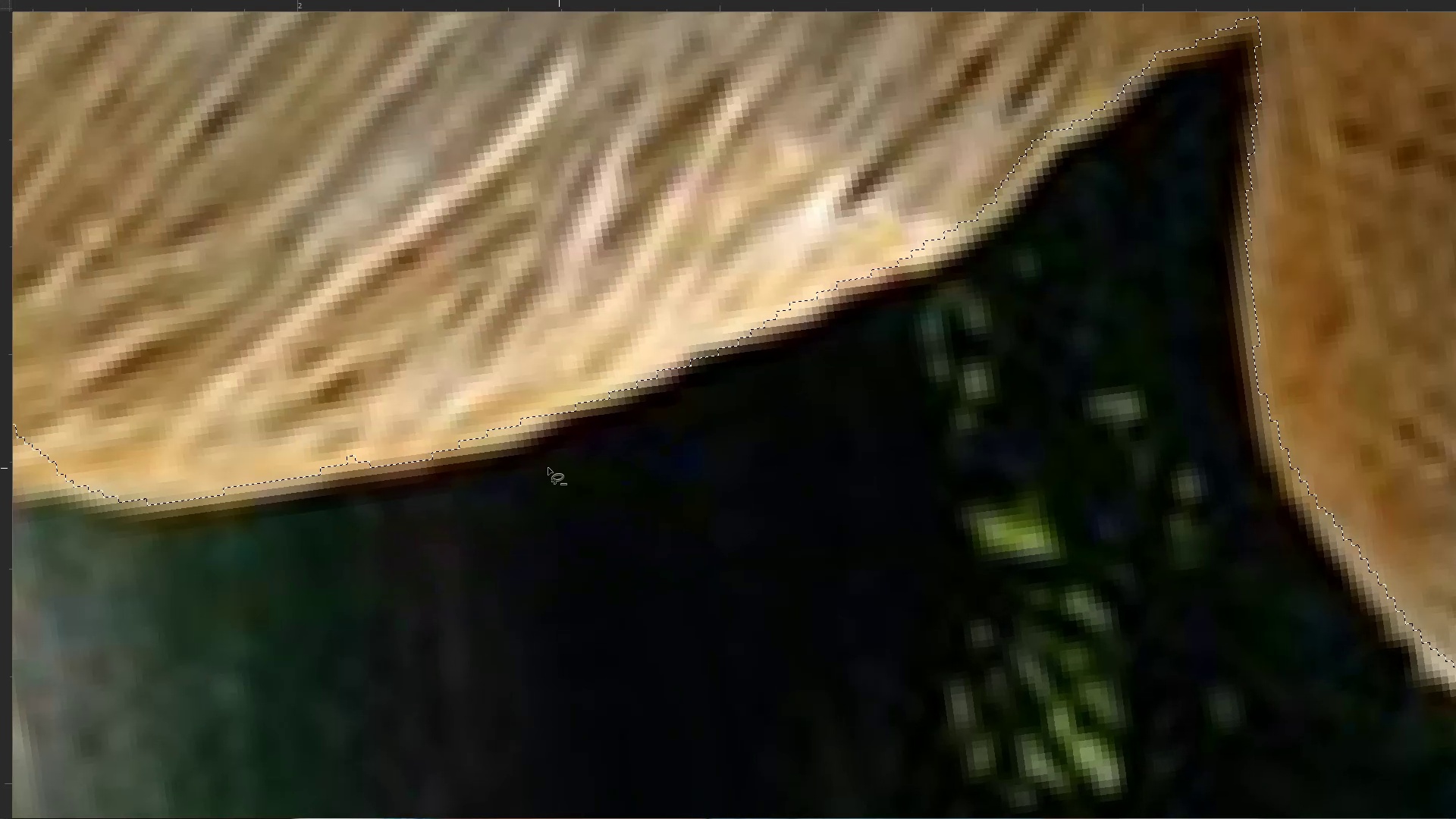 
left_click_drag(start_coordinate=[533, 524], to_coordinate=[580, 515])
 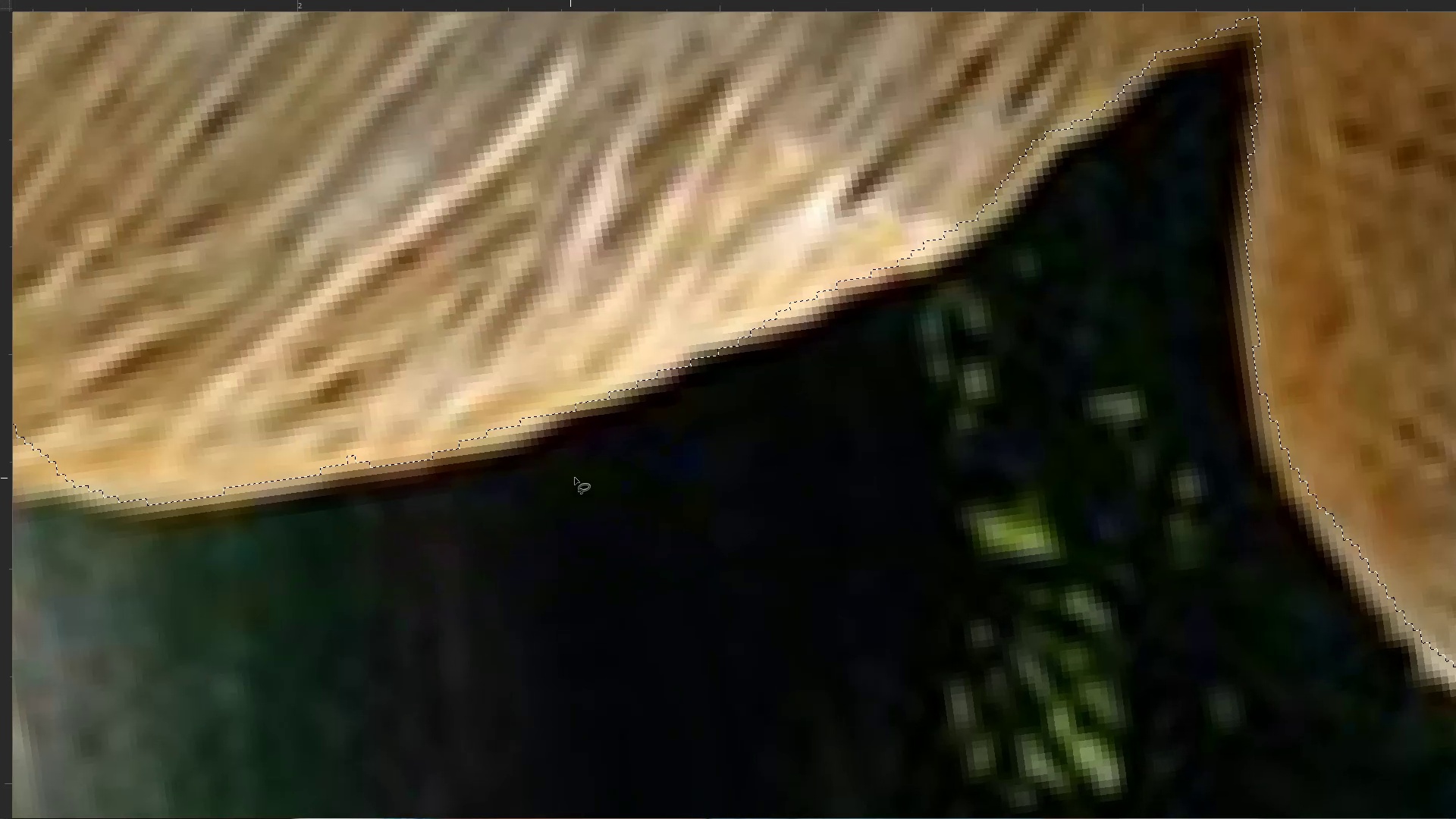 
hold_key(key=AltLeft, duration=0.98)
left_click_drag(start_coordinate=[373, 467], to_coordinate=[623, 439])
 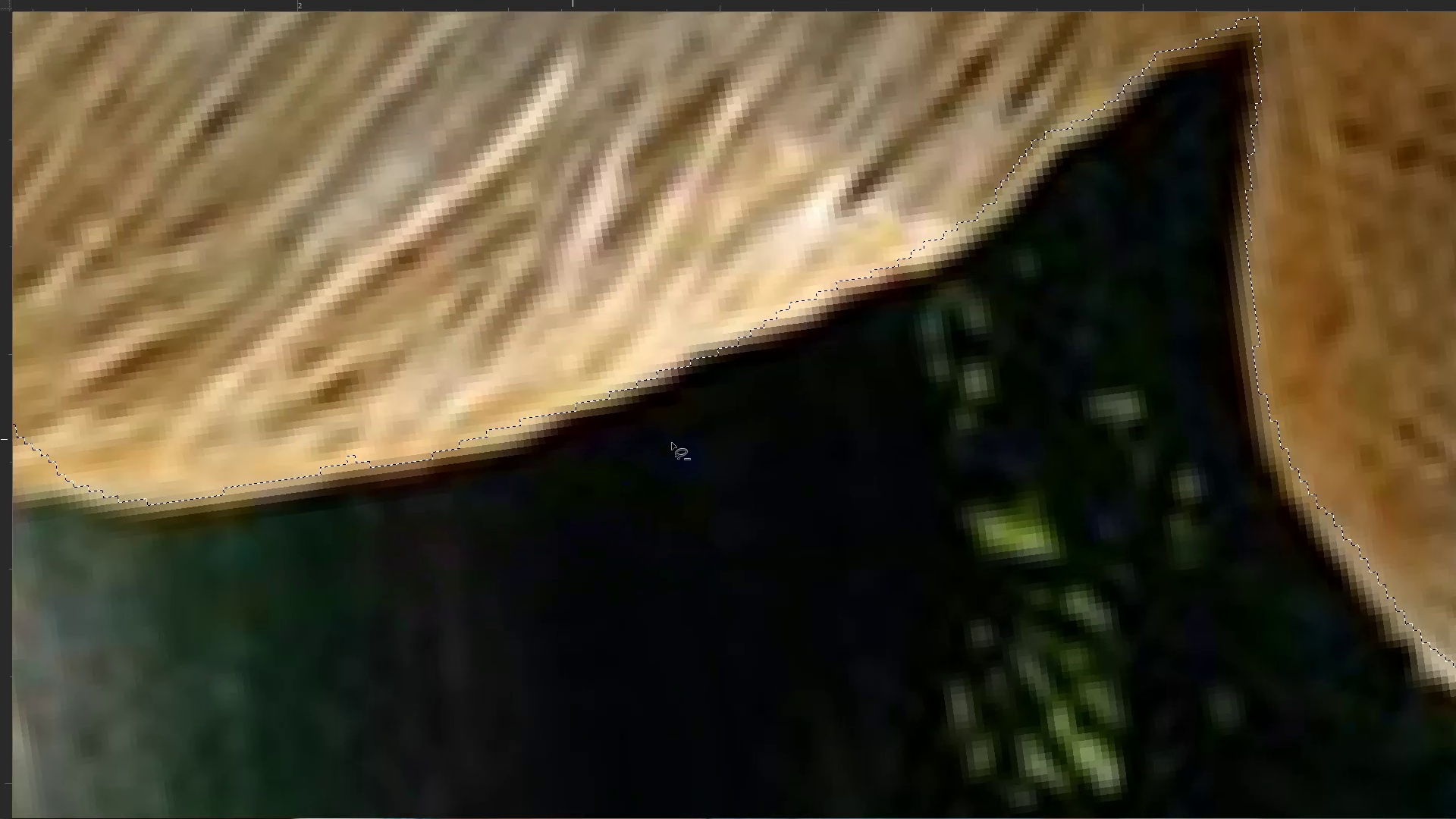 
key(Control+ControlLeft)
 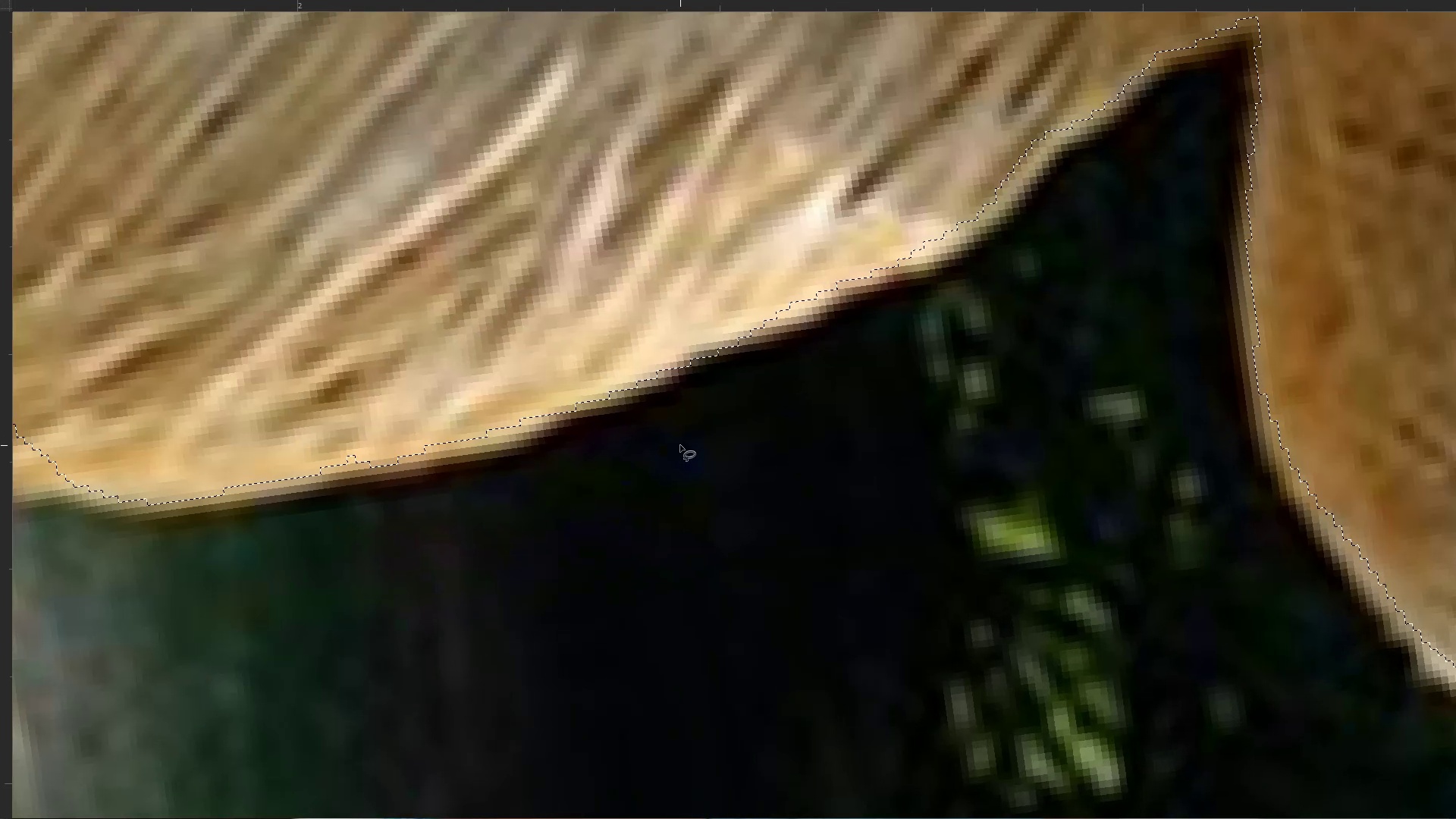 
hold_key(key=Space, duration=1.31)
 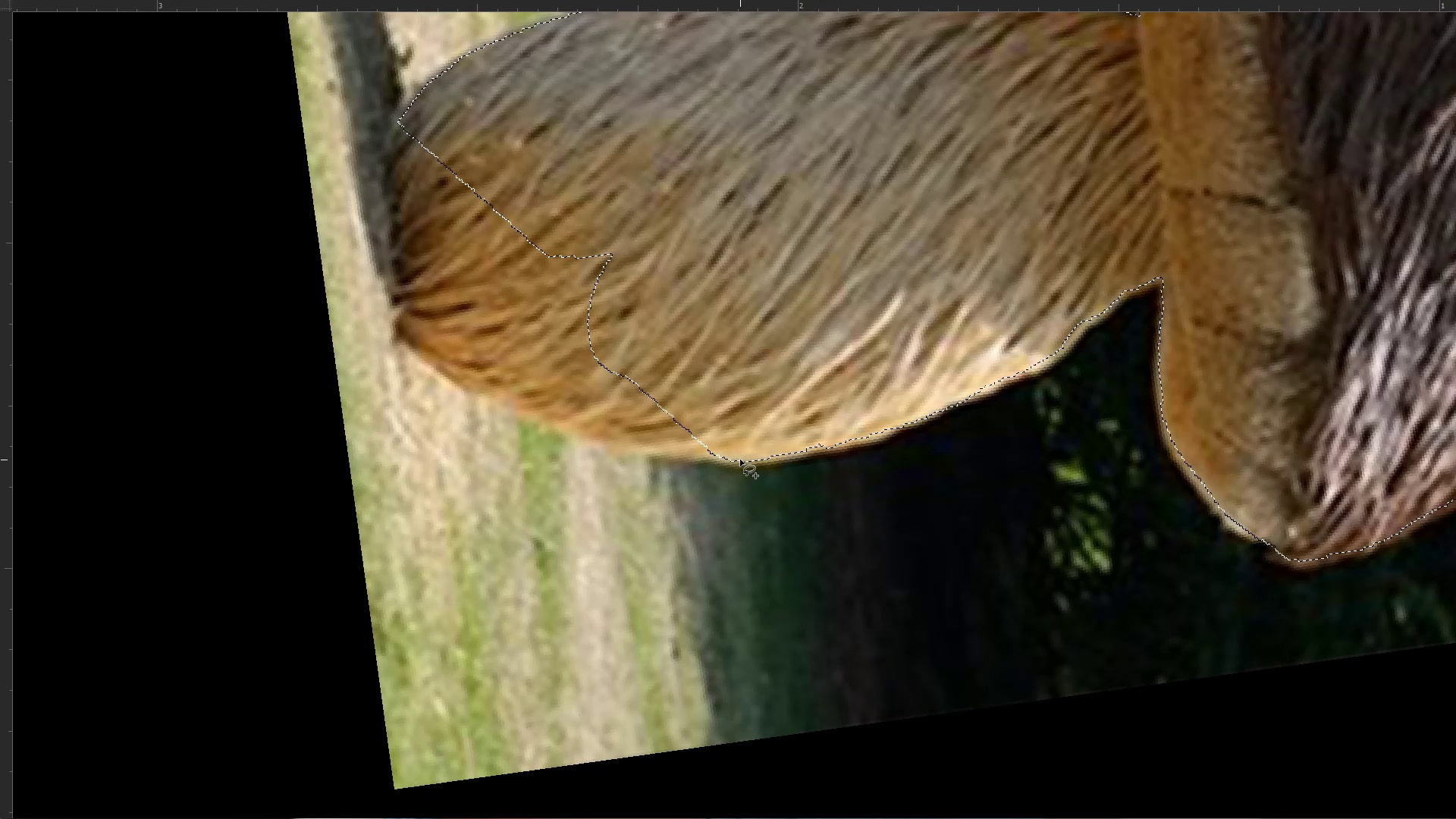 
left_click_drag(start_coordinate=[673, 428], to_coordinate=[557, 475])
 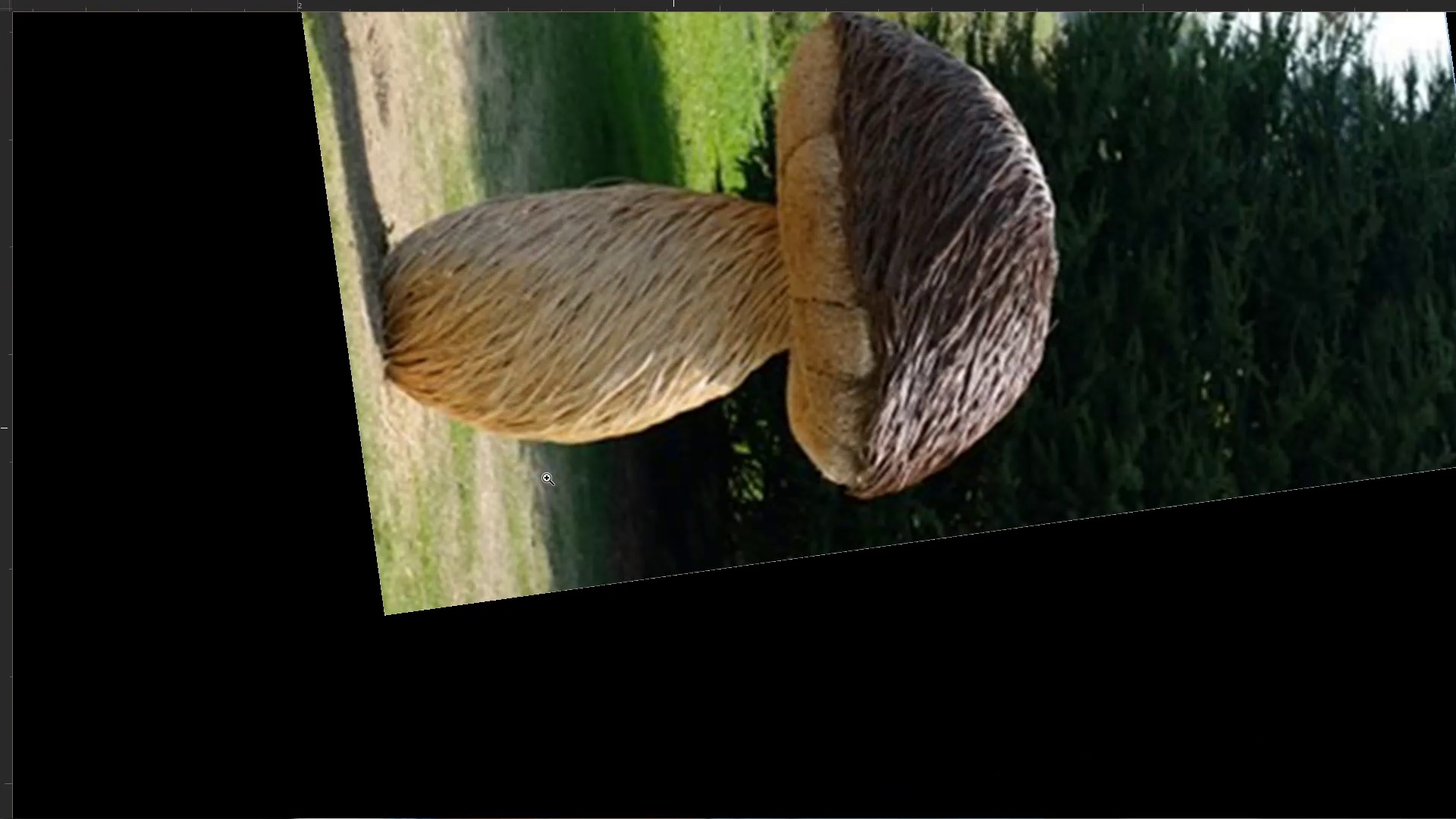 
left_click_drag(start_coordinate=[454, 460], to_coordinate=[535, 457])
 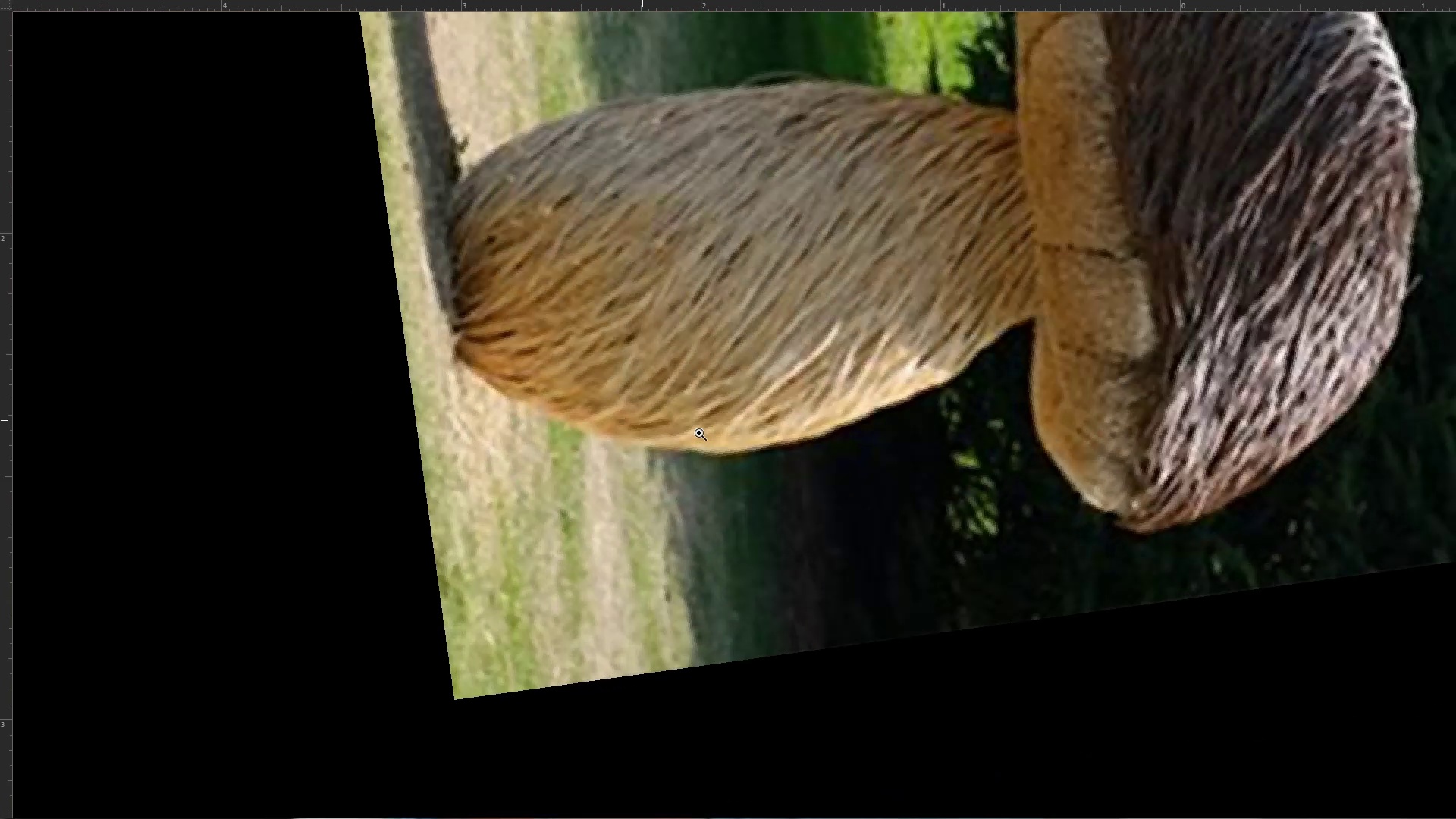 
hold_key(key=ControlLeft, duration=0.5)
left_click_drag(start_coordinate=[642, 420], to_coordinate=[705, 434])
 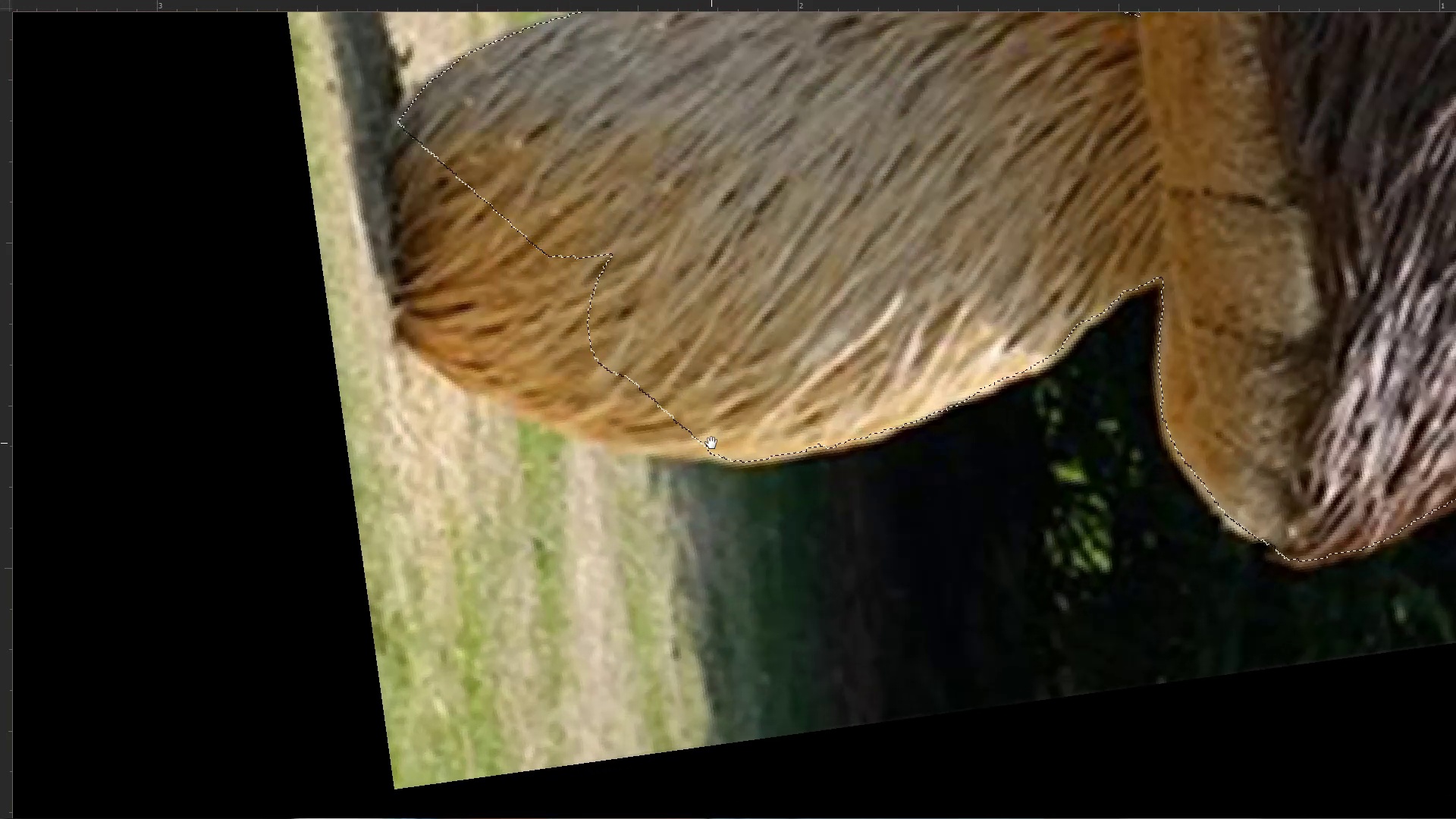 
hold_key(key=ShiftLeft, duration=1.5)
left_click_drag(start_coordinate=[735, 460], to_coordinate=[832, 347])
 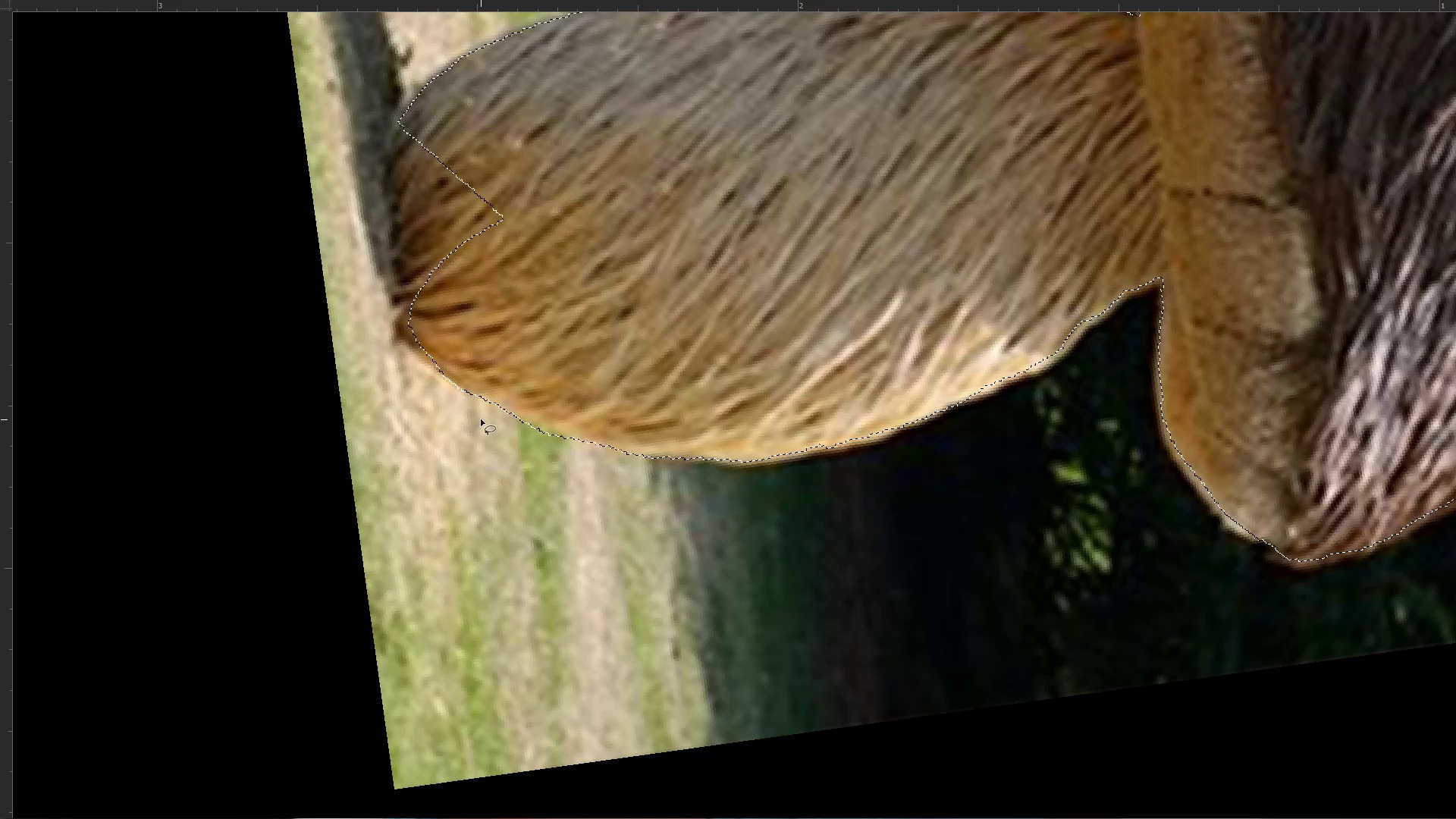 
hold_key(key=ShiftLeft, duration=1.51)
 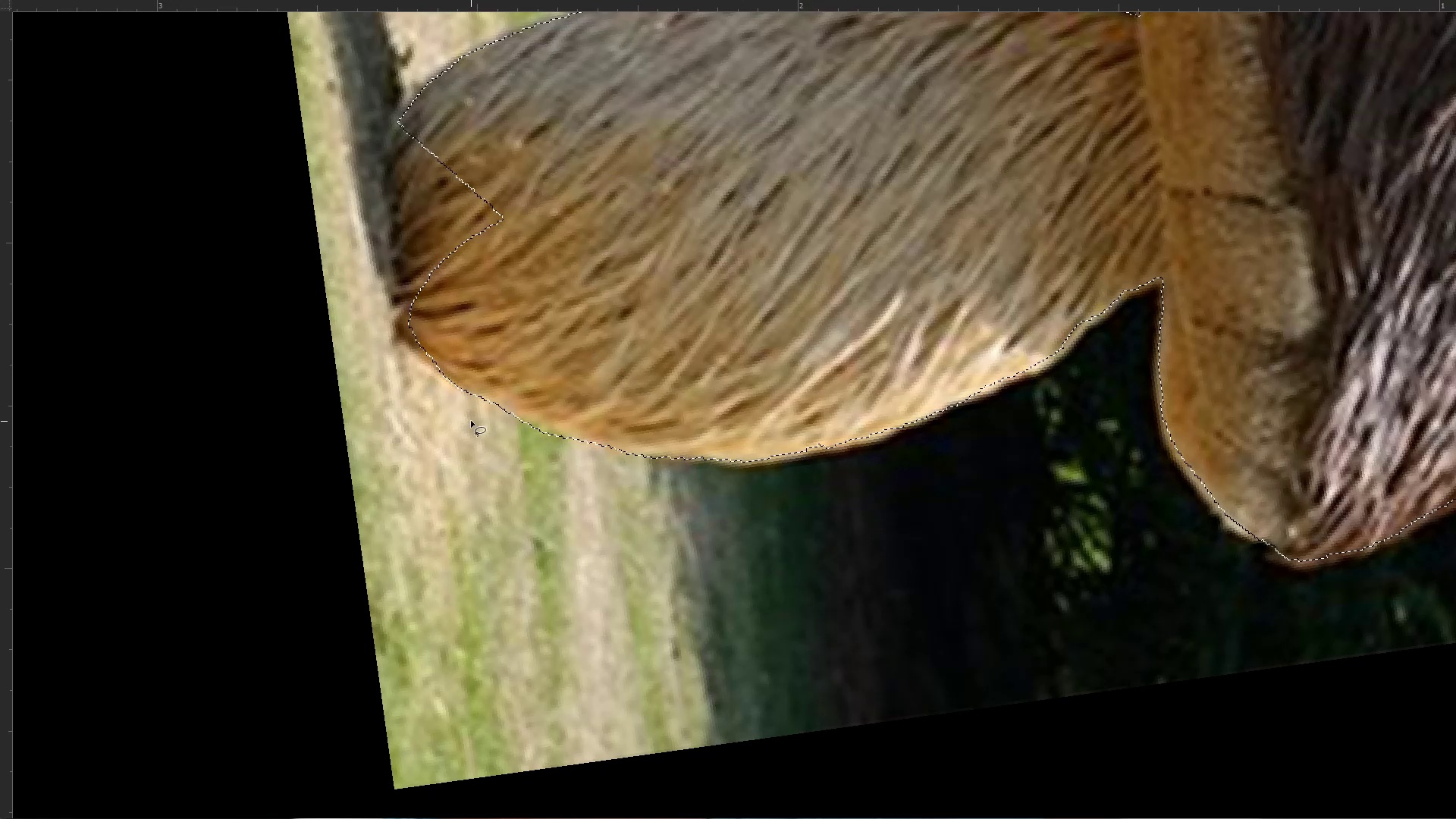 
hold_key(key=ShiftLeft, duration=0.31)
 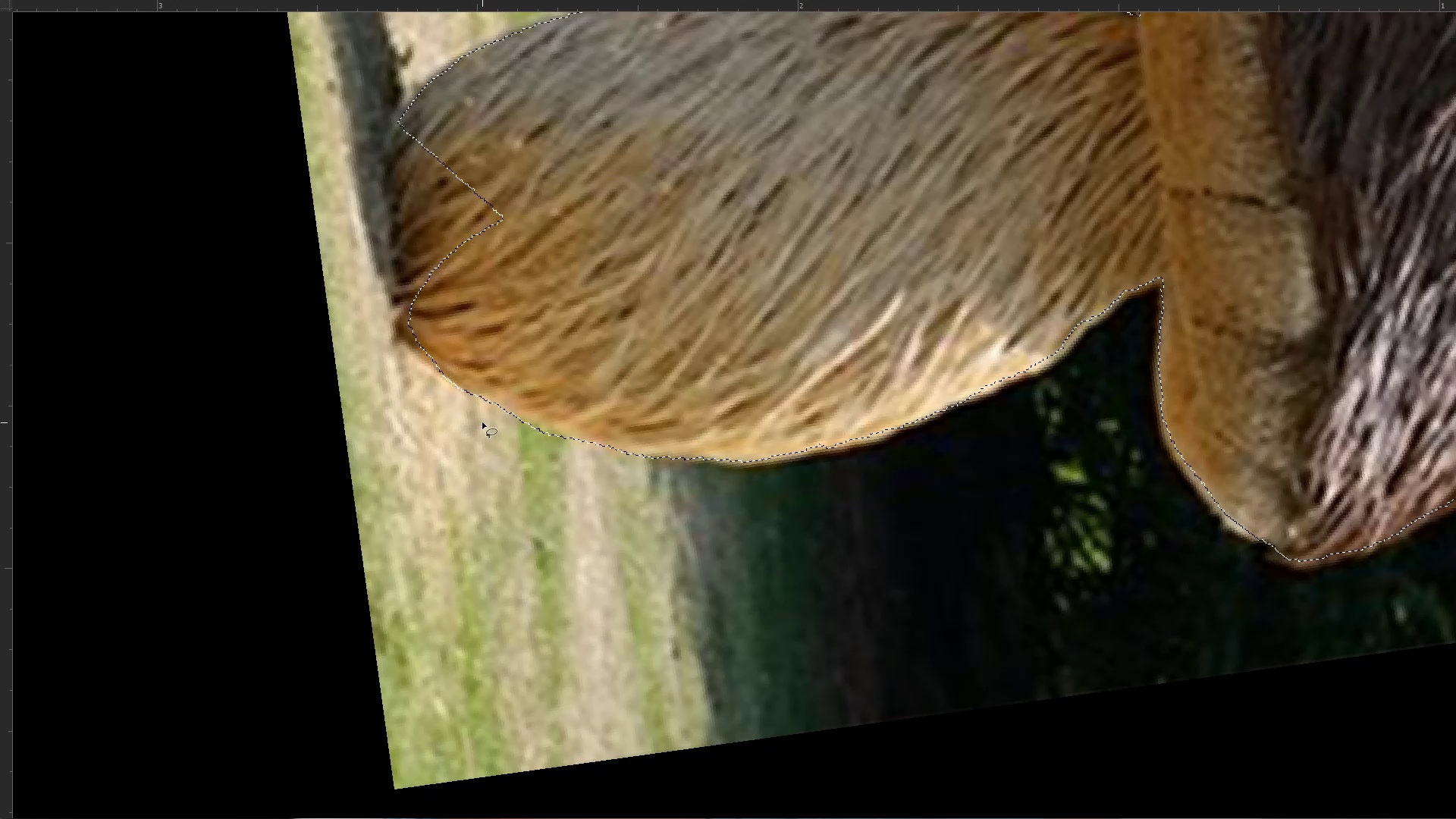 
key(Control+ControlLeft)
 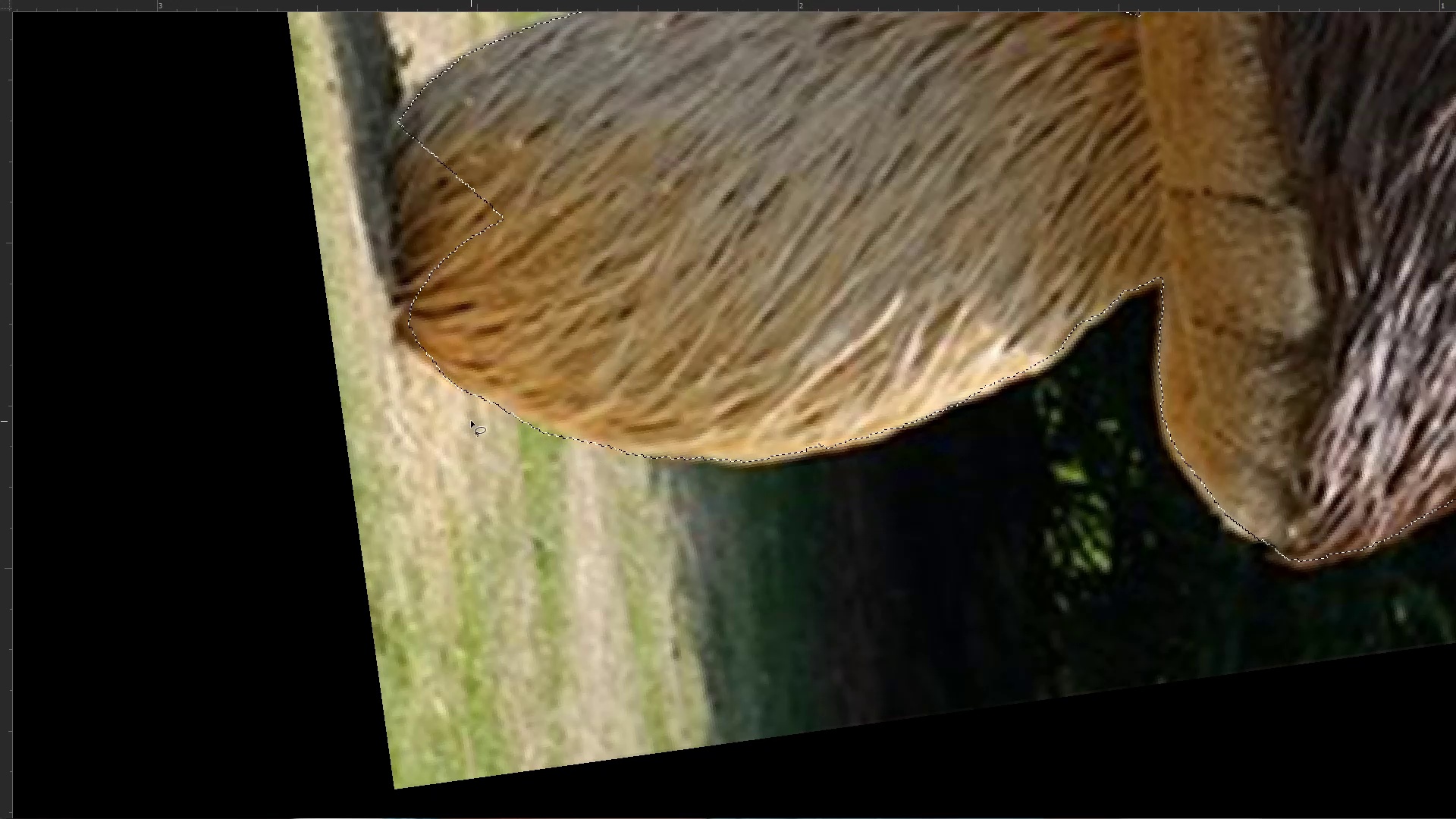 
key(Control+Space)
 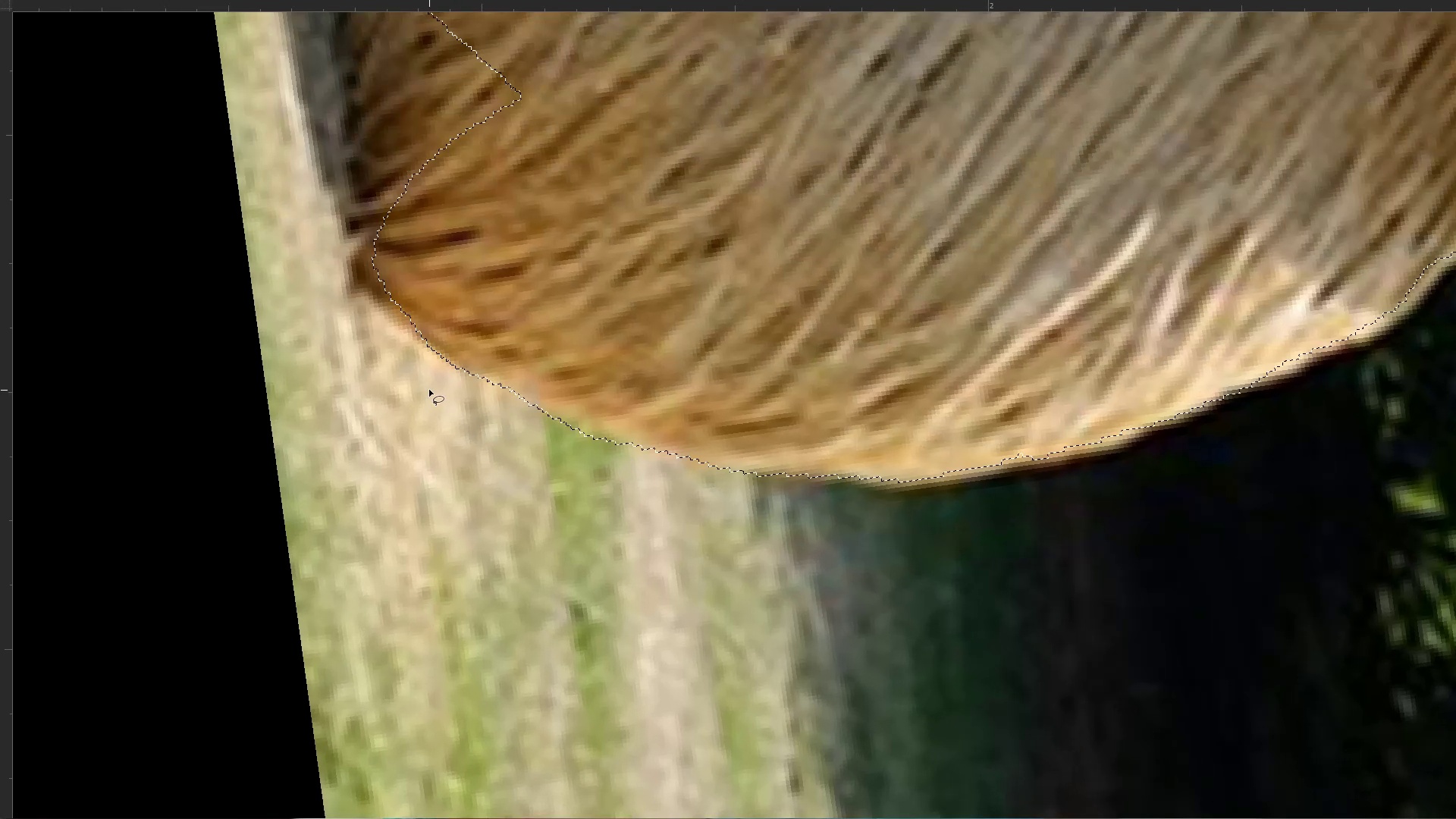 
left_click_drag(start_coordinate=[470, 428], to_coordinate=[507, 428])
 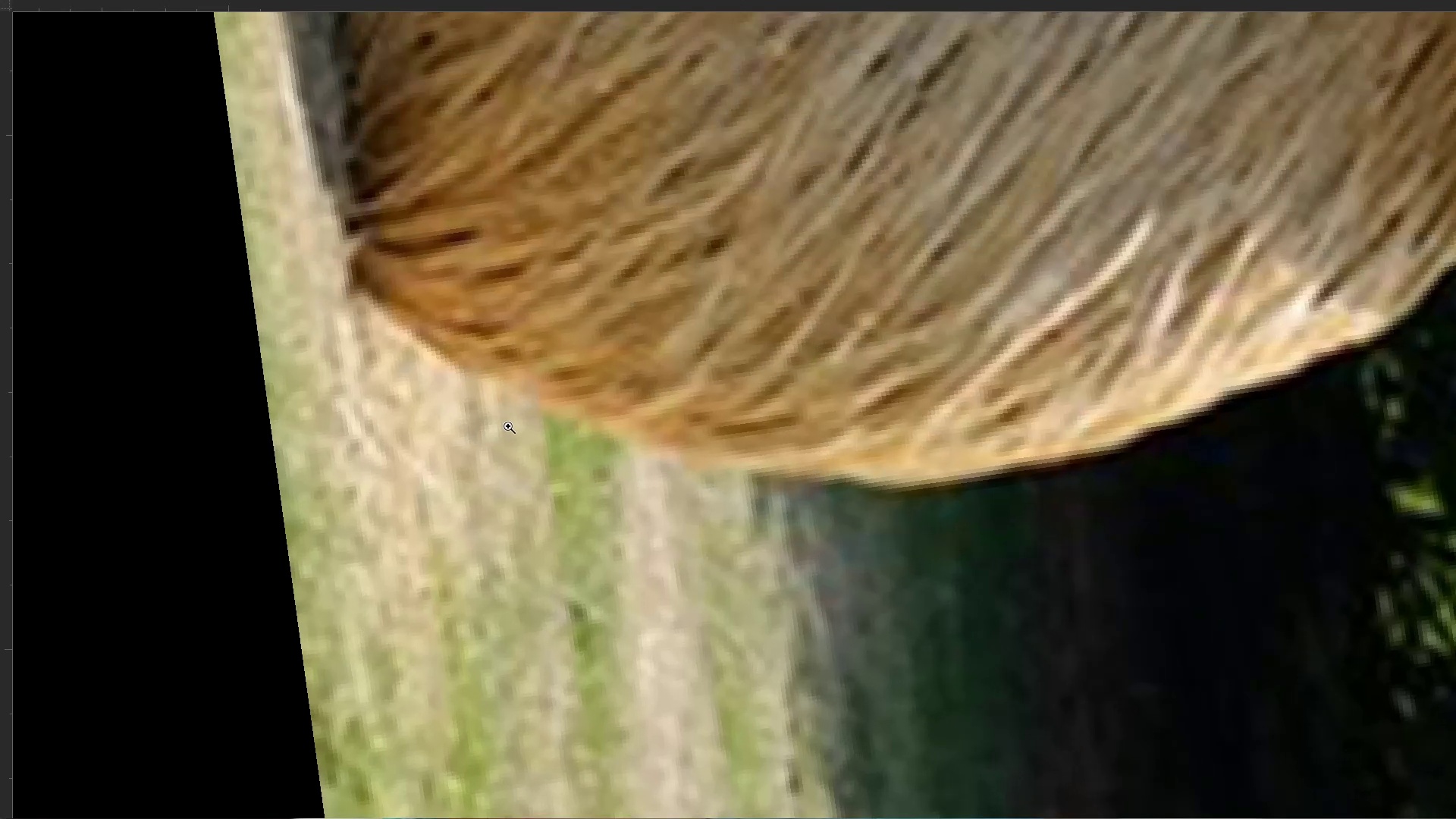 
hold_key(key=AltLeft, duration=1.54)
left_click_drag(start_coordinate=[441, 359], to_coordinate=[308, 419])
 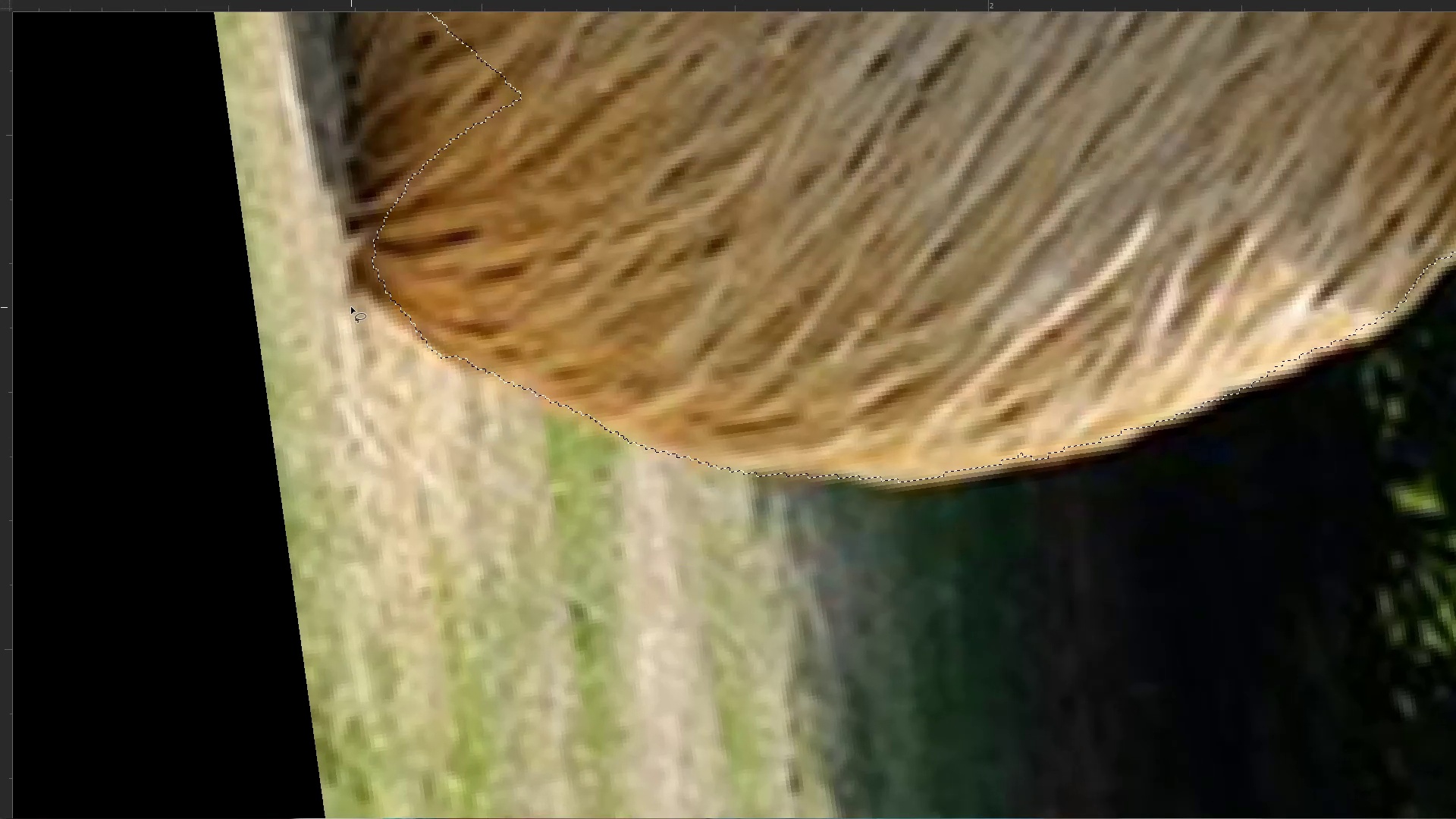 
hold_key(key=AltLeft, duration=0.56)
 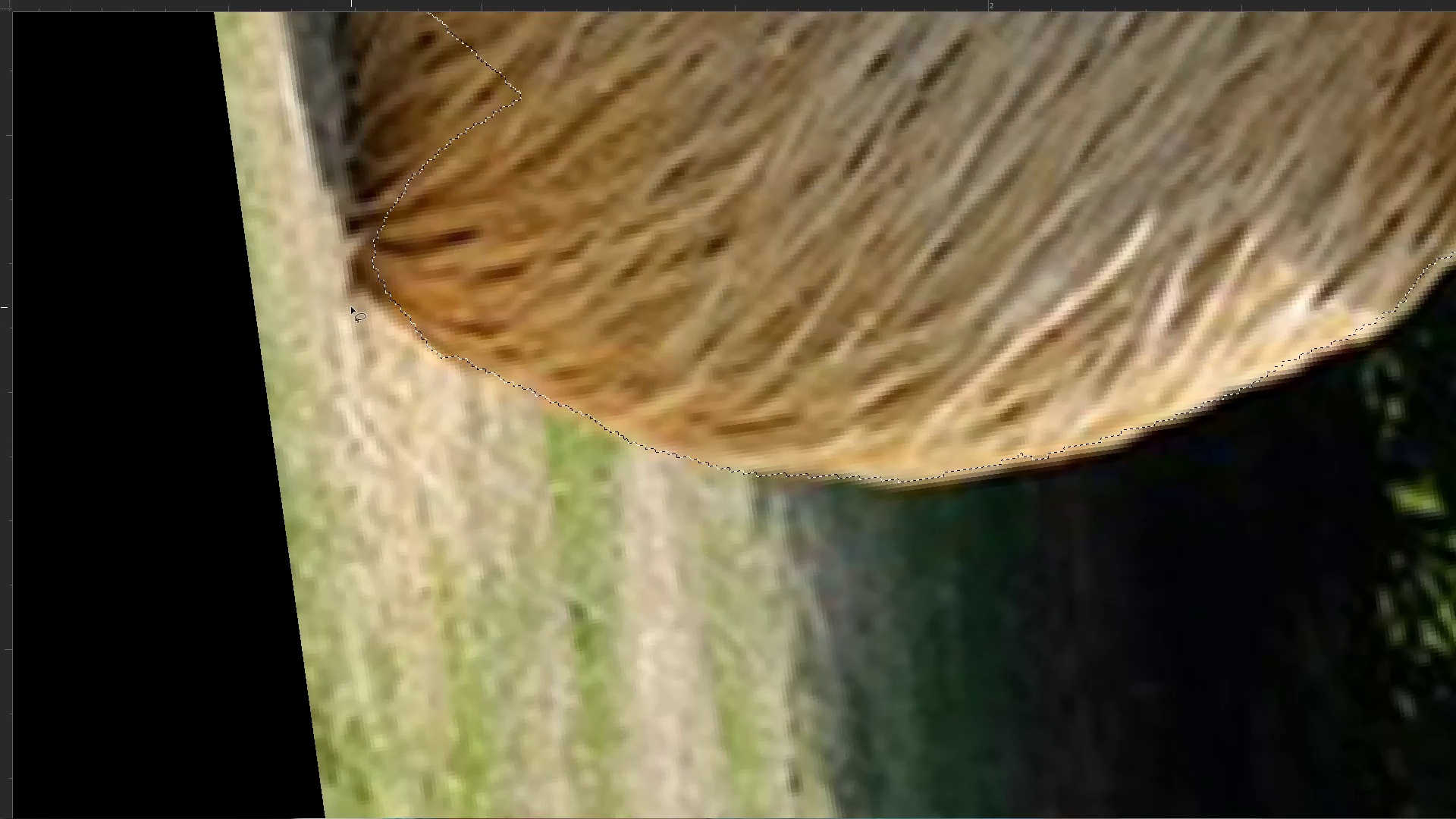 
hold_key(key=Space, duration=0.52)
 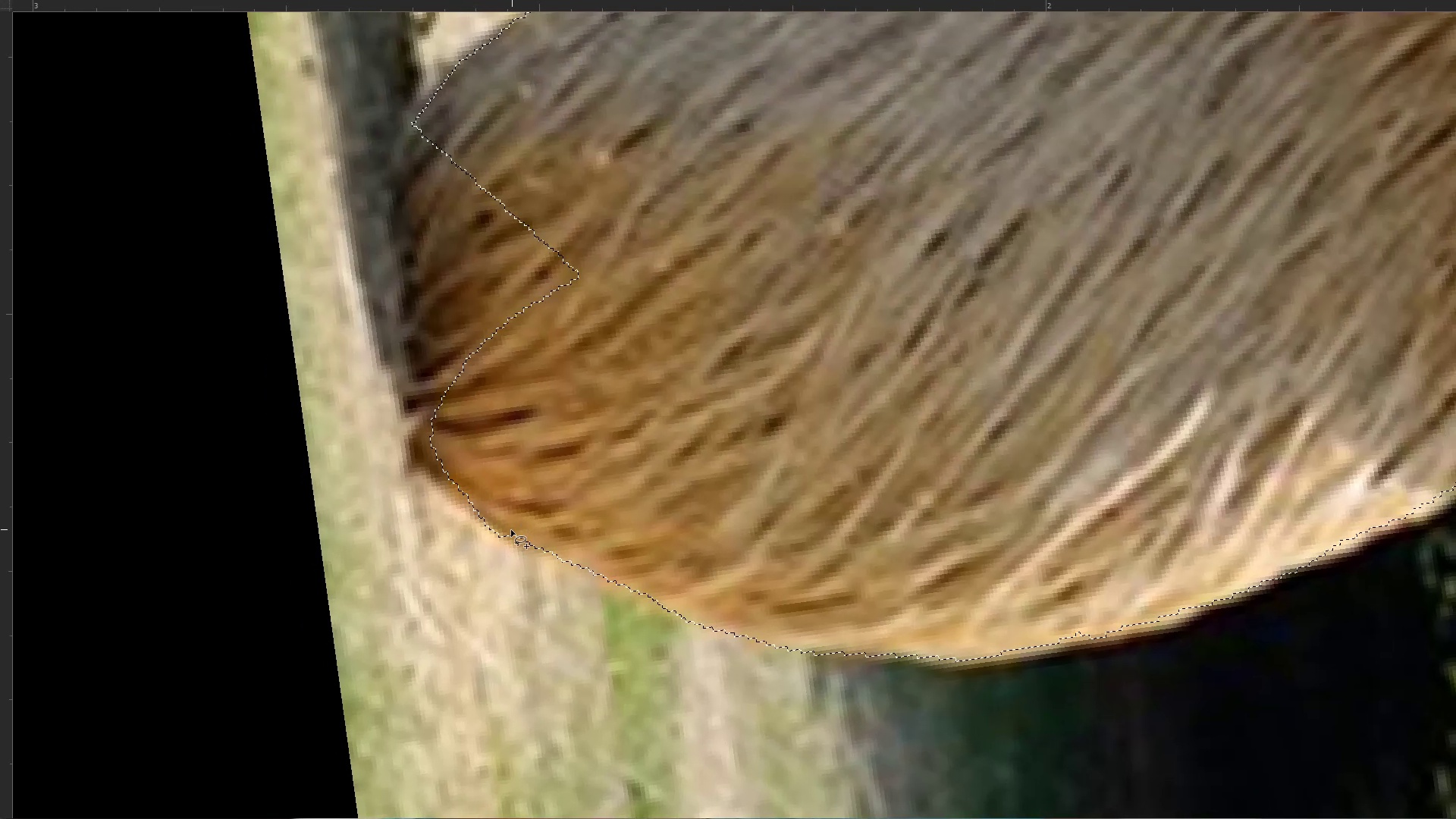 
left_click_drag(start_coordinate=[419, 268], to_coordinate=[477, 447])
 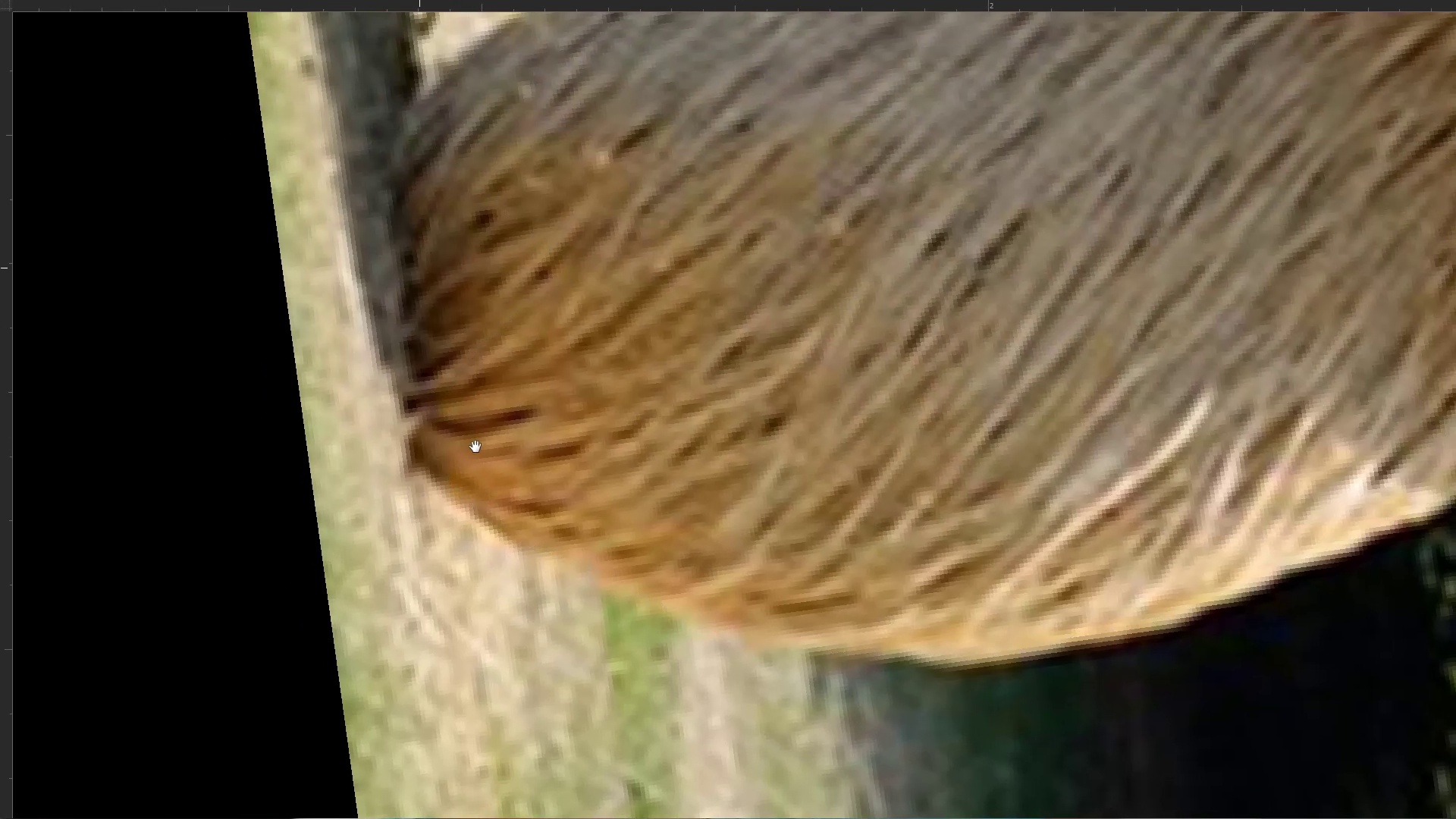 
hold_key(key=ShiftLeft, duration=1.52)
left_click_drag(start_coordinate=[500, 533], to_coordinate=[588, 502])
 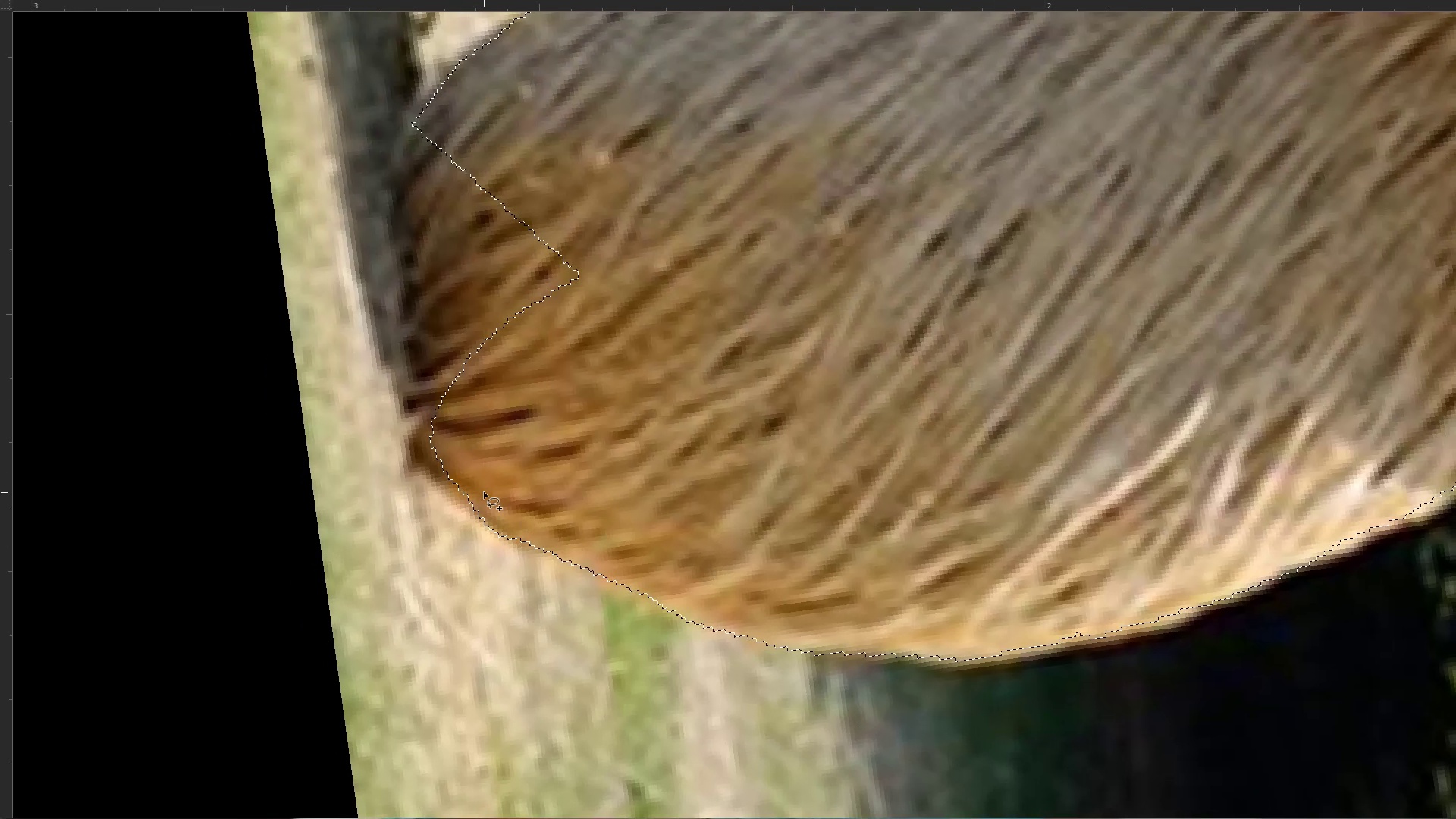 
hold_key(key=ShiftLeft, duration=1.53)
left_click_drag(start_coordinate=[459, 497], to_coordinate=[680, 492])
 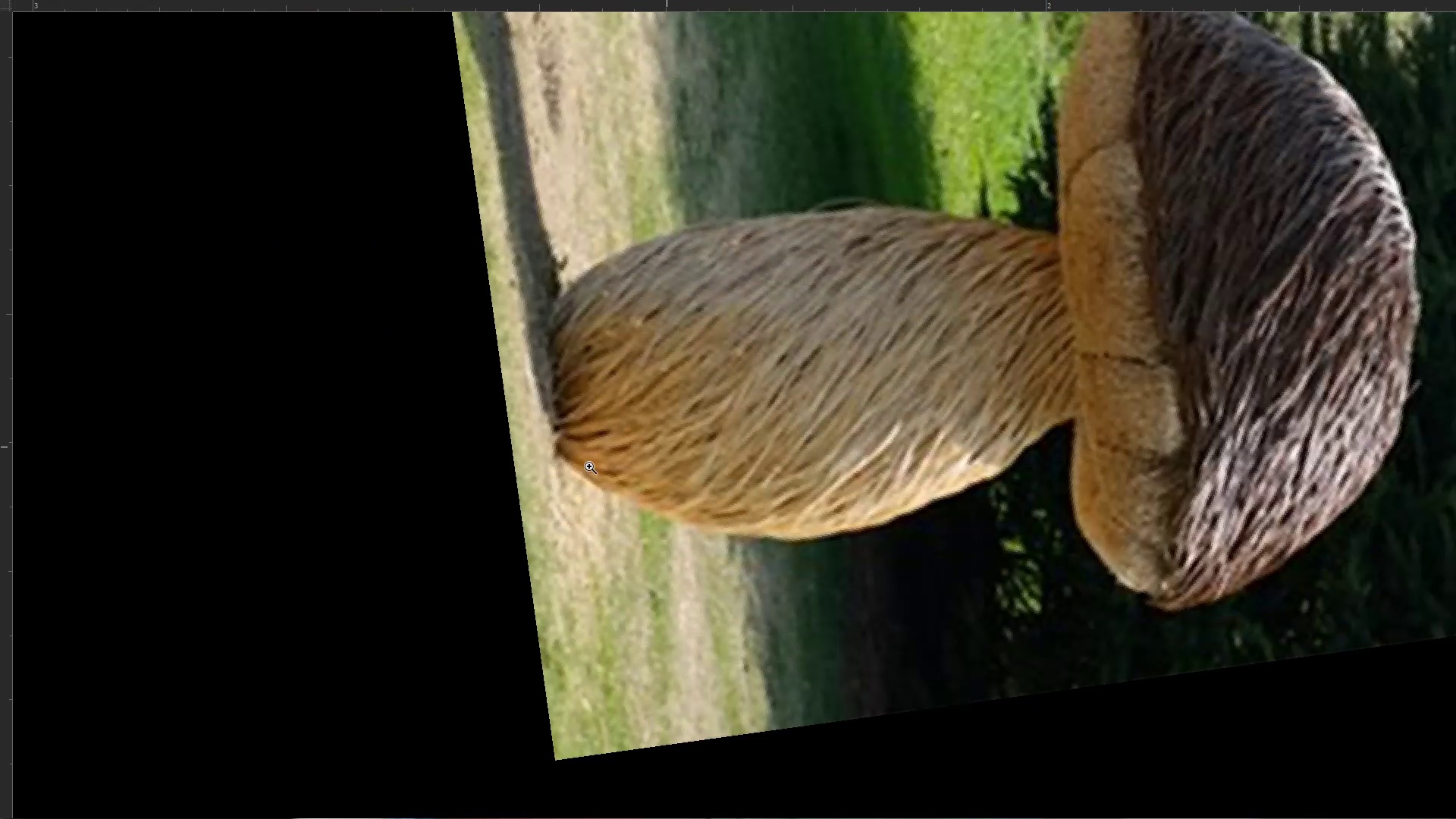 
hold_key(key=ShiftLeft, duration=1.52)
 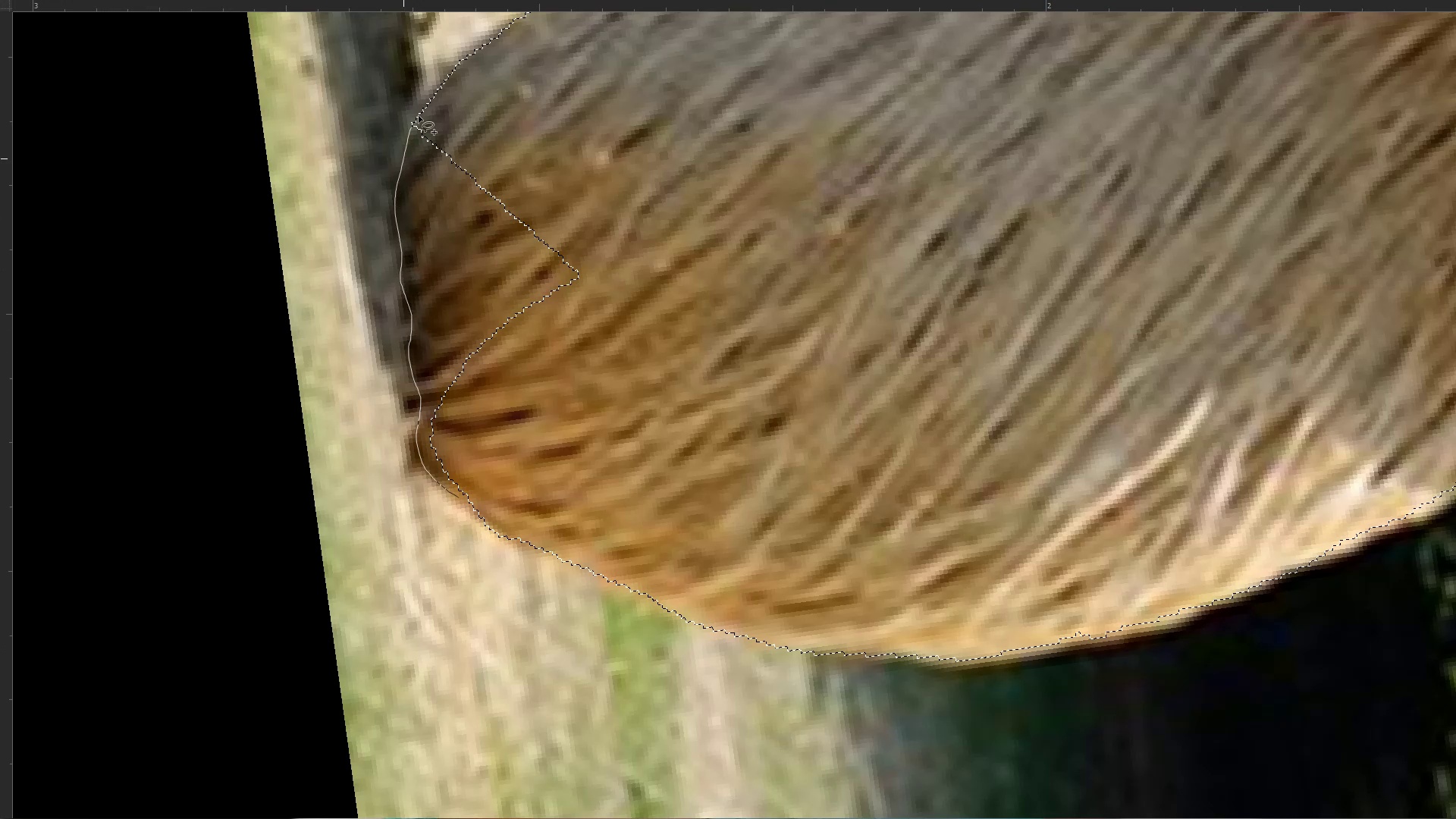 
hold_key(key=ShiftLeft, duration=1.19)
 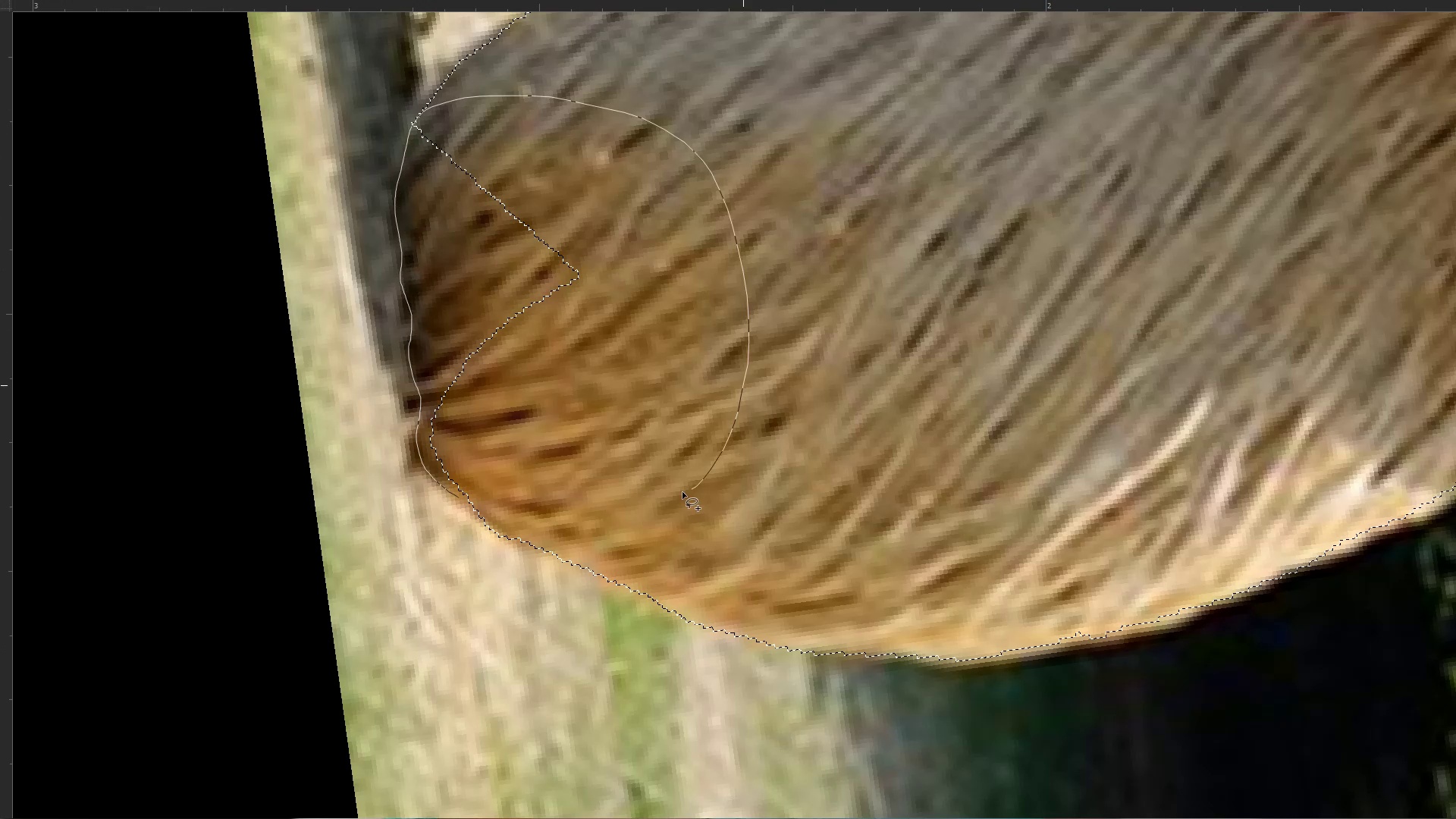 
hold_key(key=Space, duration=1.38)
 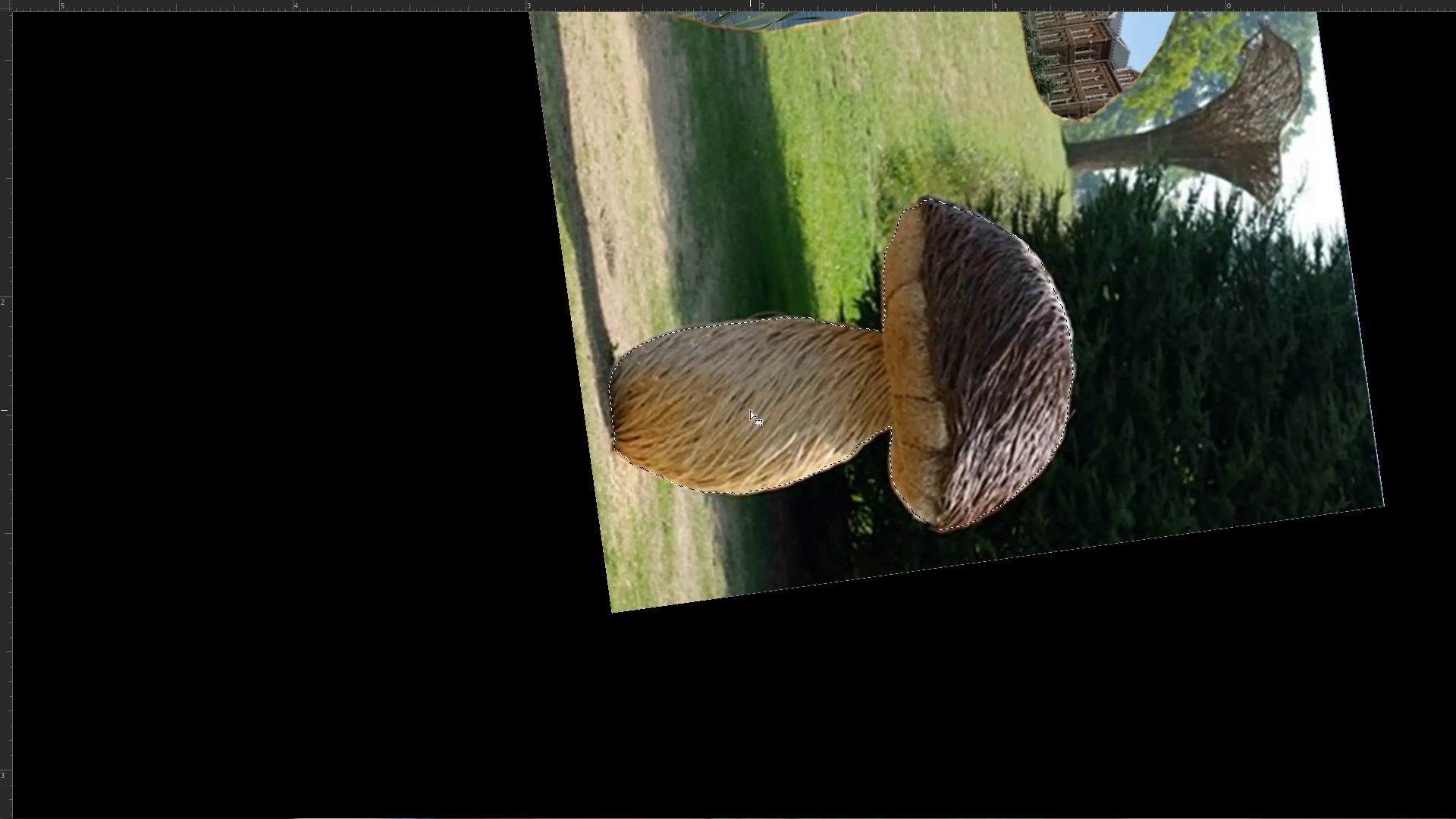 
key(Control+ControlLeft)
 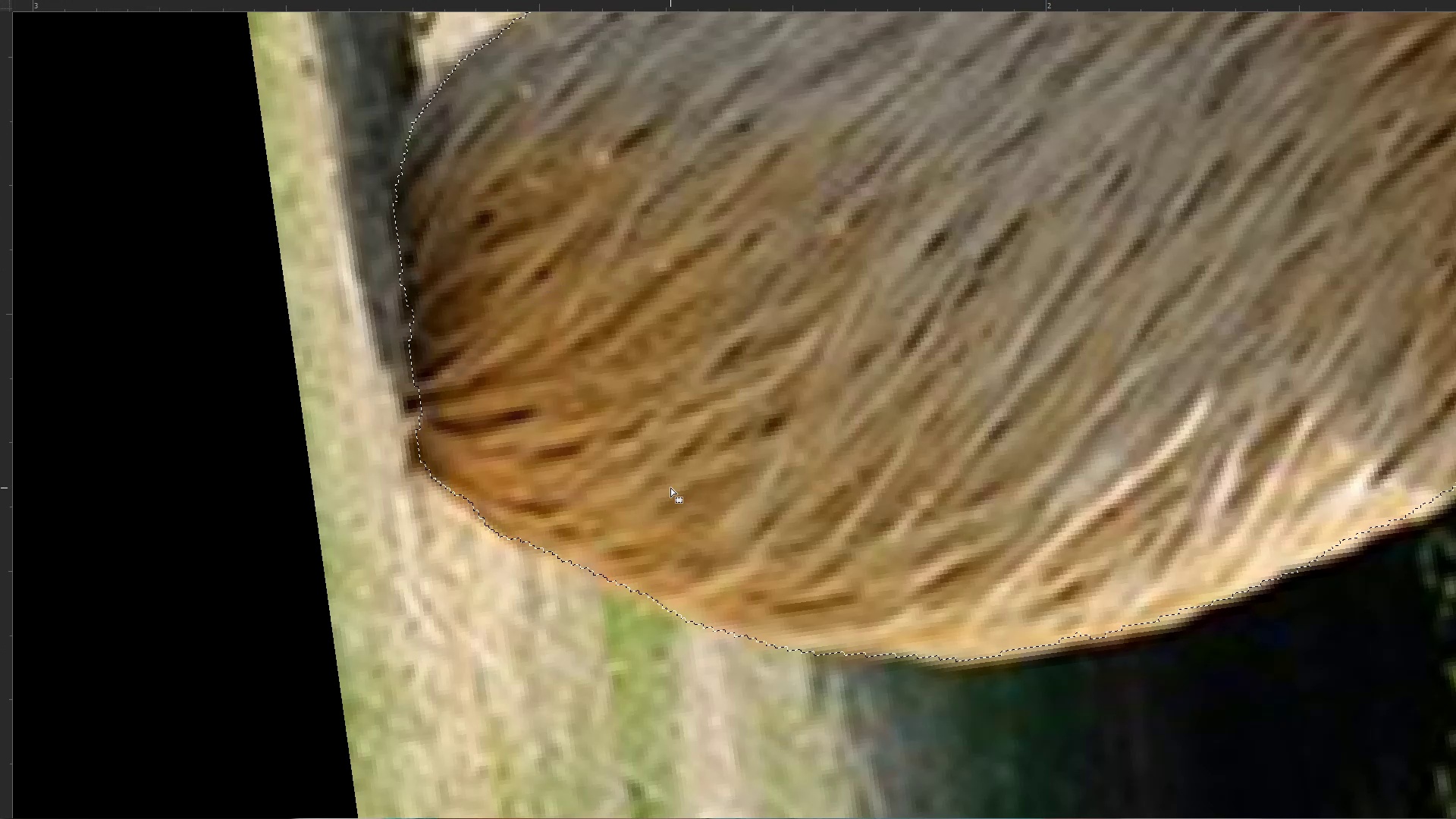 
left_click_drag(start_coordinate=[667, 447], to_coordinate=[580, 472])
 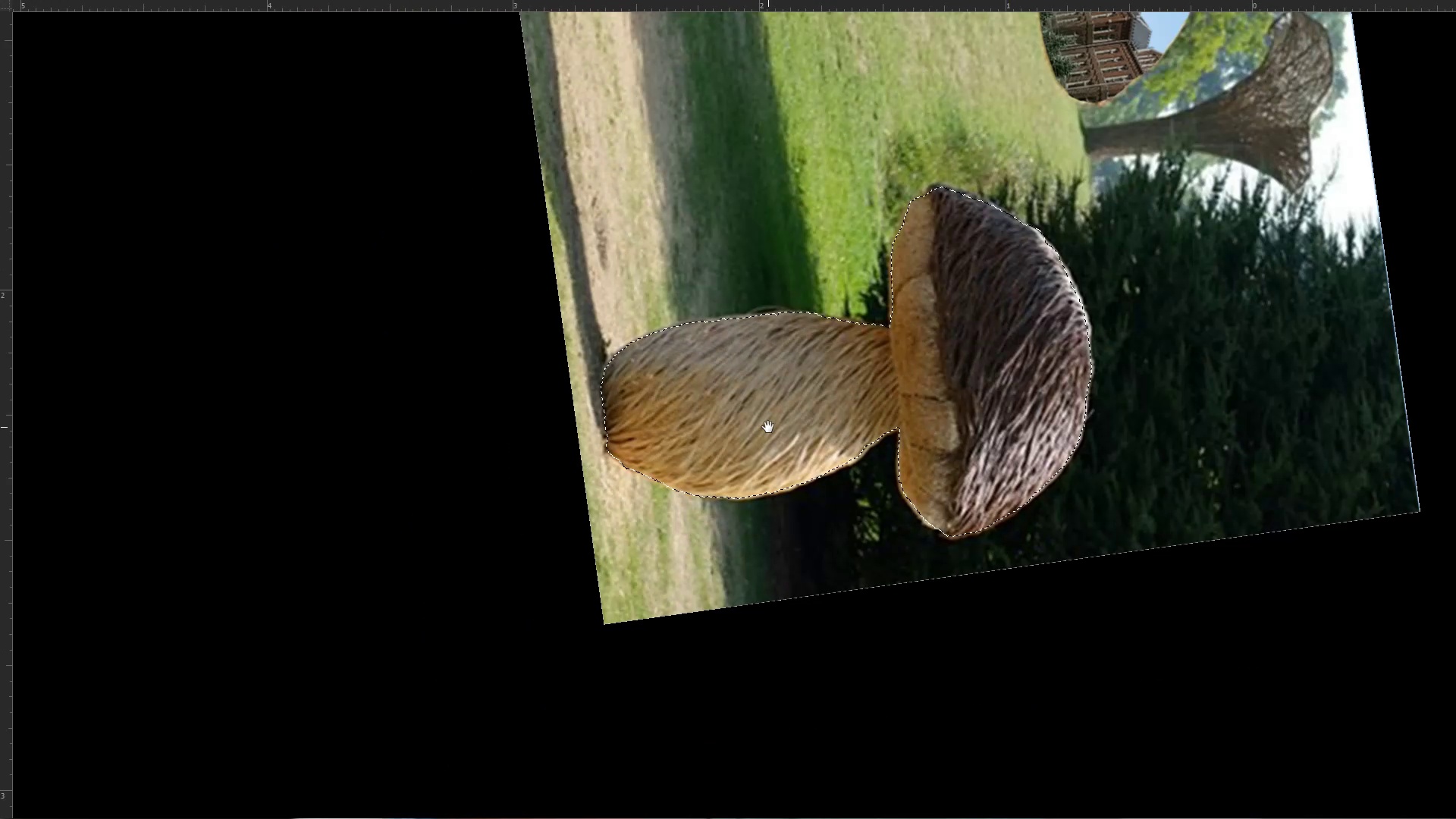 
hold_key(key=ControlLeft, duration=0.46)
left_click_drag(start_coordinate=[759, 406], to_coordinate=[746, 413])
 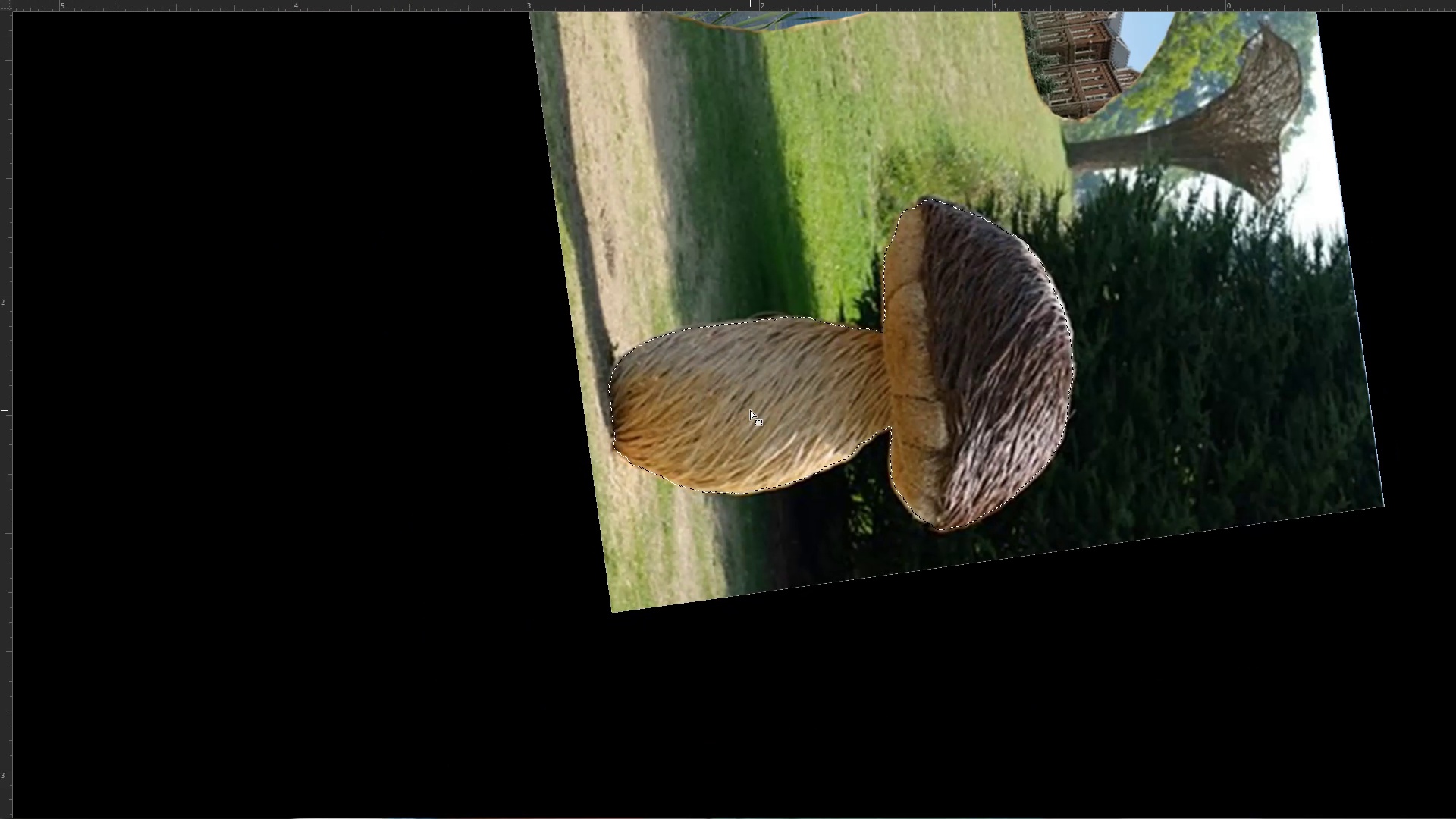 
key(Alt+AltRight)
 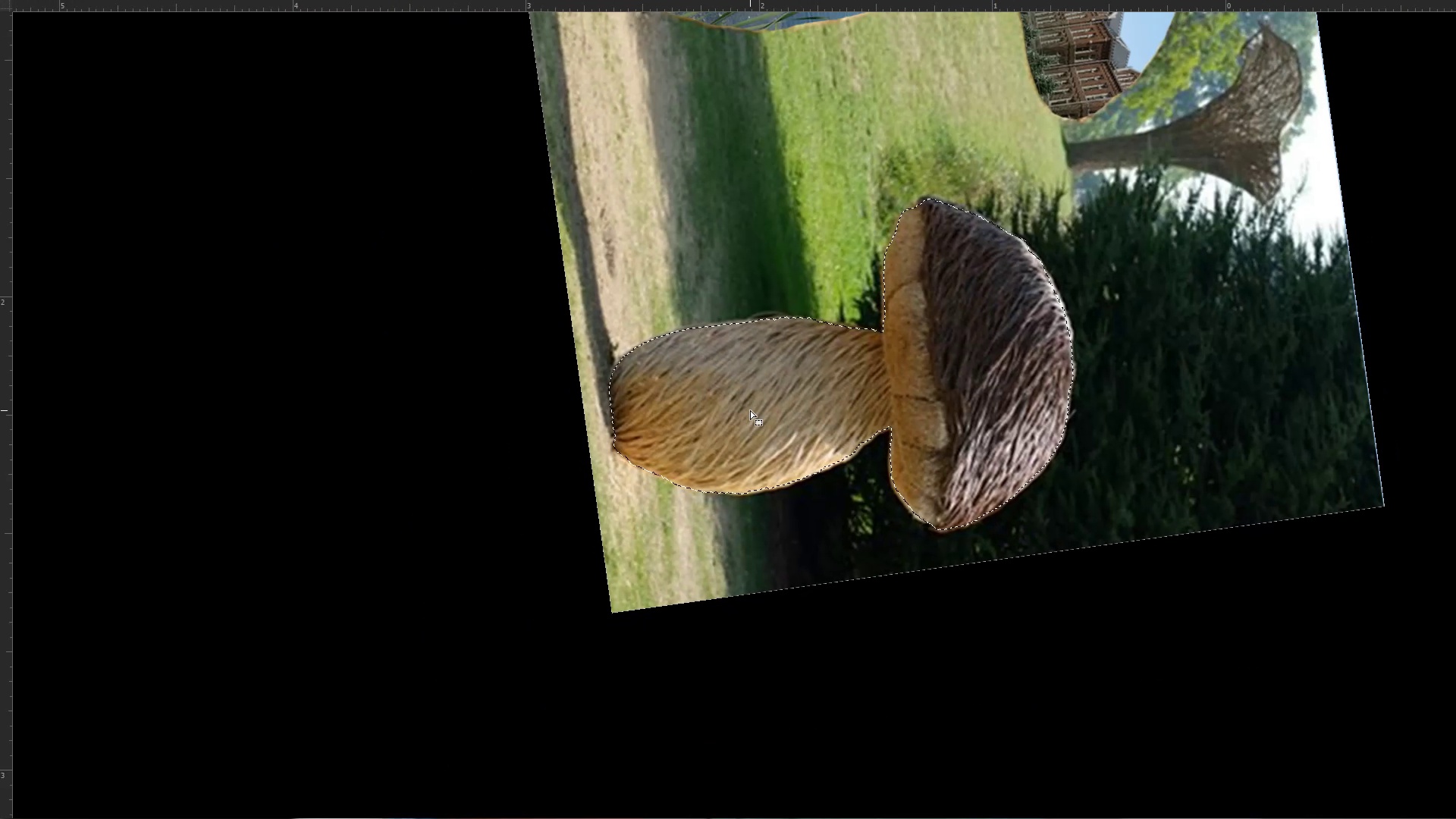 
key(Alt+Delete)
 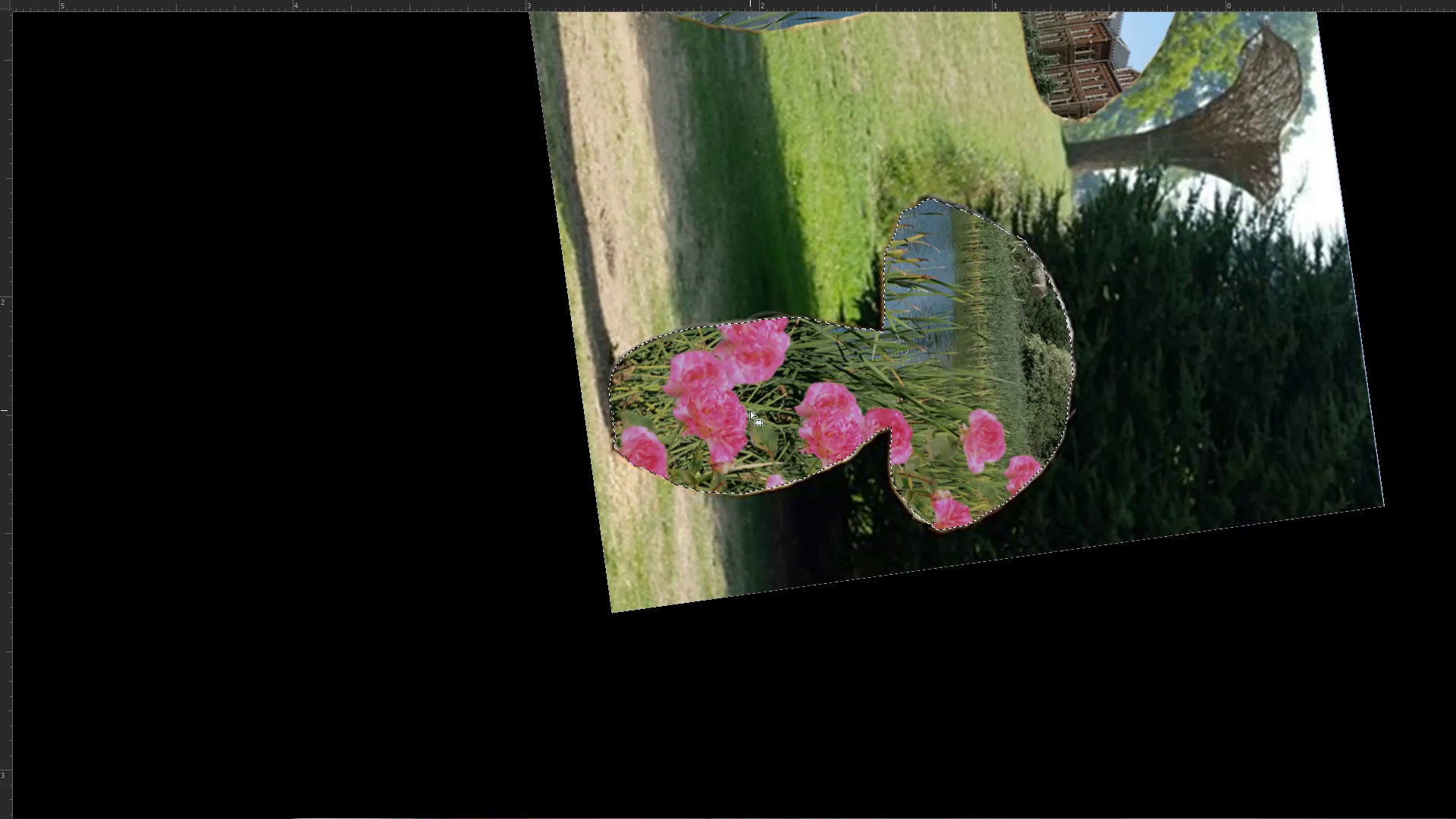 
key(Control+D)
 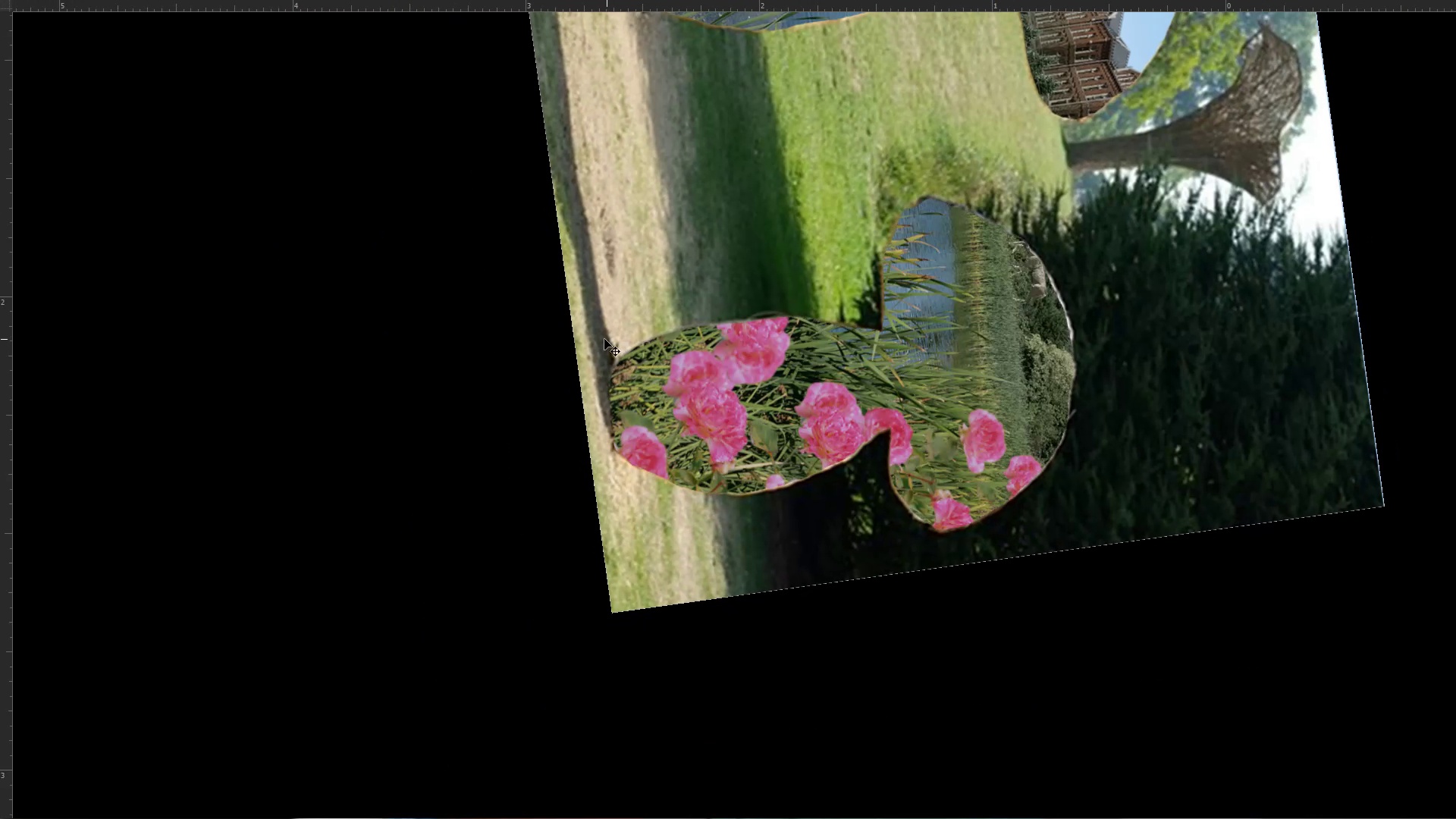 
hold_key(key=Space, duration=0.49)
 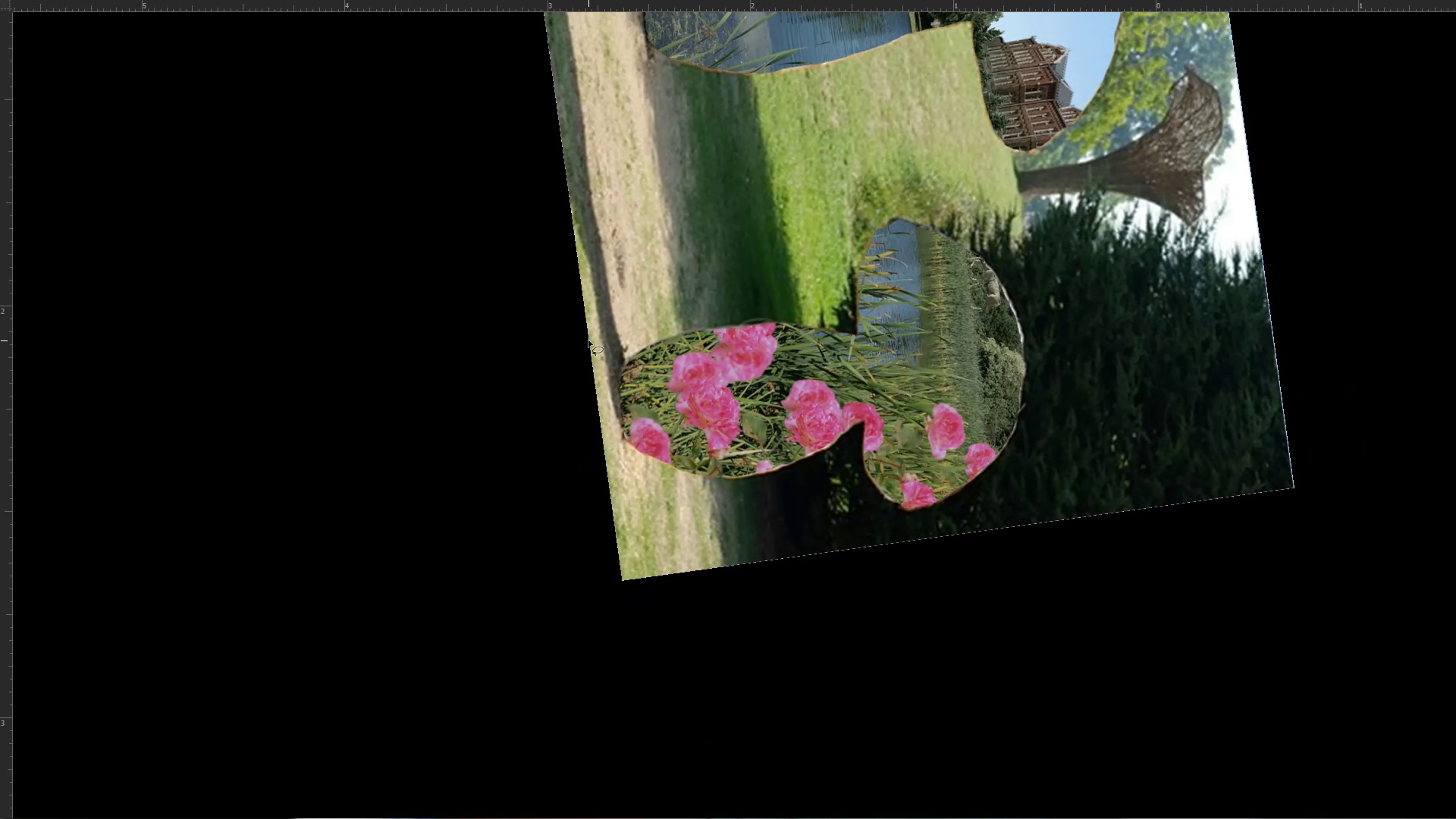 
hold_key(key=ControlLeft, duration=0.46)
left_click_drag(start_coordinate=[689, 362], to_coordinate=[671, 372])
 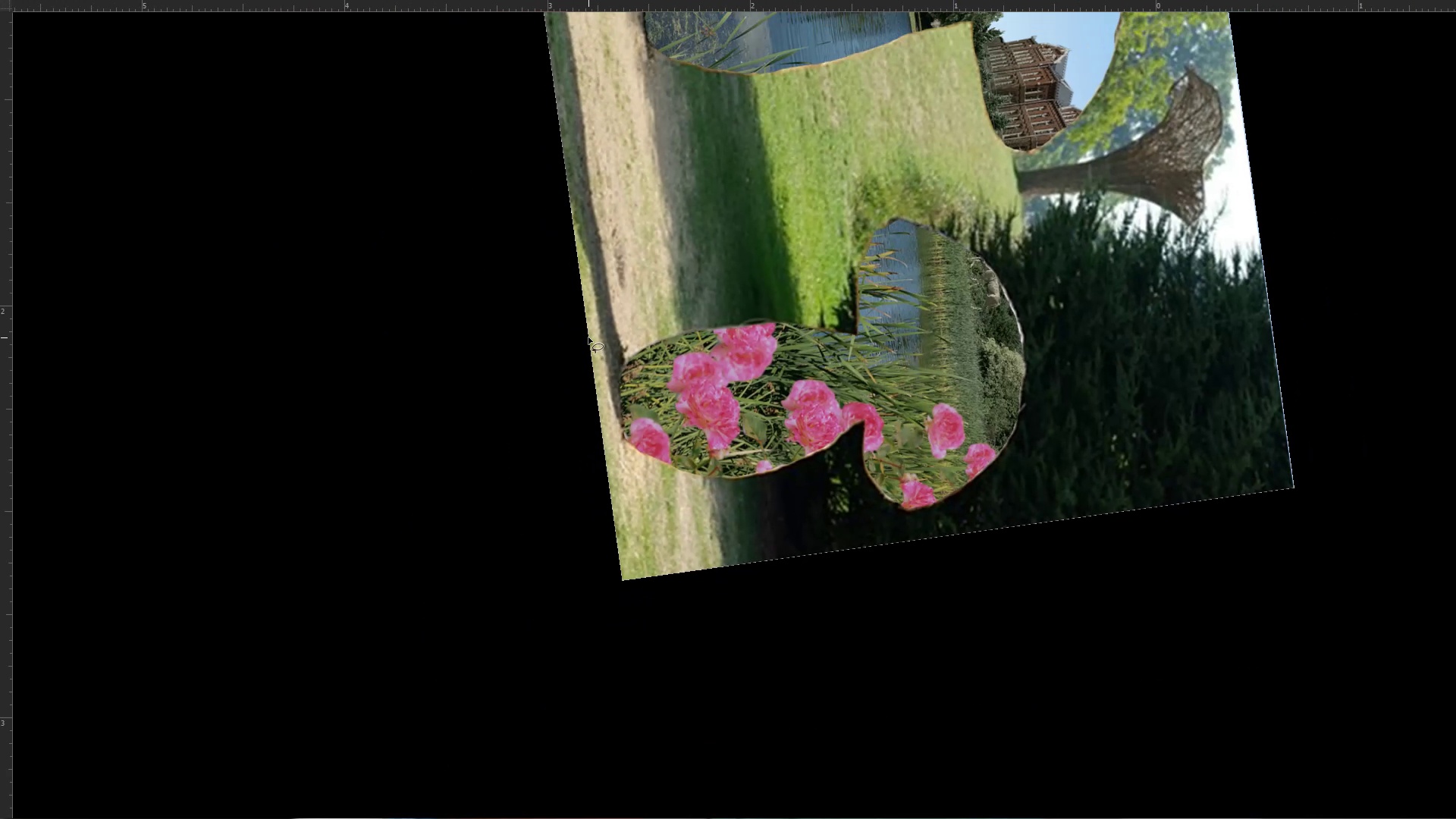 
type(fr)
 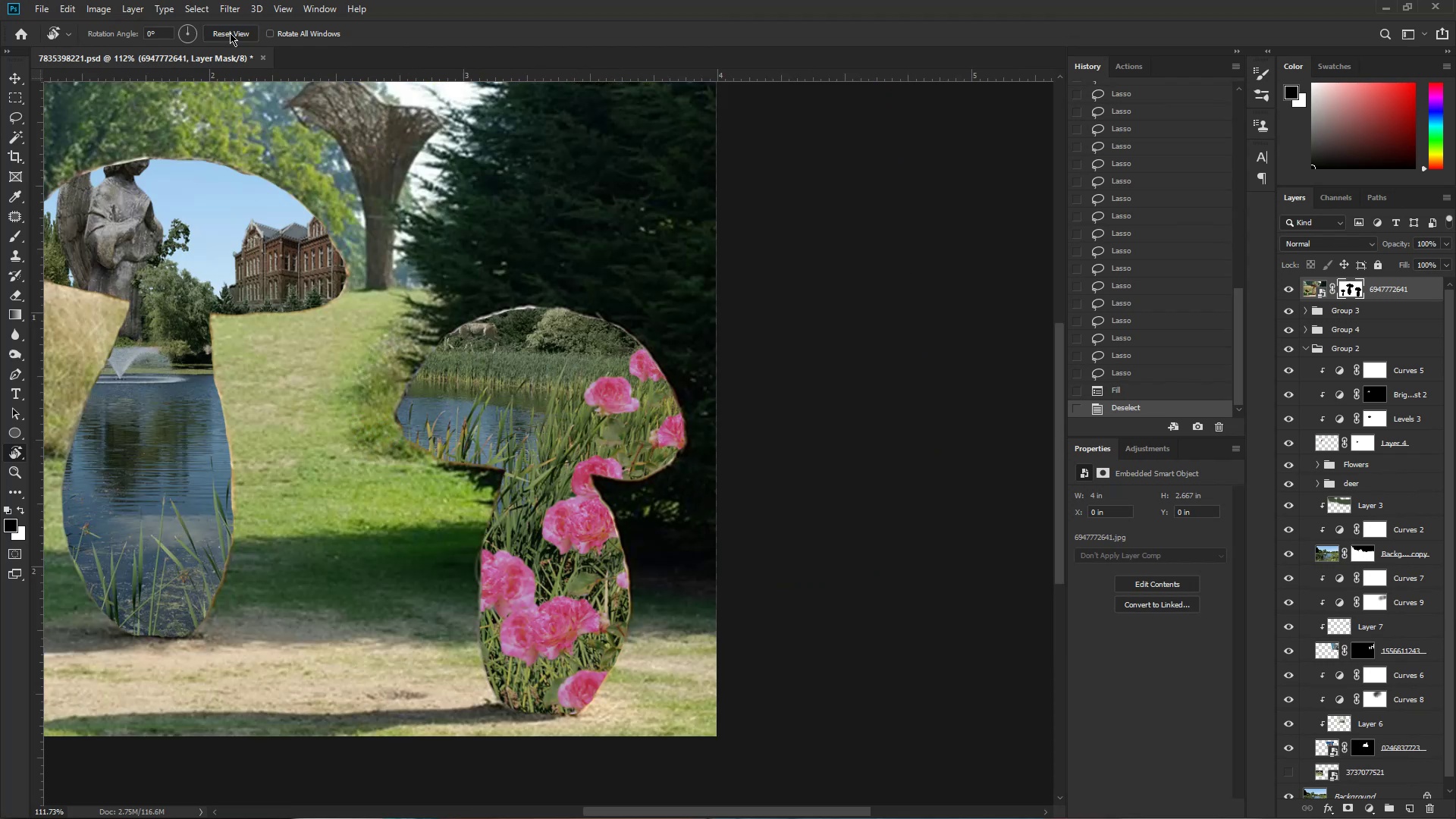 
hold_key(key=ControlLeft, duration=0.43)
 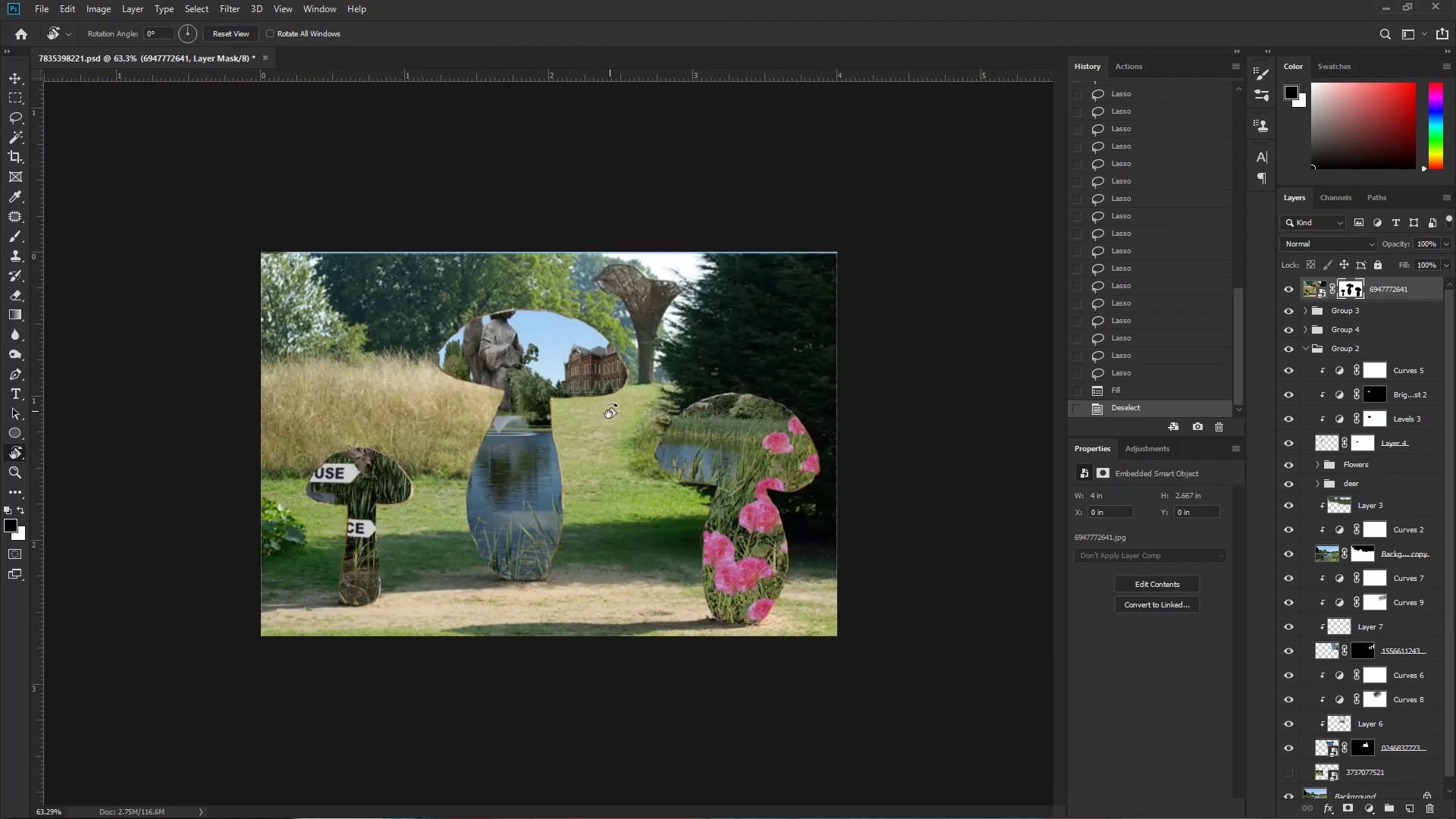 
hold_key(key=Space, duration=0.46)
 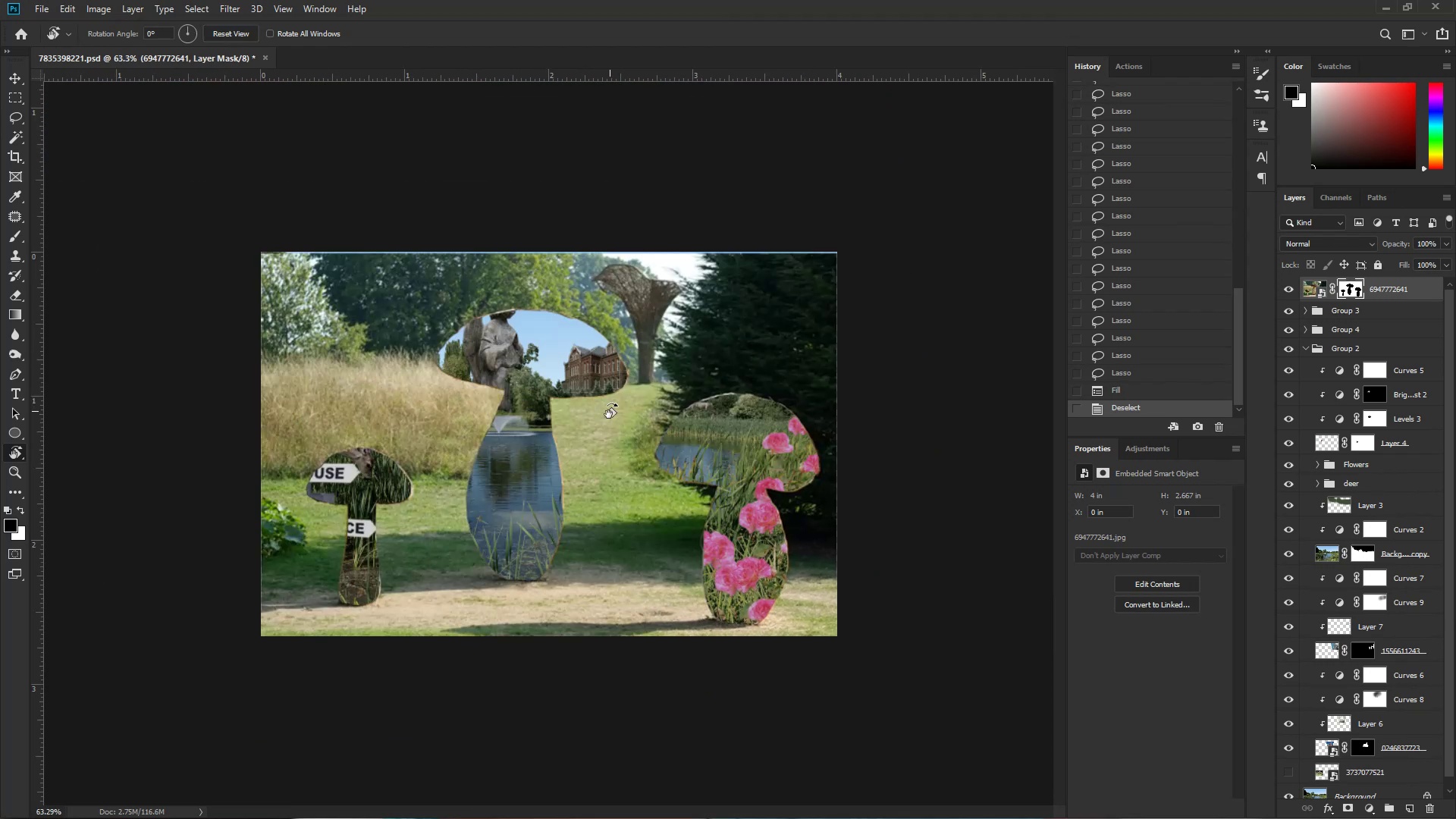 
left_click_drag(start_coordinate=[633, 381], to_coordinate=[592, 397])
 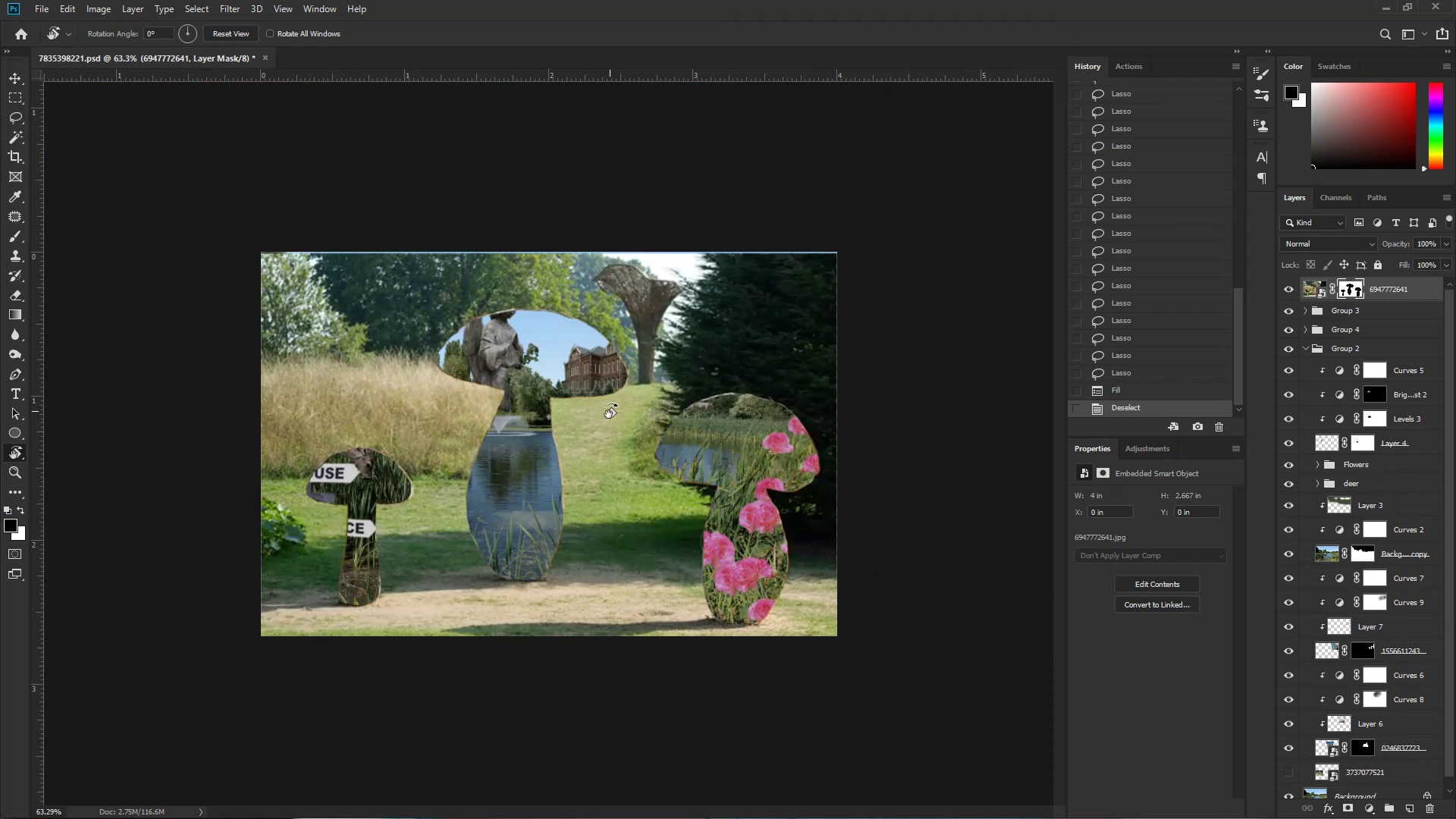 
key(Control+I)
 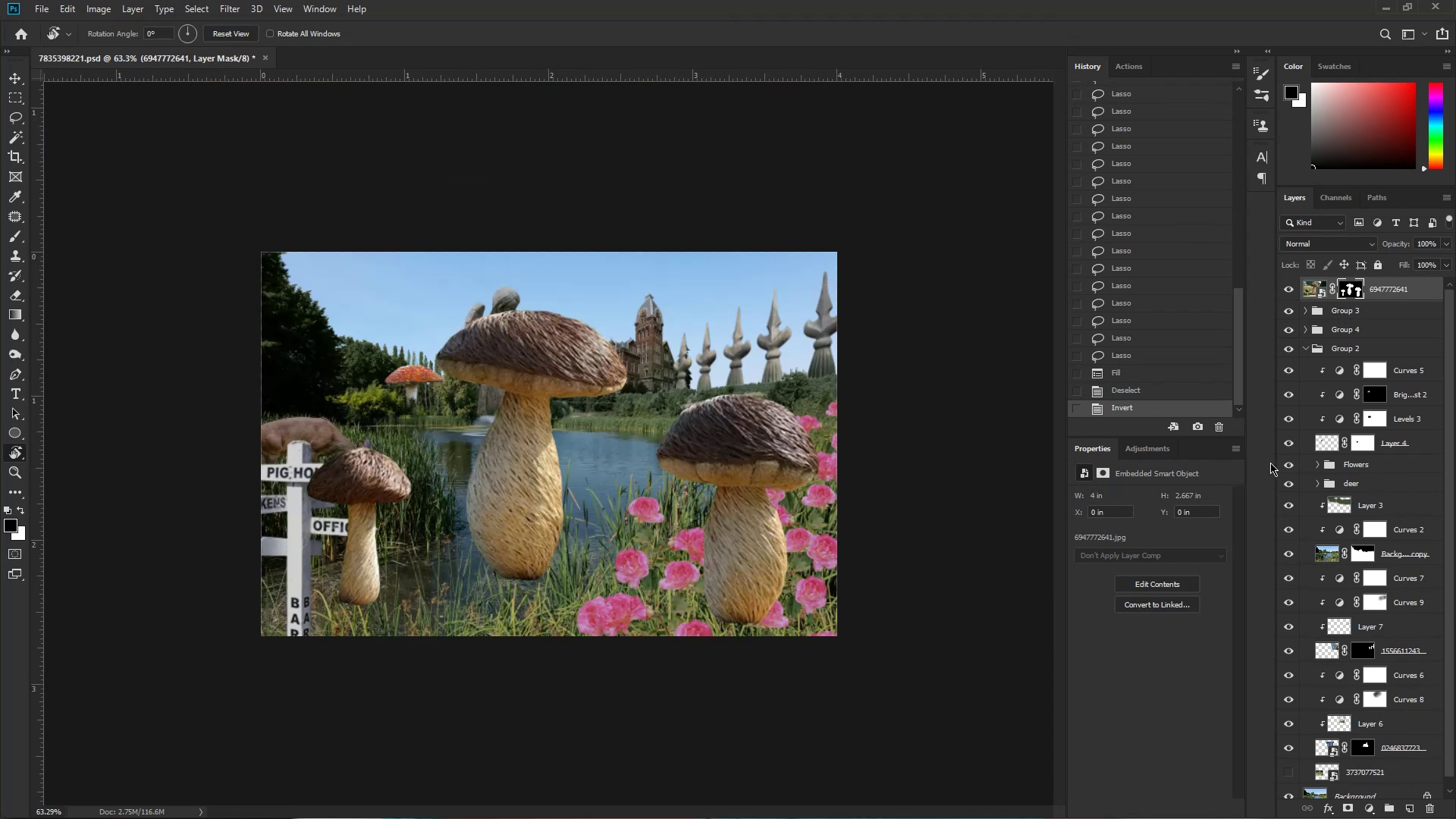 
key(Control+T)
 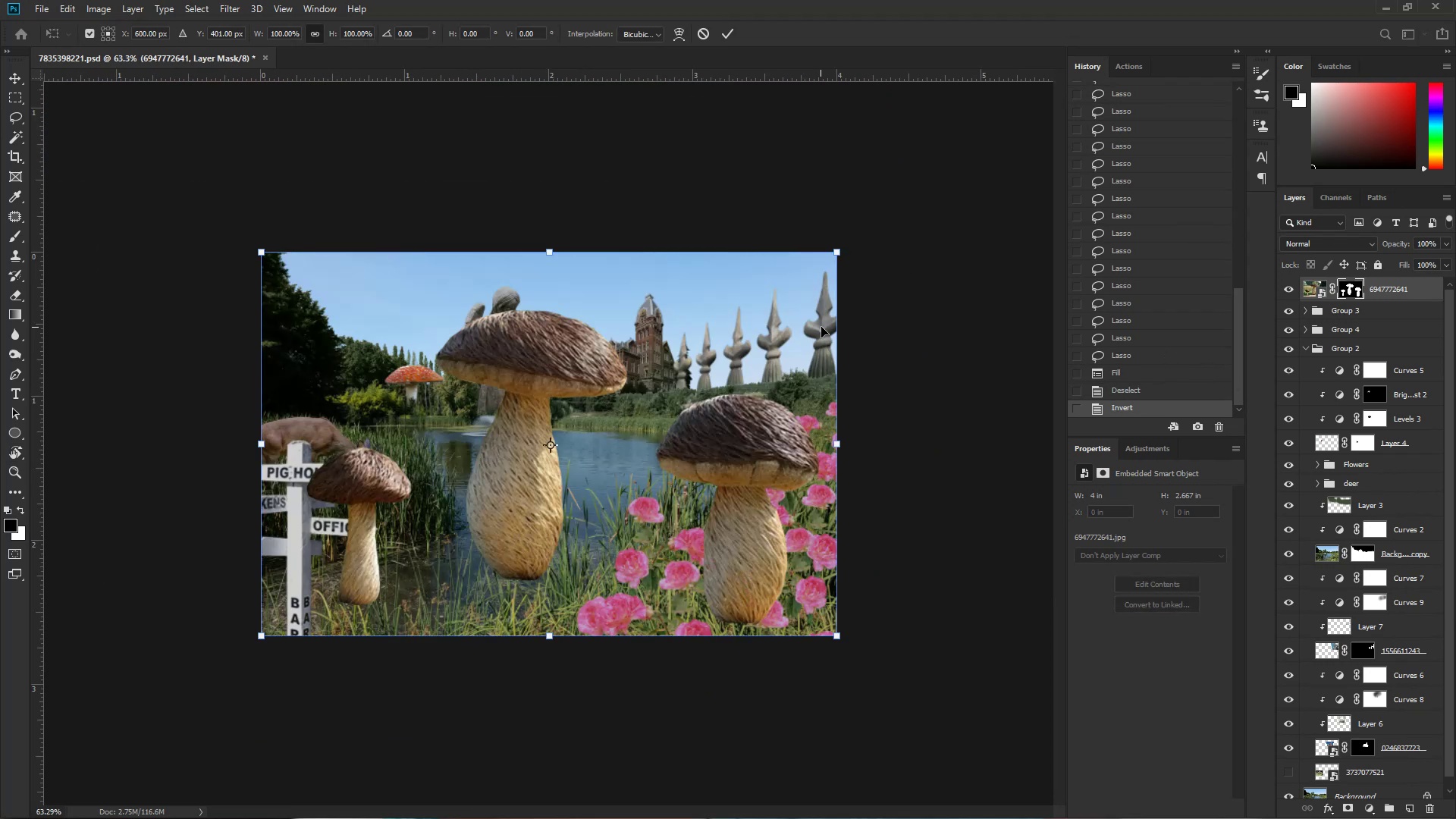 
hold_key(key=AltLeft, duration=1.5)
left_click_drag(start_coordinate=[838, 252], to_coordinate=[695, 418])
 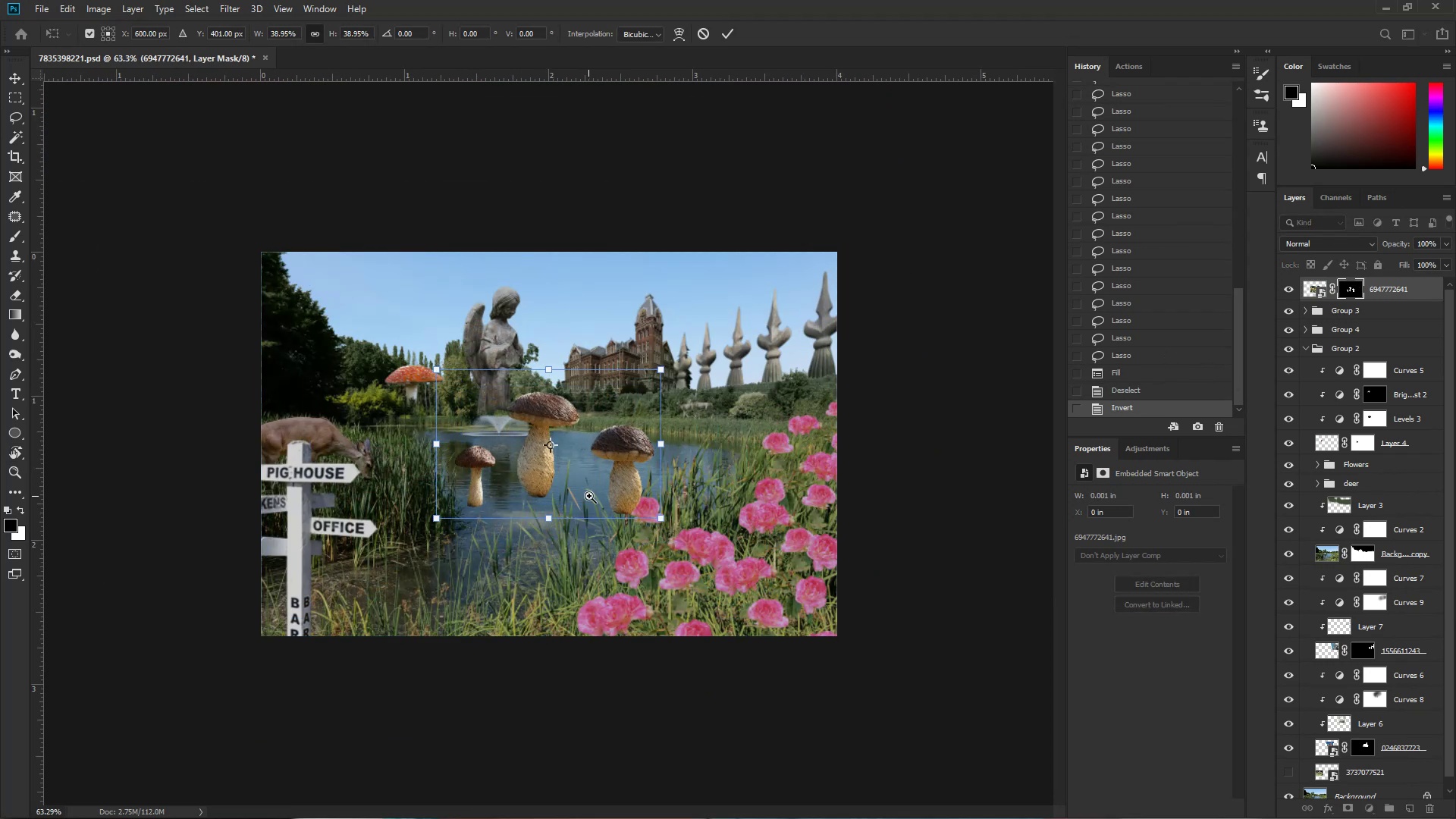 
hold_key(key=AltLeft, duration=0.6)
 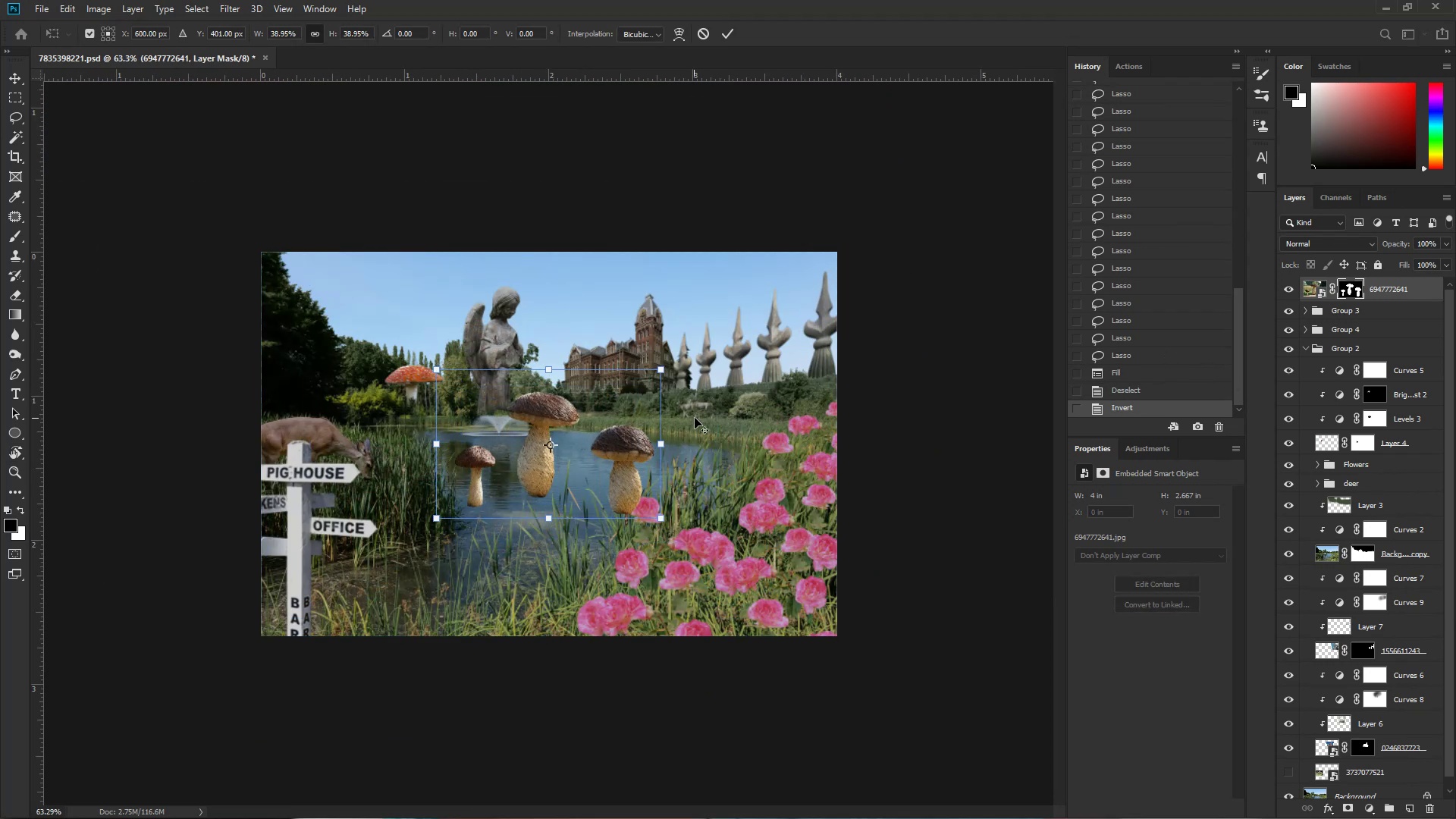 
hold_key(key=ControlLeft, duration=0.37)
 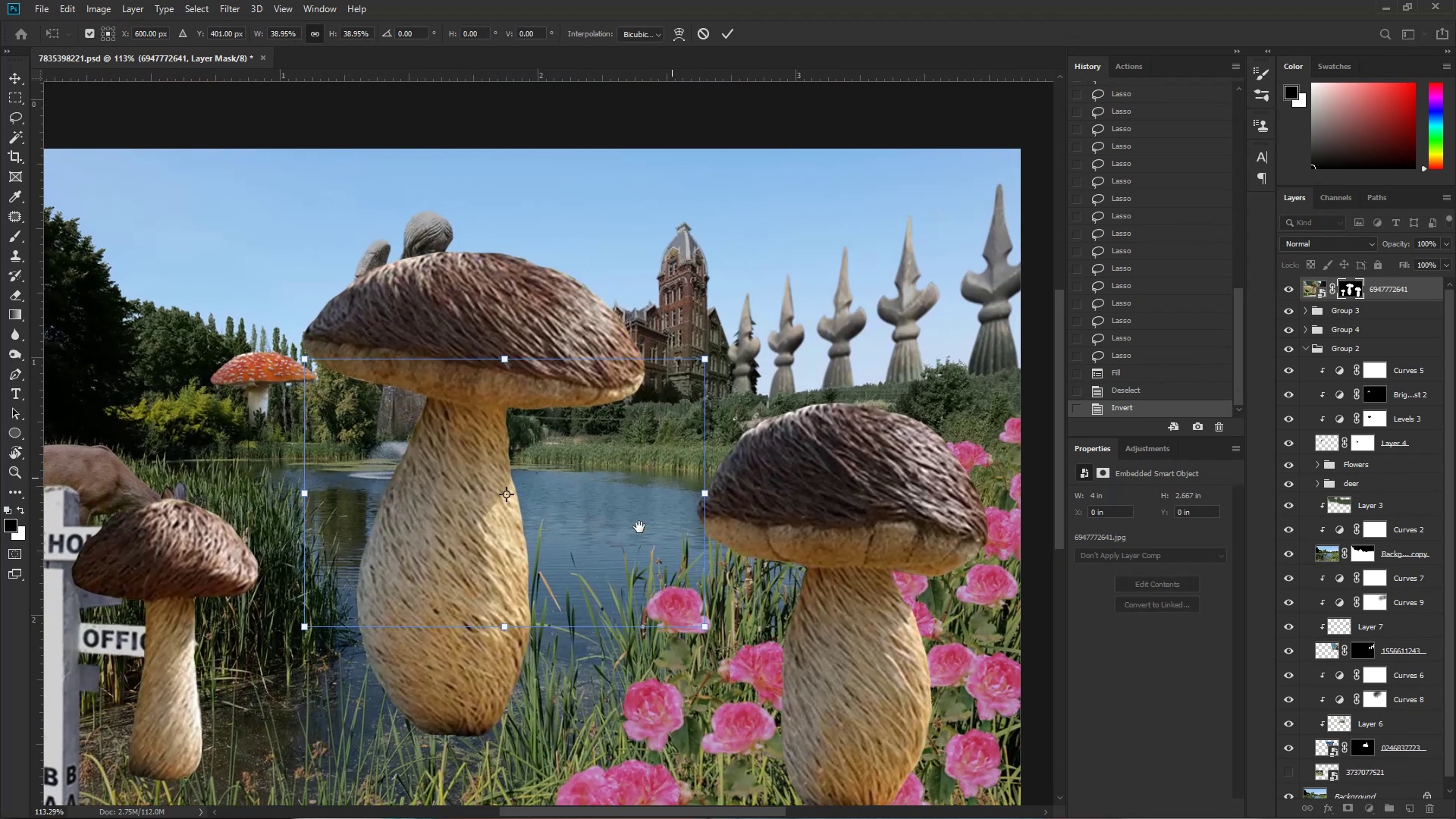 
hold_key(key=Space, duration=0.88)
 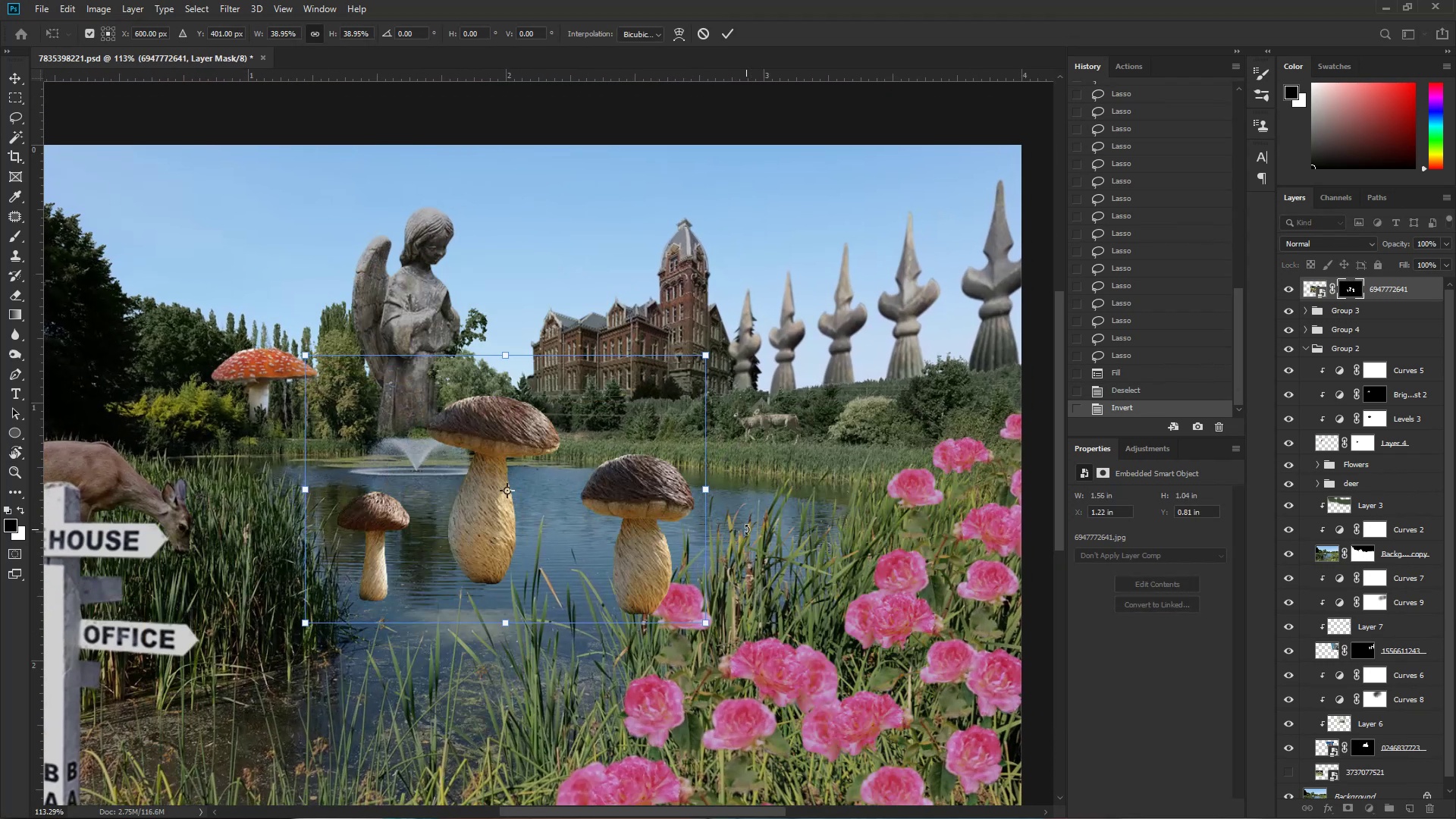 
left_click_drag(start_coordinate=[590, 496], to_coordinate=[632, 500])
 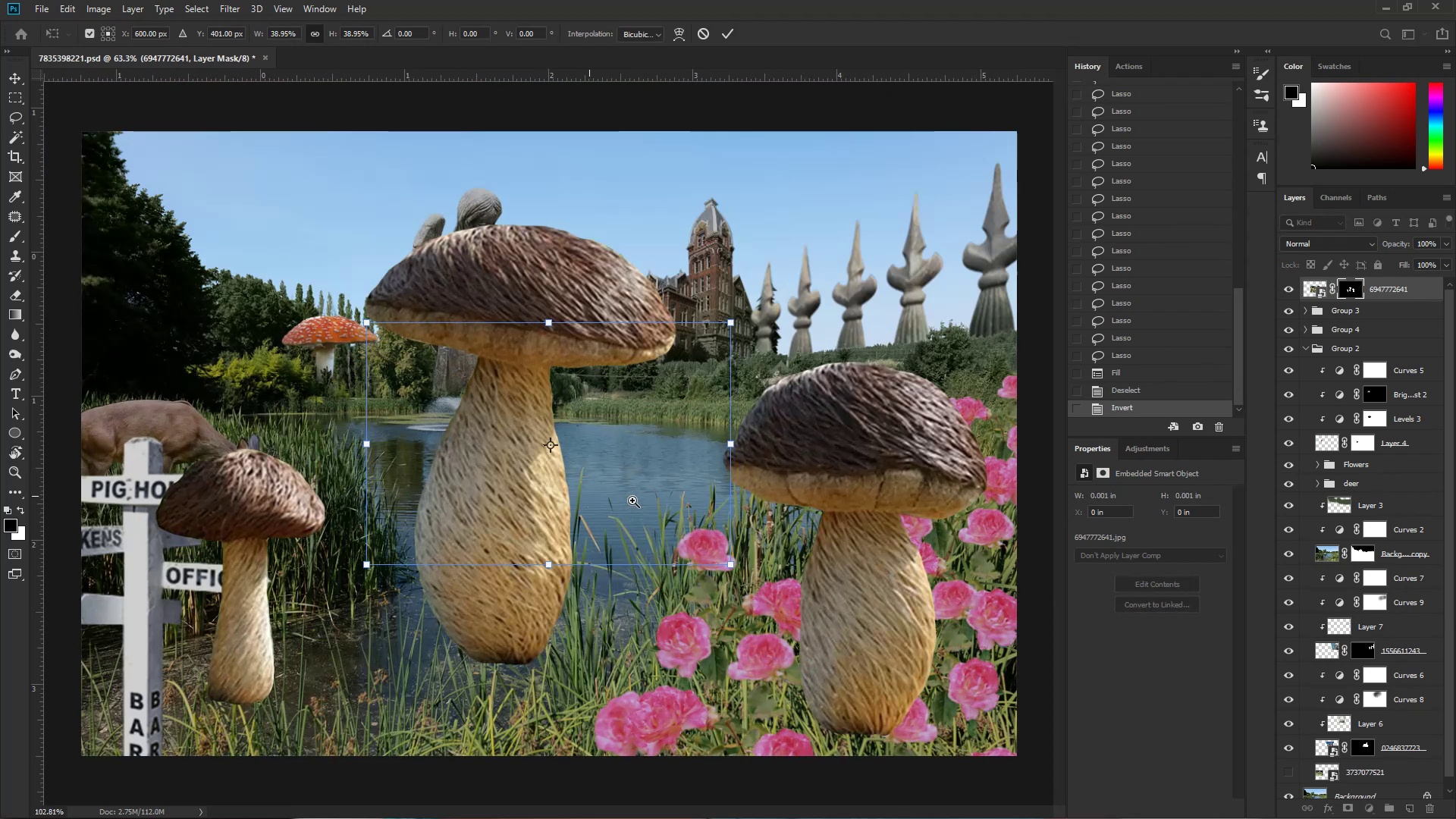 
left_click_drag(start_coordinate=[672, 478], to_coordinate=[640, 523])
 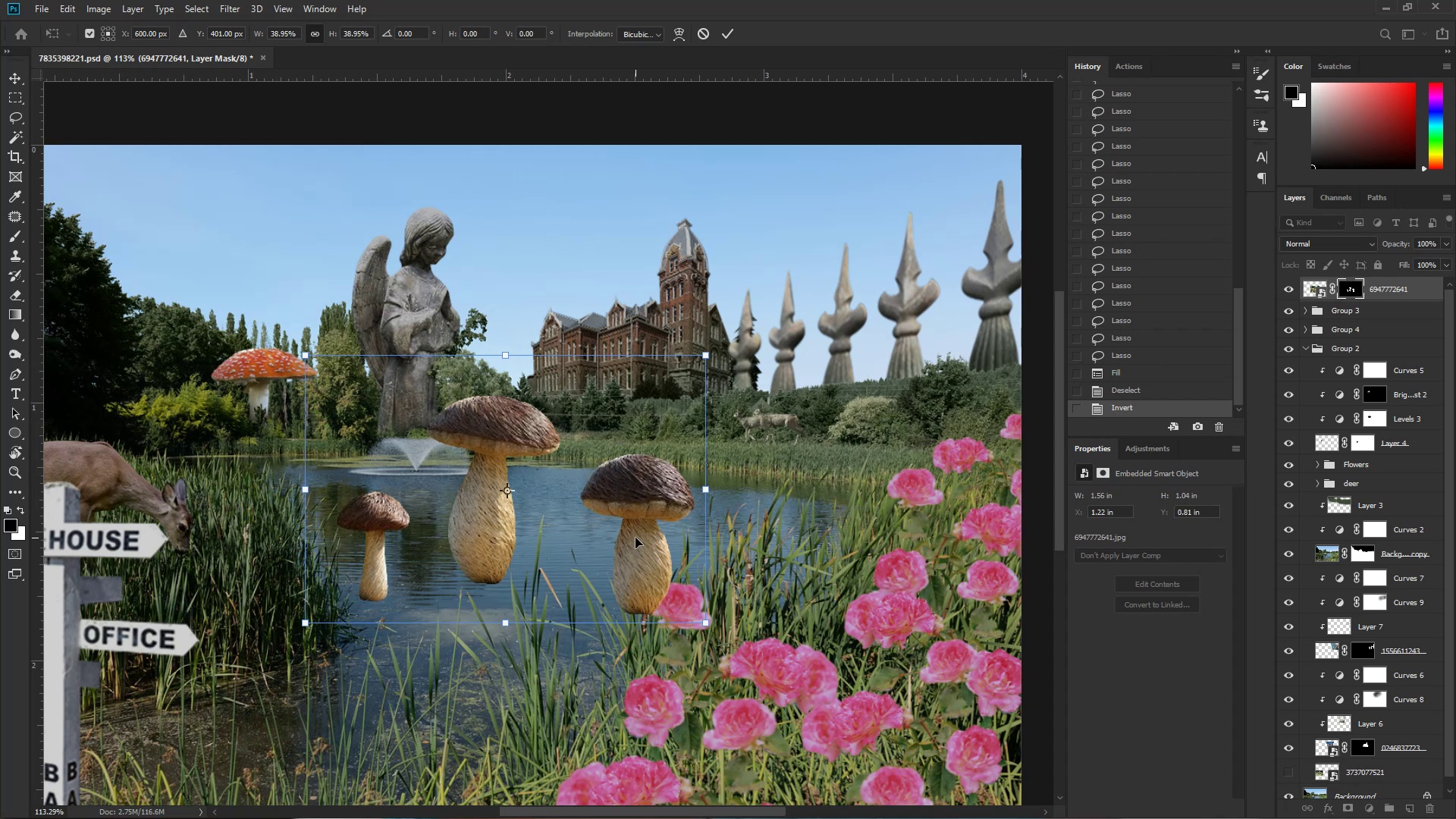 
left_click_drag(start_coordinate=[630, 527], to_coordinate=[468, 467])
 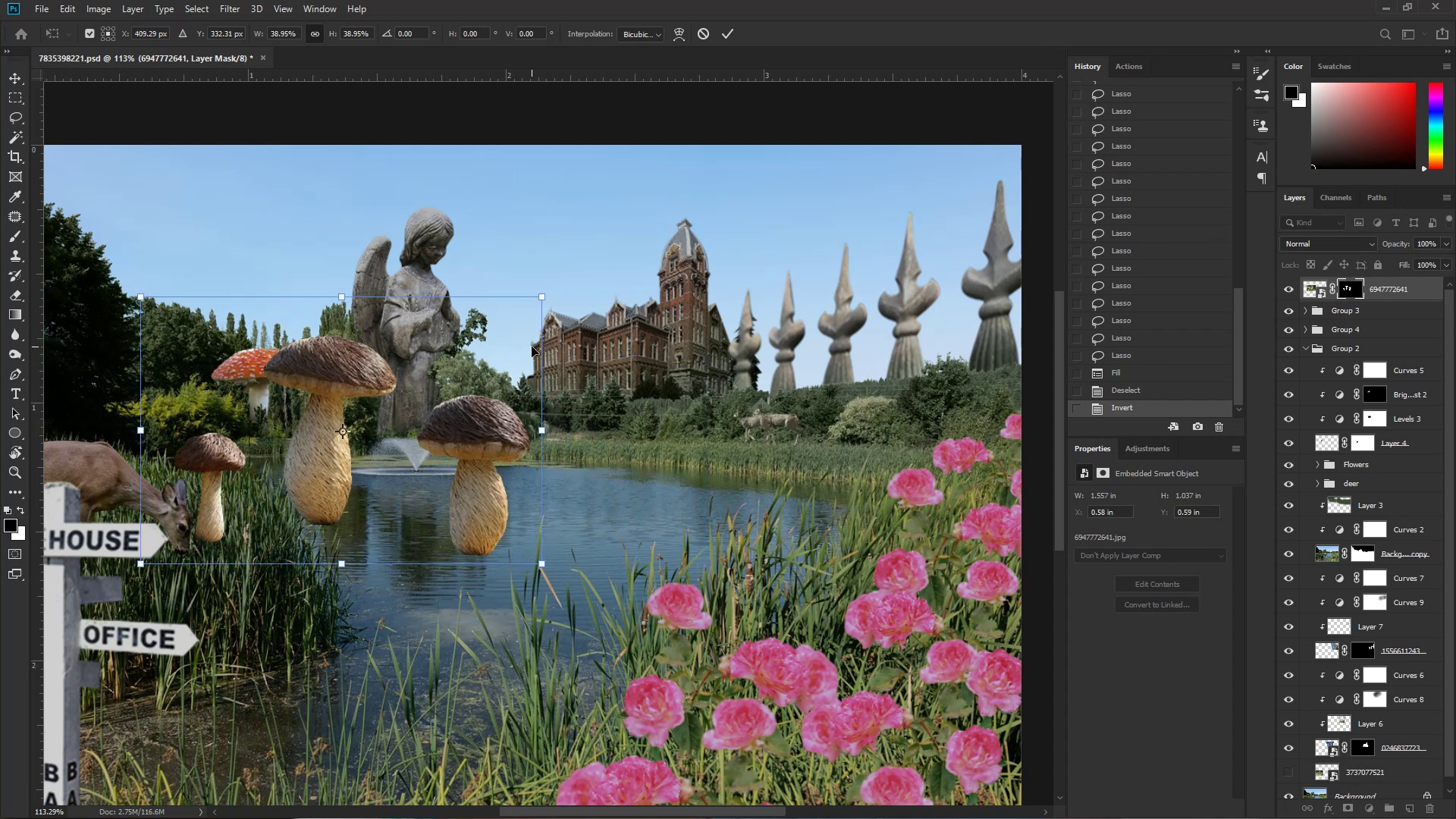 
hold_key(key=AltLeft, duration=1.53)
left_click_drag(start_coordinate=[542, 297], to_coordinate=[607, 318])
 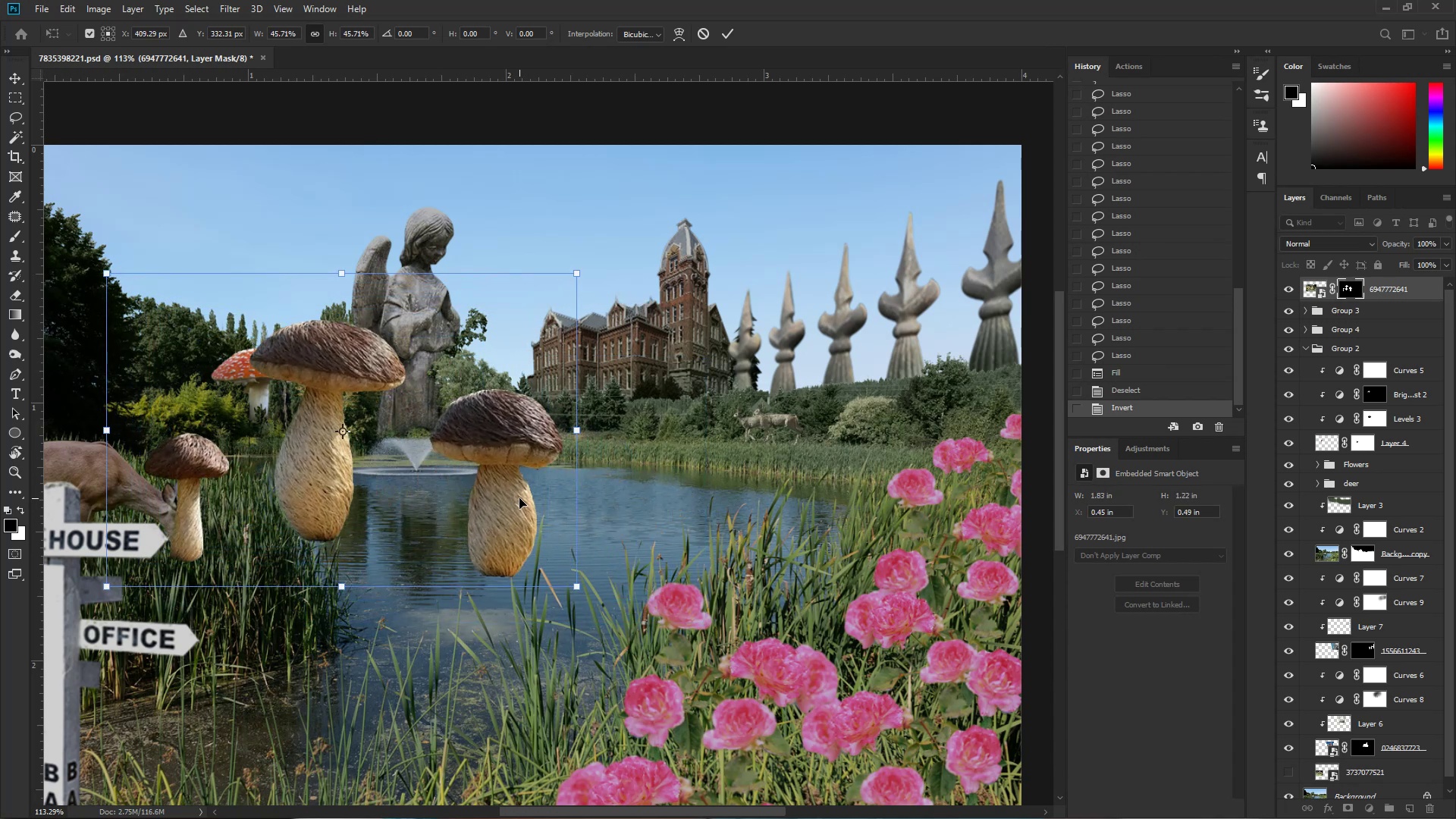 
hold_key(key=AltLeft, duration=0.61)
 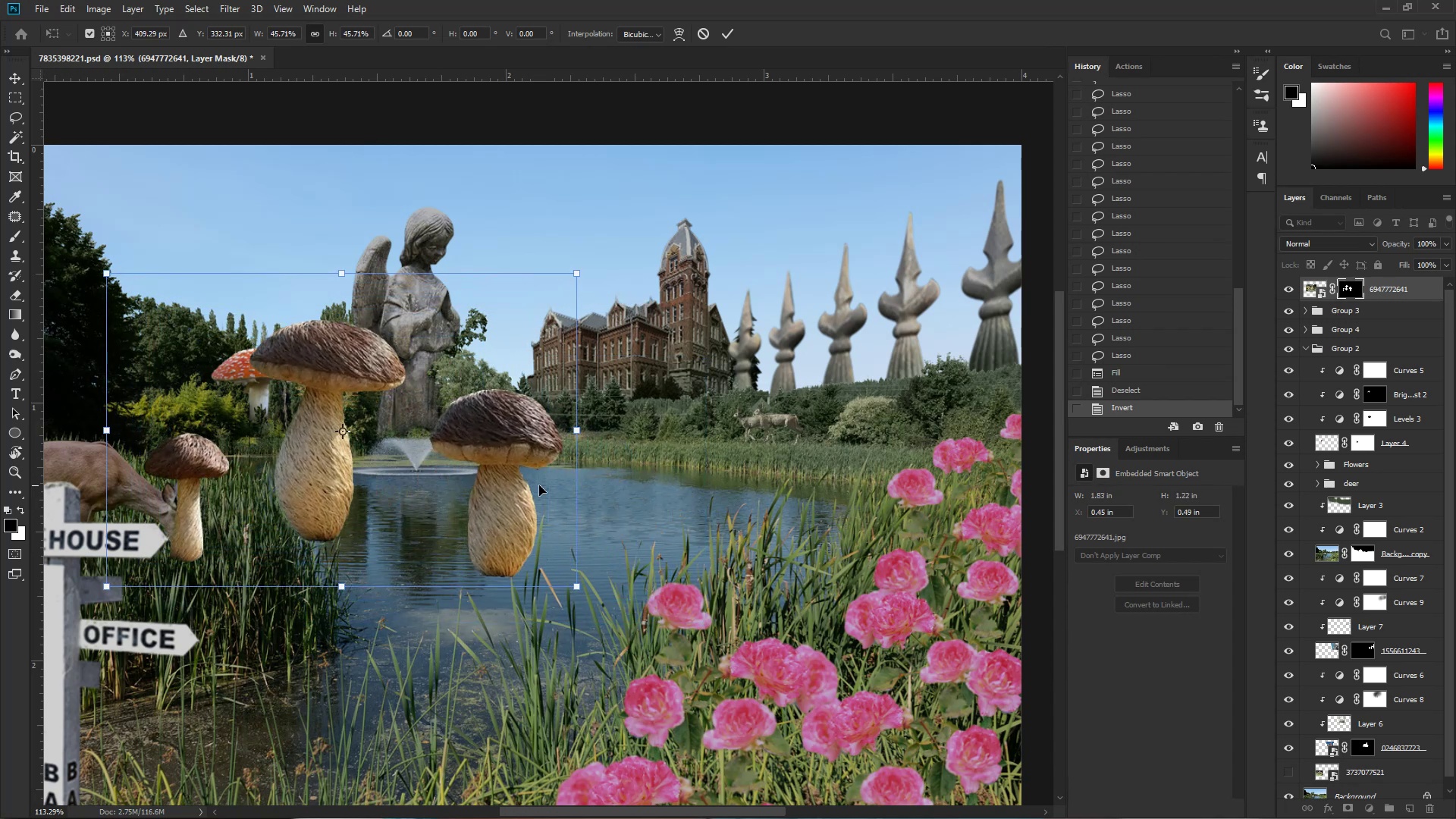 
left_click_drag(start_coordinate=[521, 497], to_coordinate=[817, 479])
 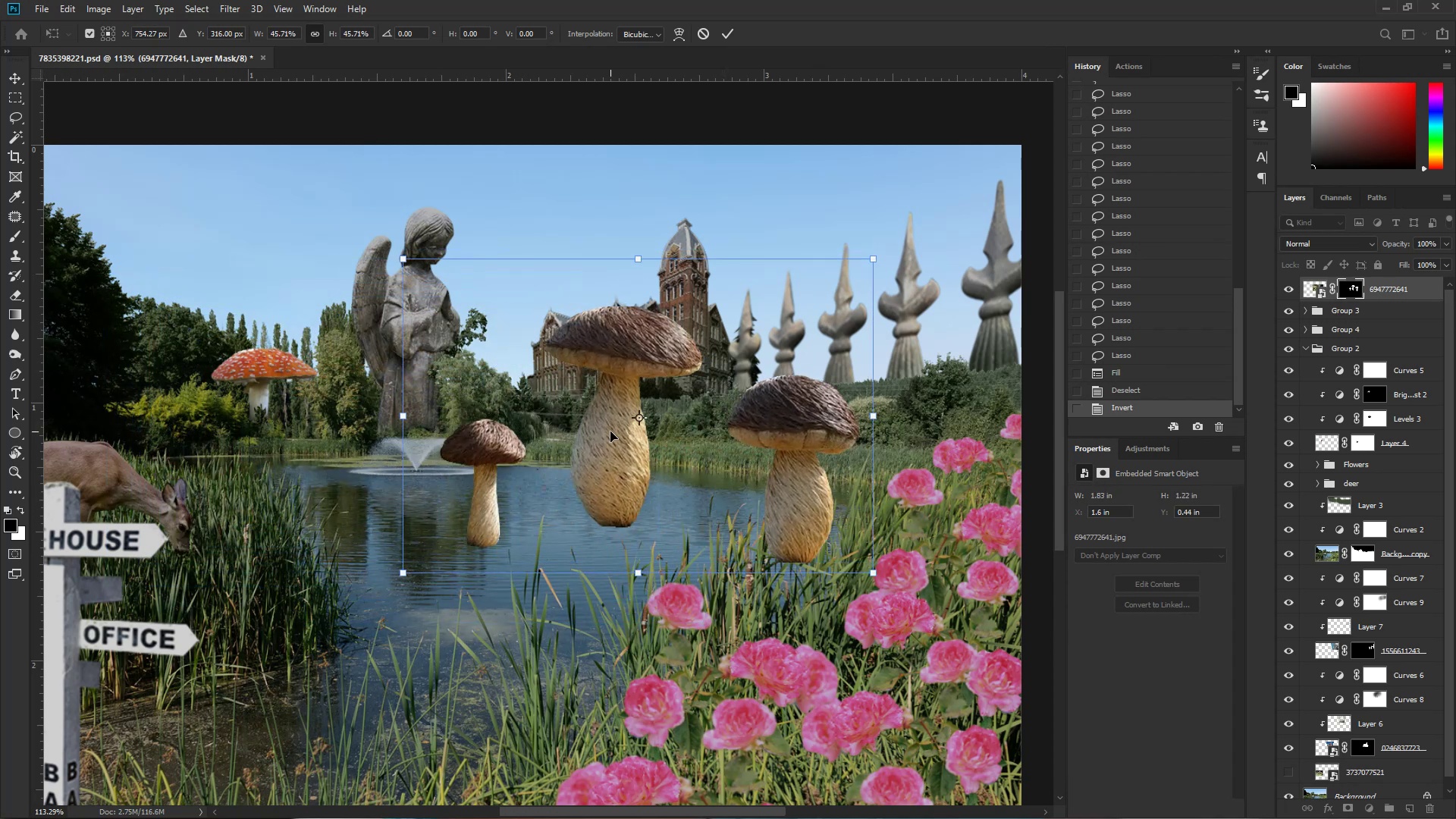 
key(Control+ControlLeft)
 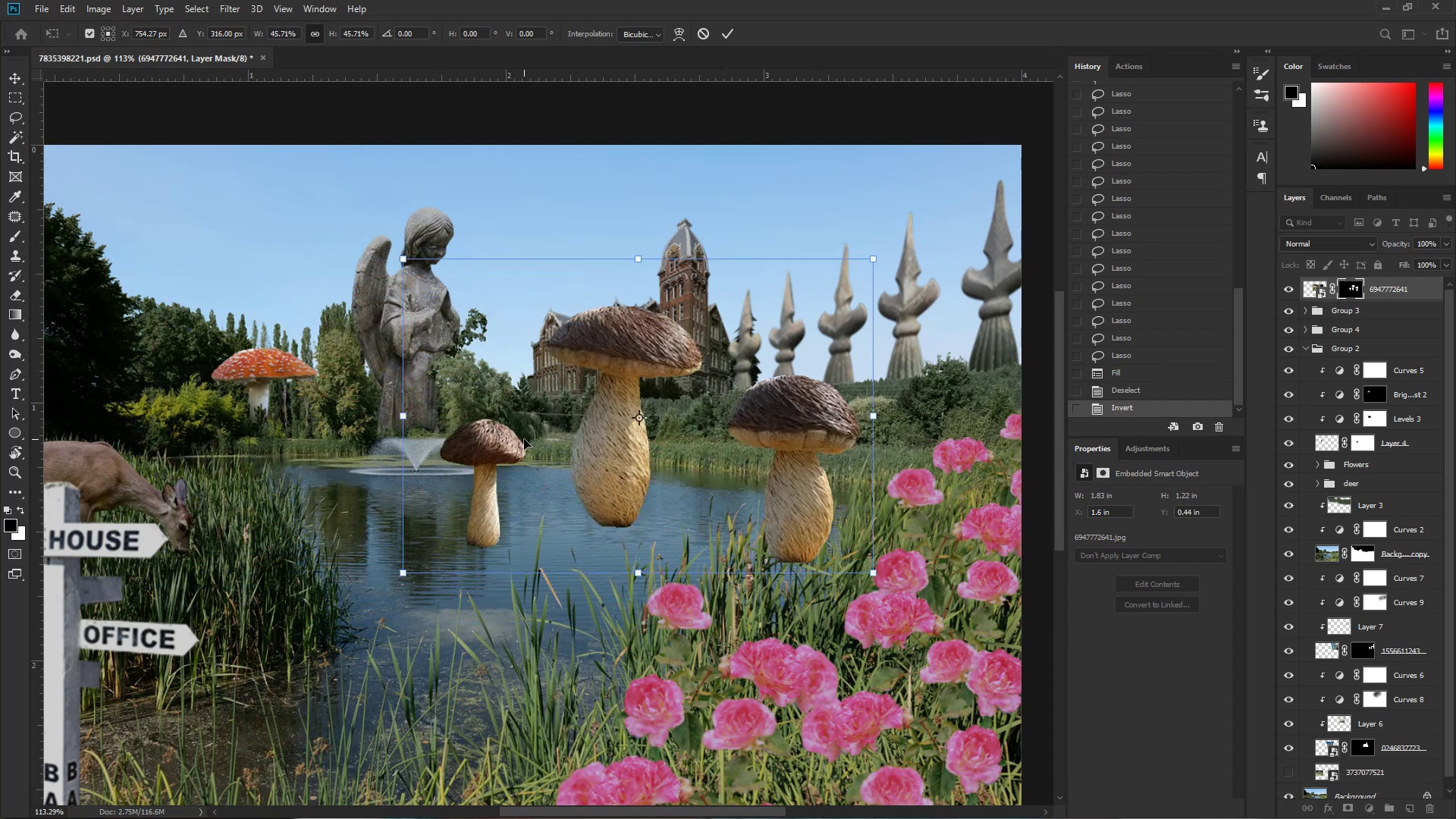 
hold_key(key=ControlLeft, duration=0.42)
 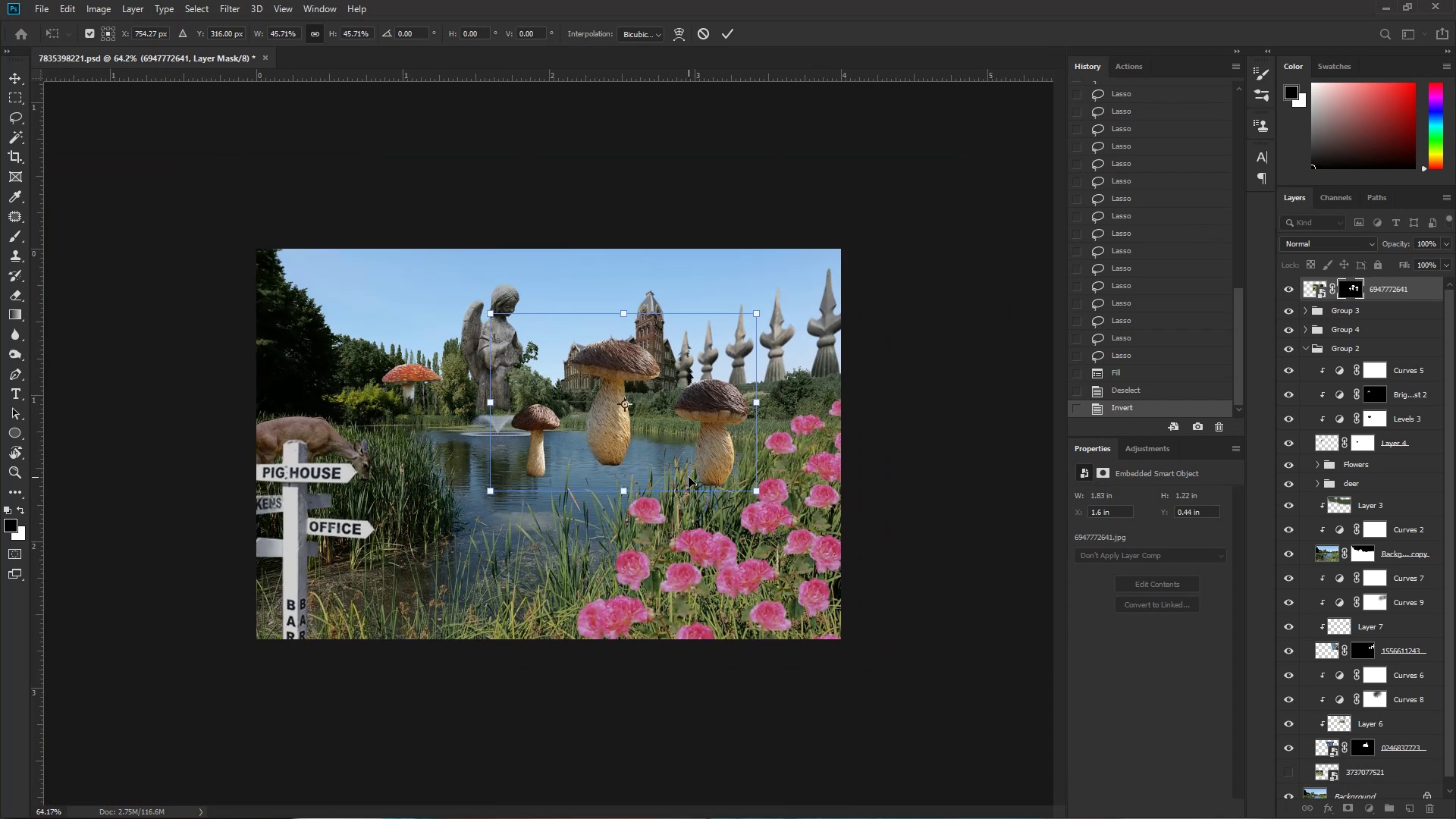 
hold_key(key=Space, duration=0.72)
 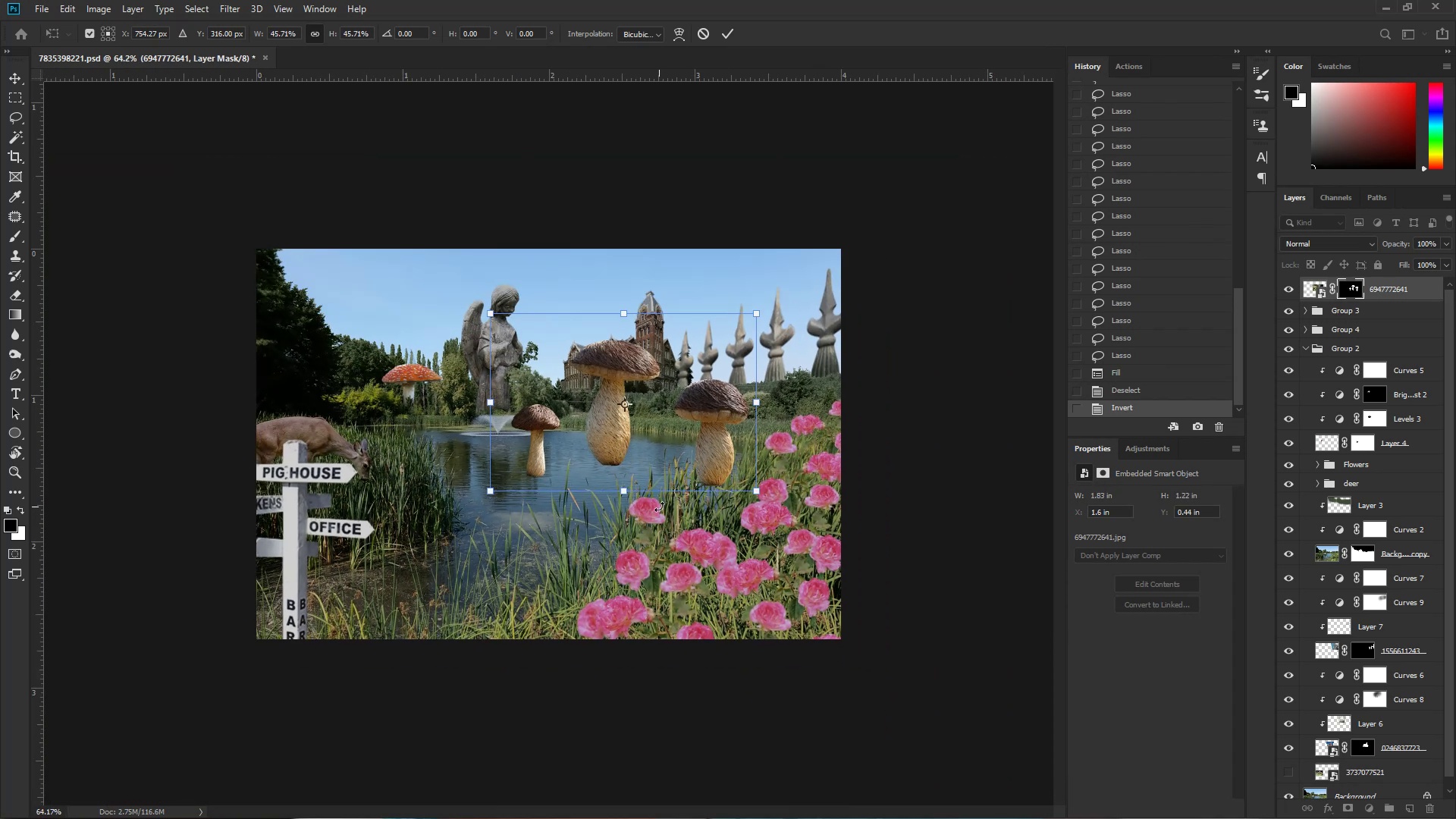 
left_click_drag(start_coordinate=[667, 440], to_coordinate=[626, 457])
 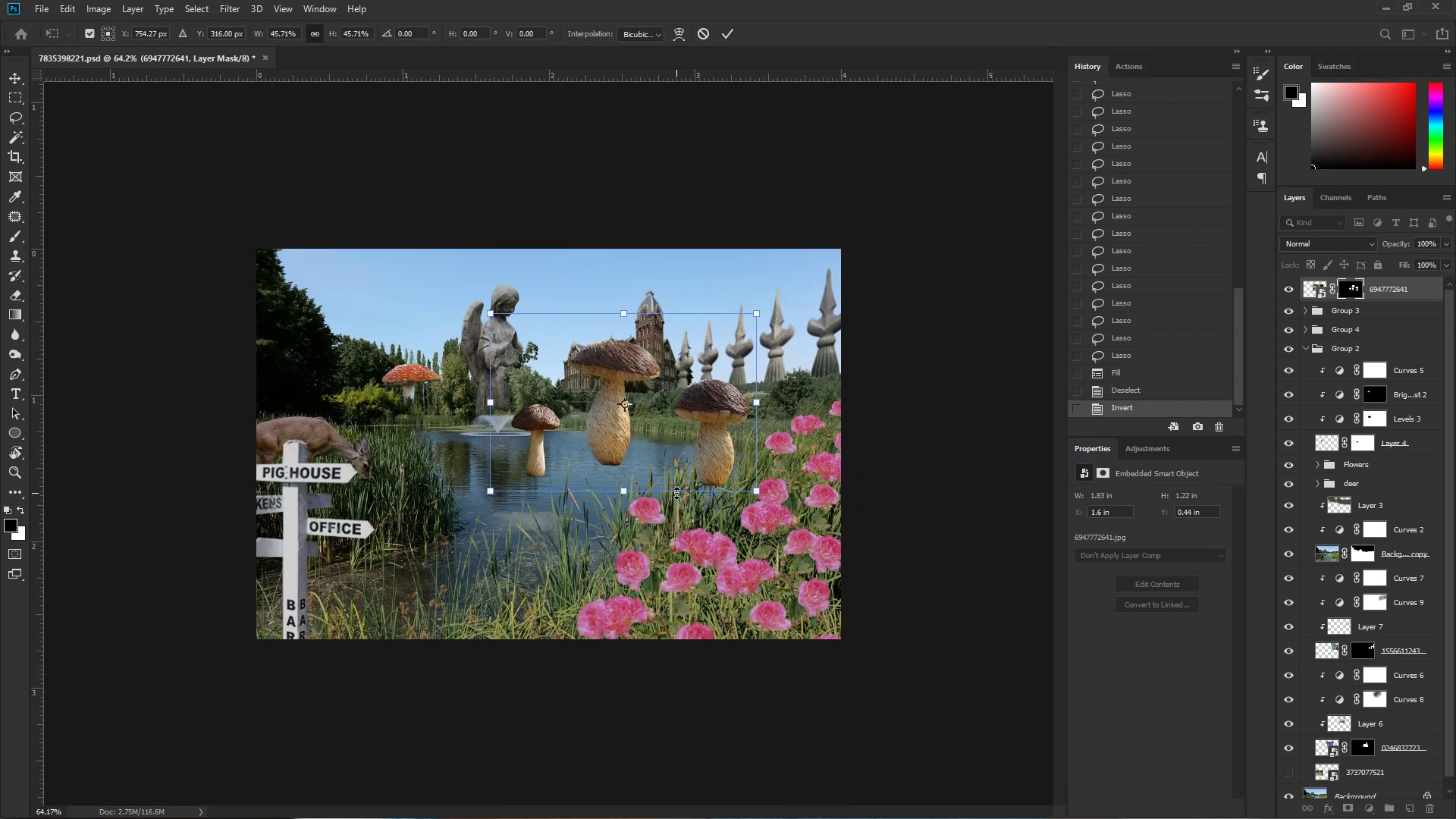 
hold_key(key=Space, duration=1.53)
 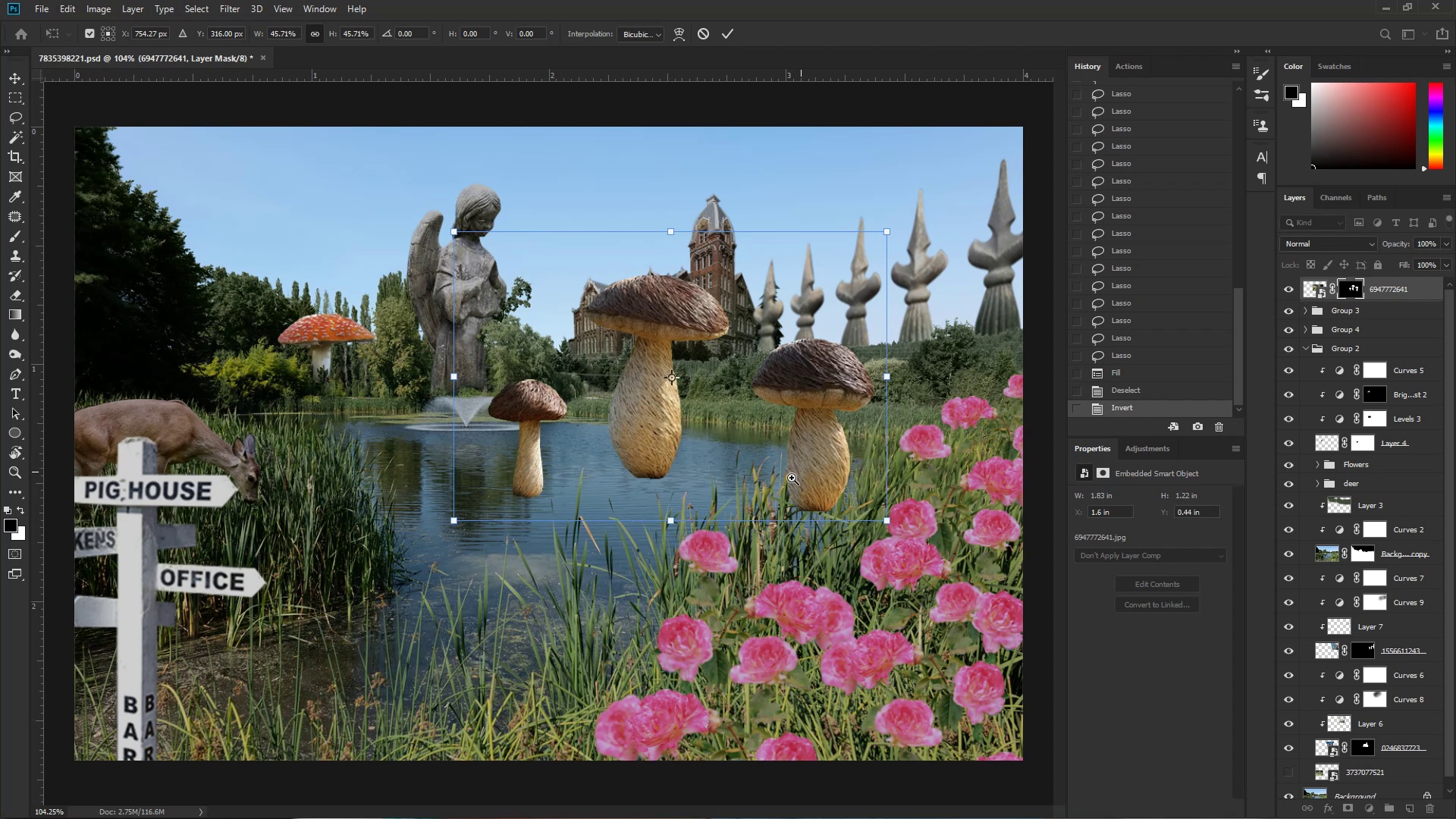 
hold_key(key=ControlLeft, duration=1.52)
left_click_drag(start_coordinate=[627, 450], to_coordinate=[663, 454])
 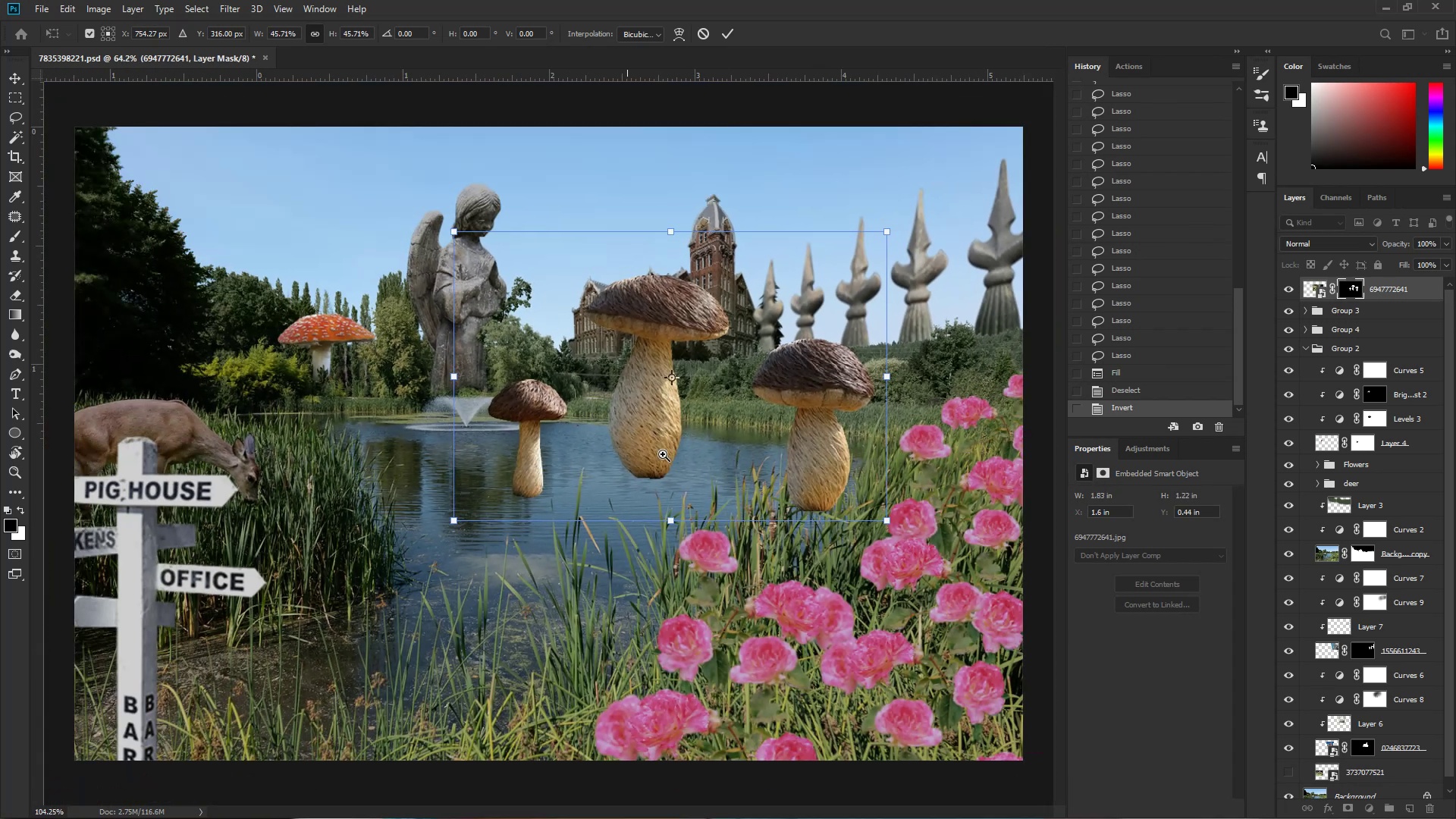 
hold_key(key=Space, duration=3.11)
 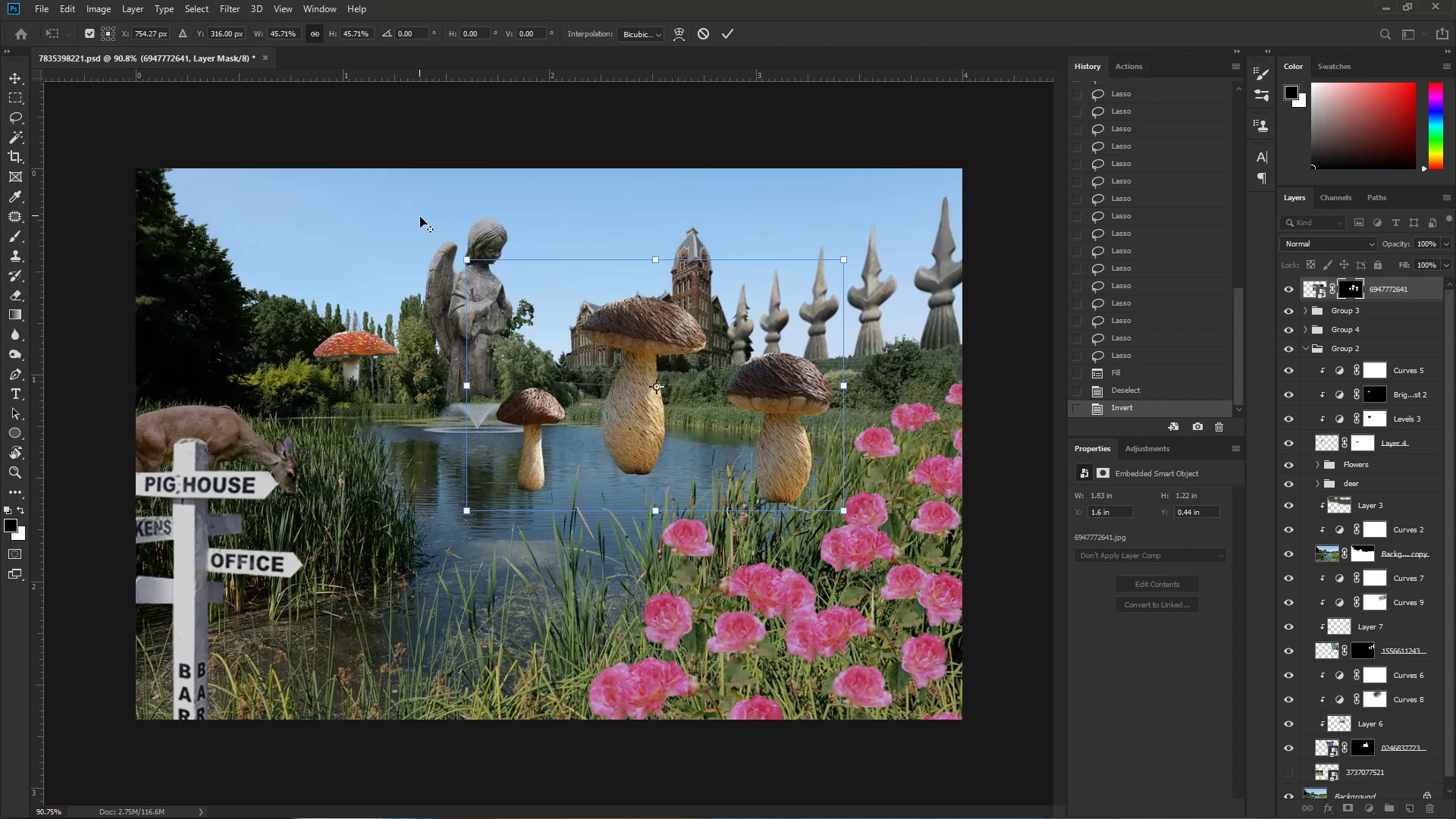 
key(Control+ControlLeft)
 